 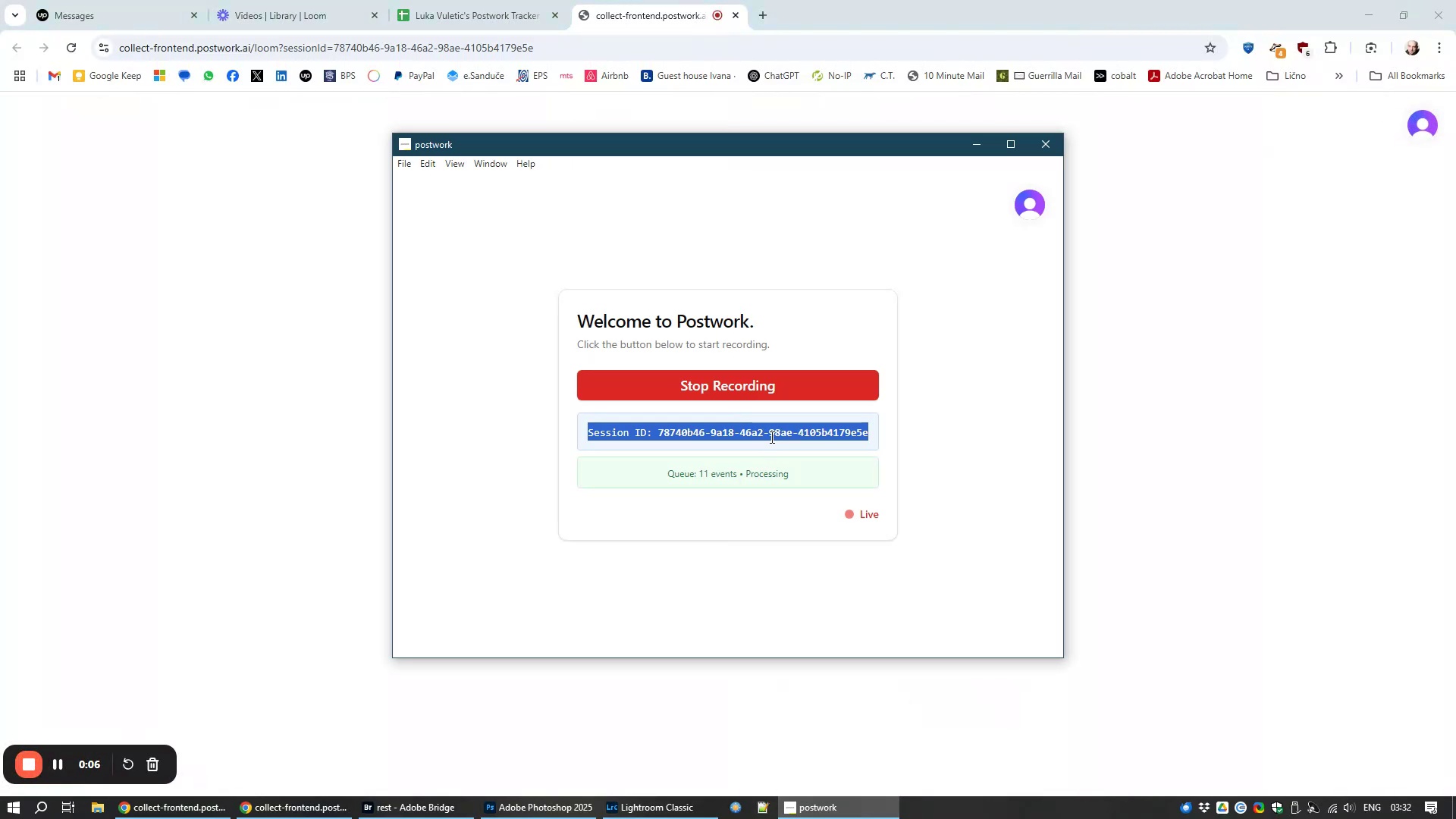 
triple_click([770, 437])
 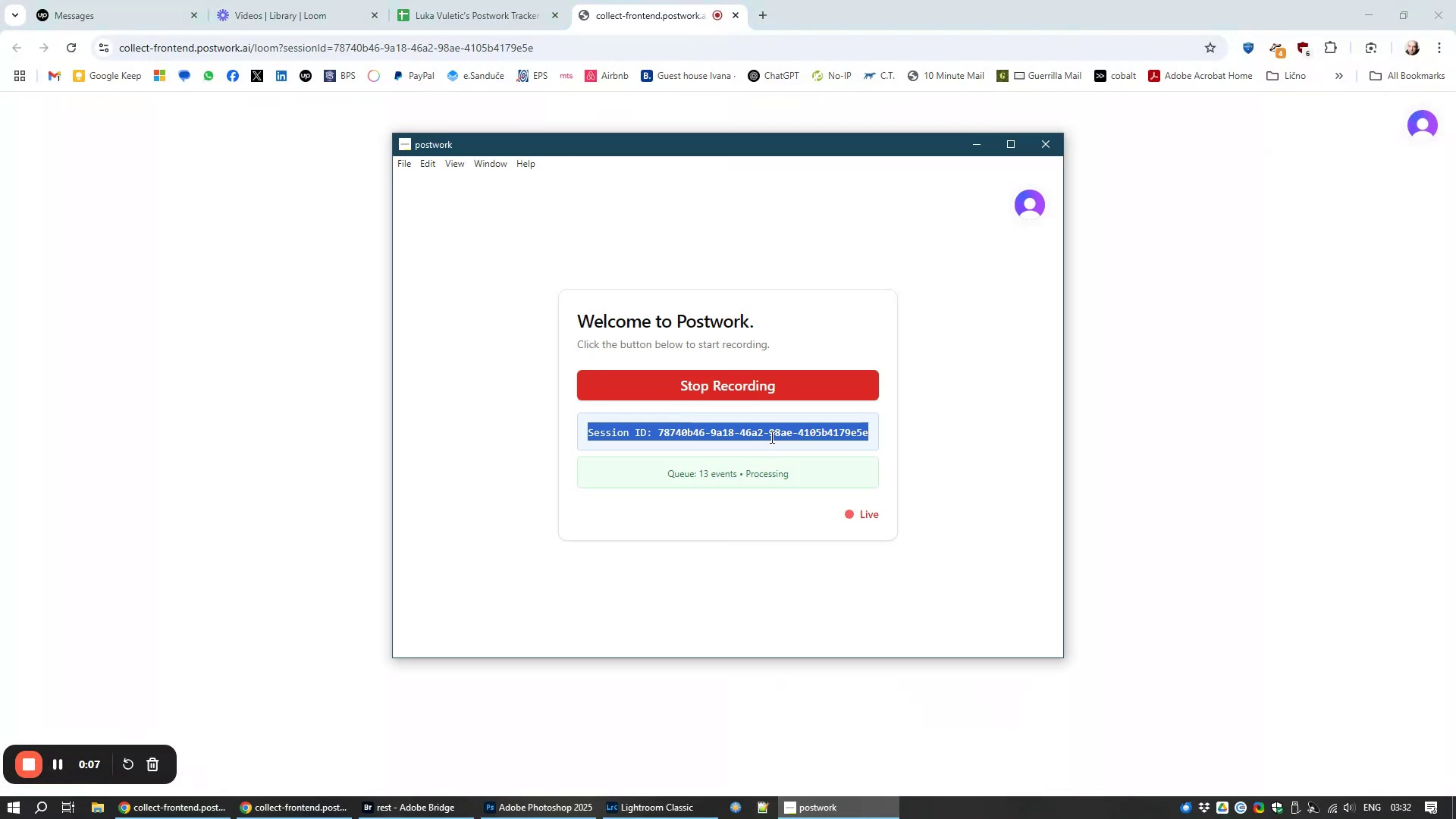 
key(Control+C)
 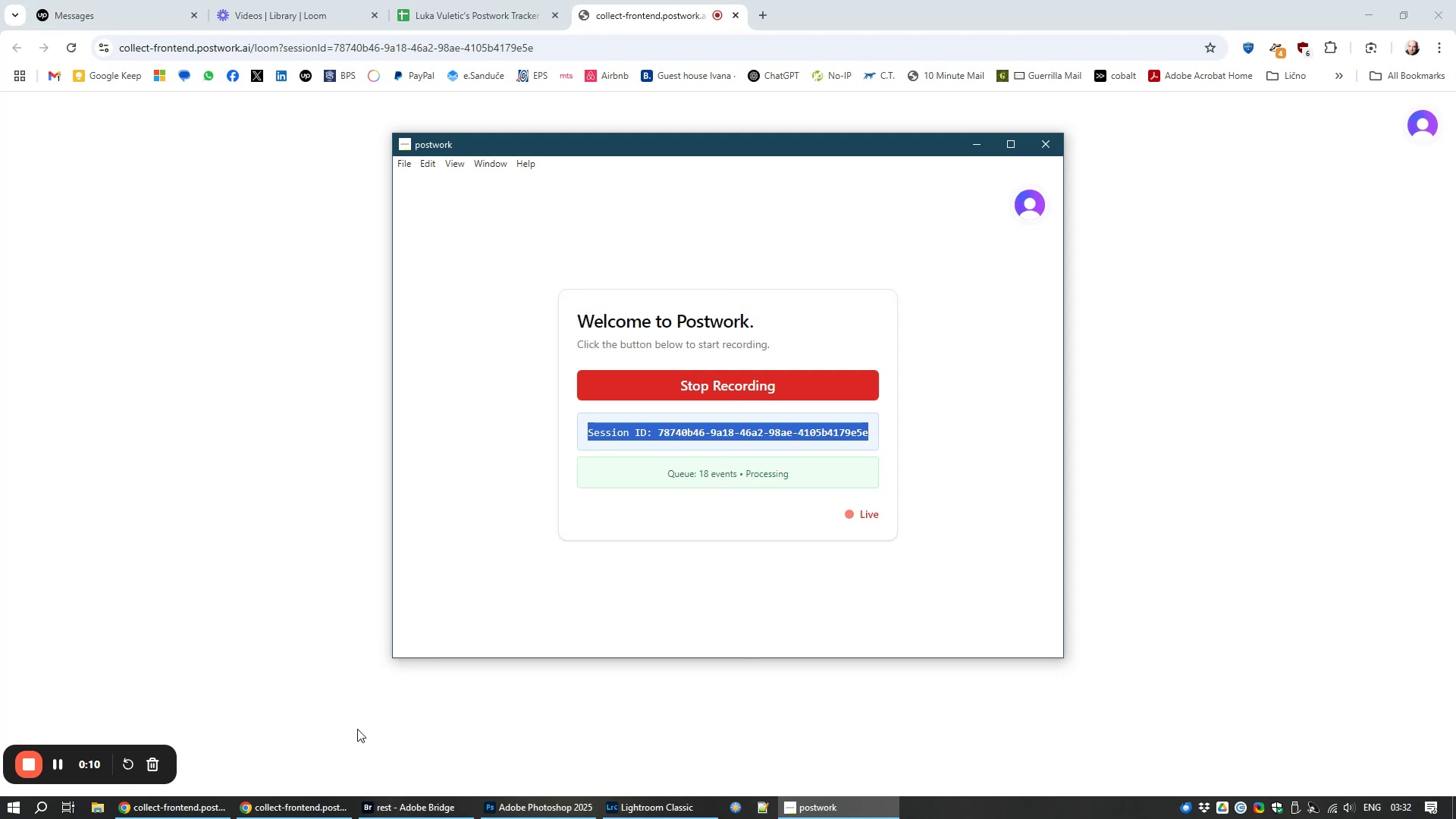 
left_click([285, 607])
 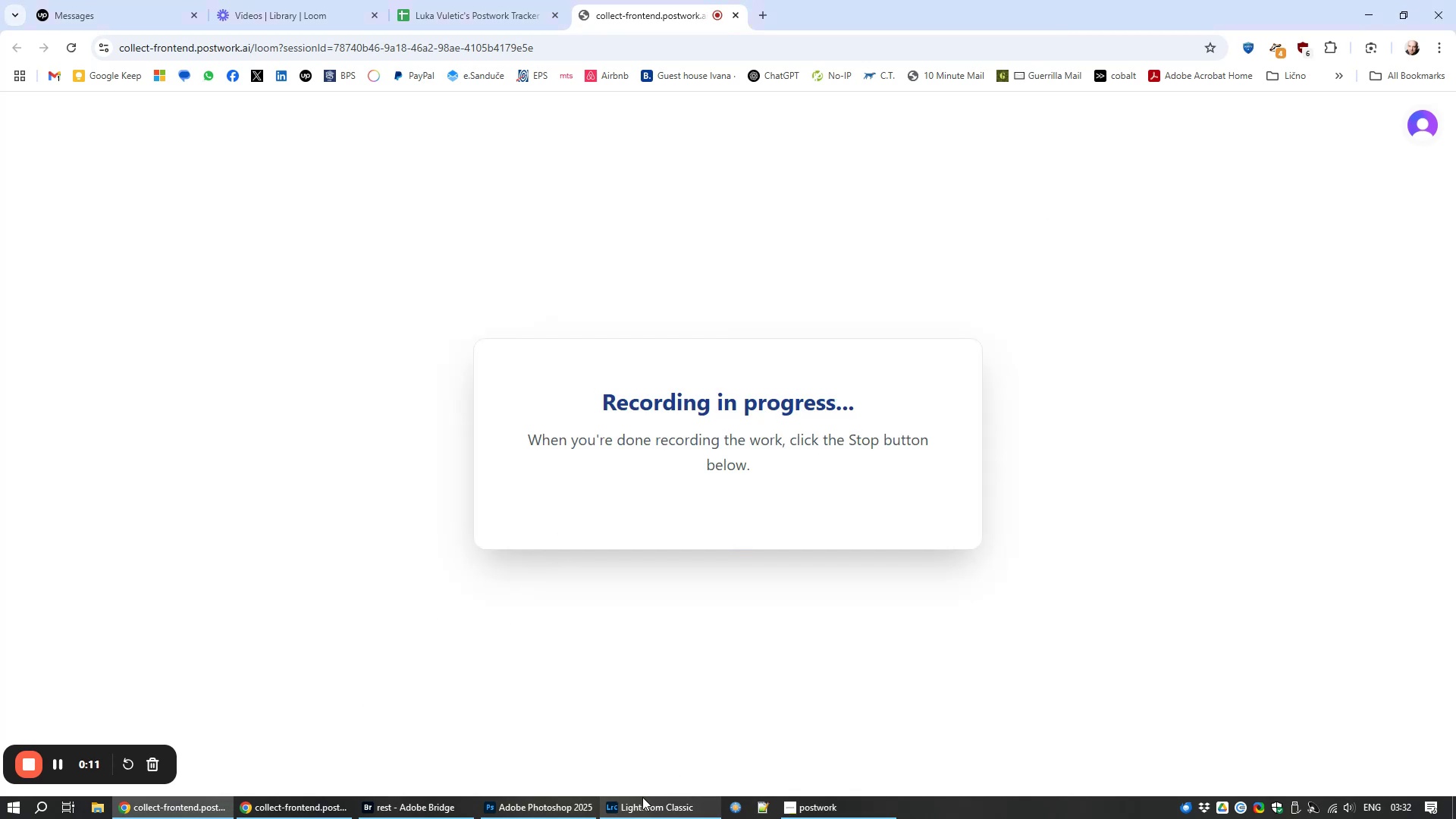 
left_click([643, 817])
 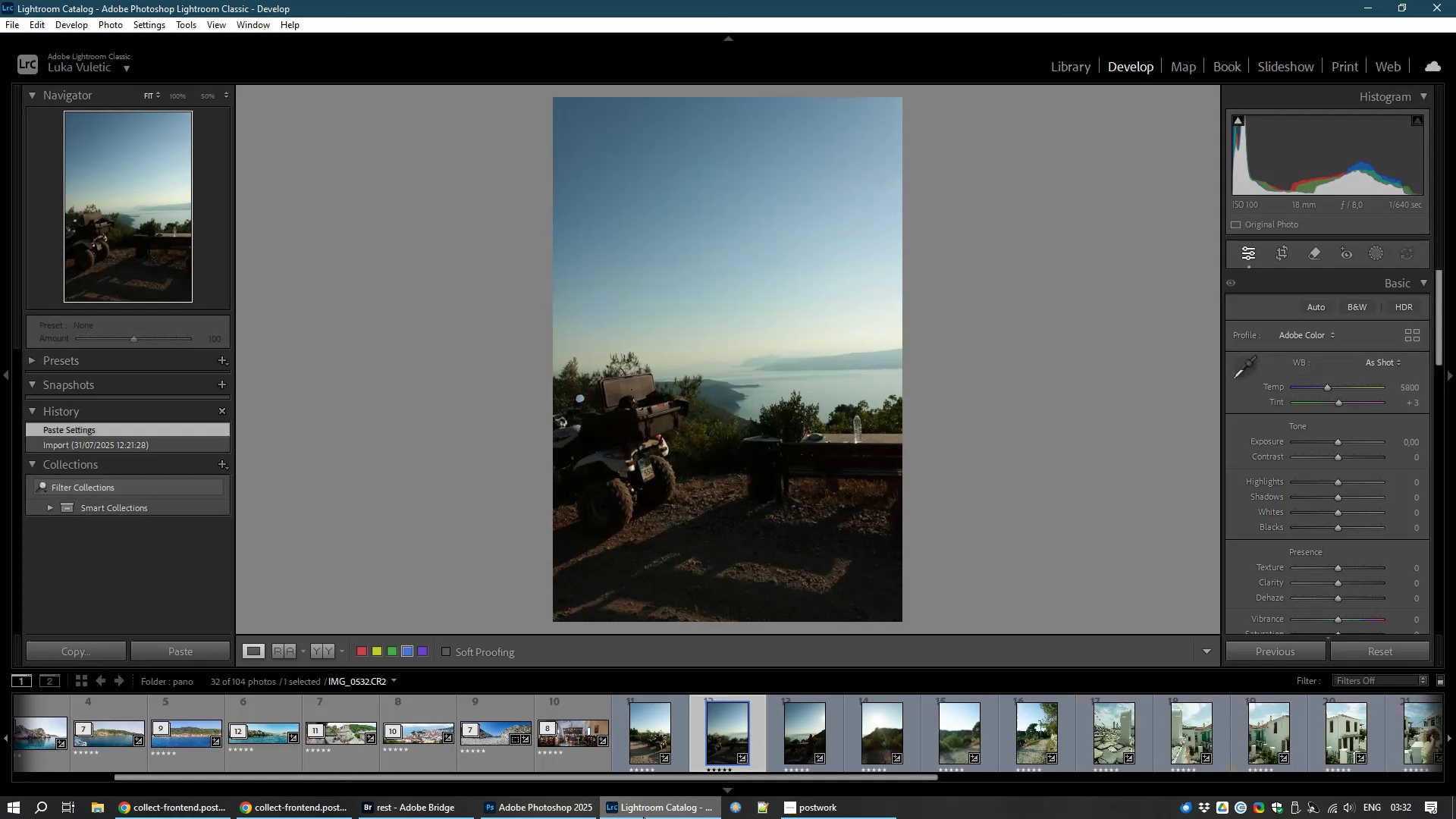 
left_click([639, 745])
 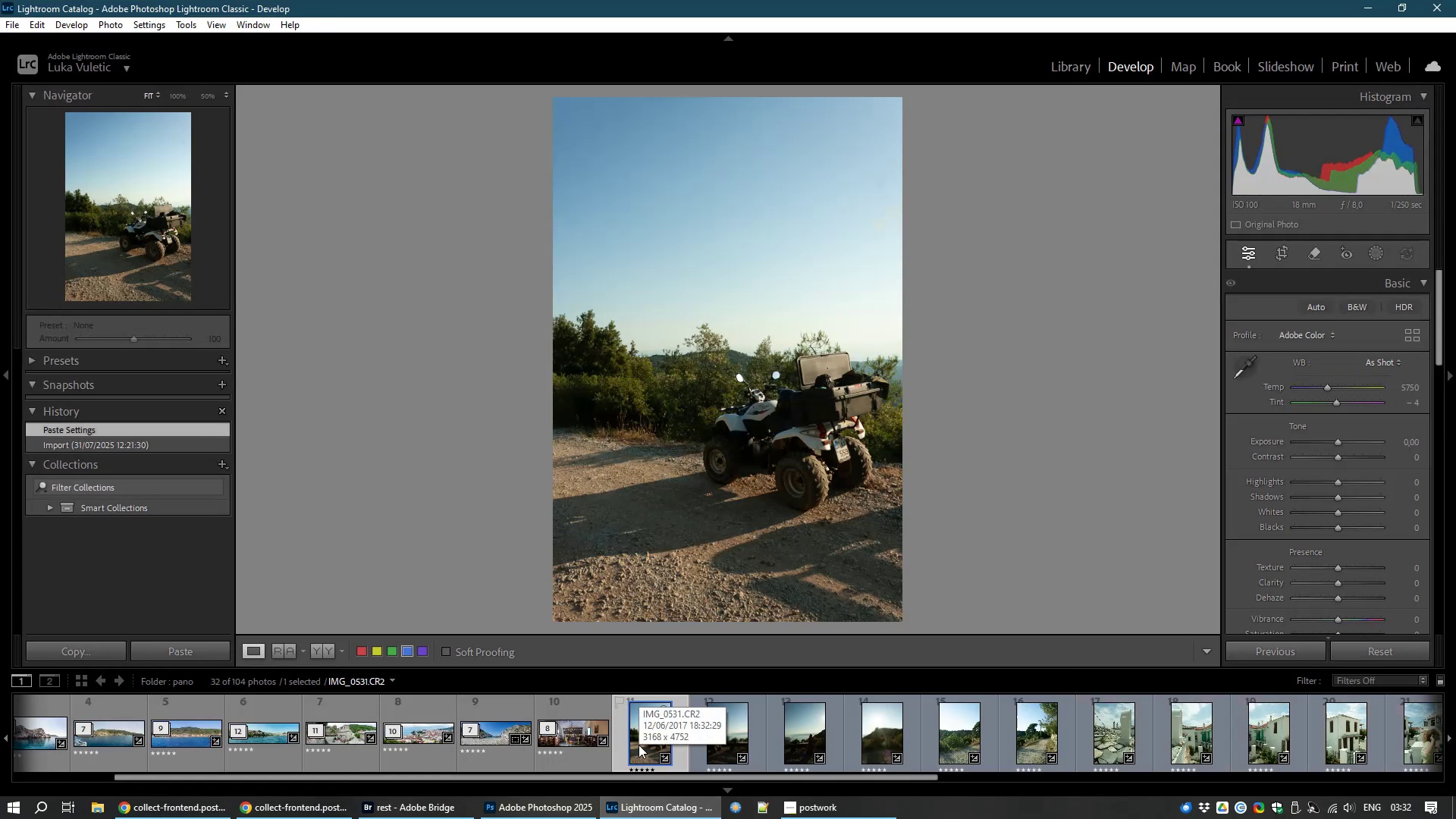 
mouse_move([745, 741])
 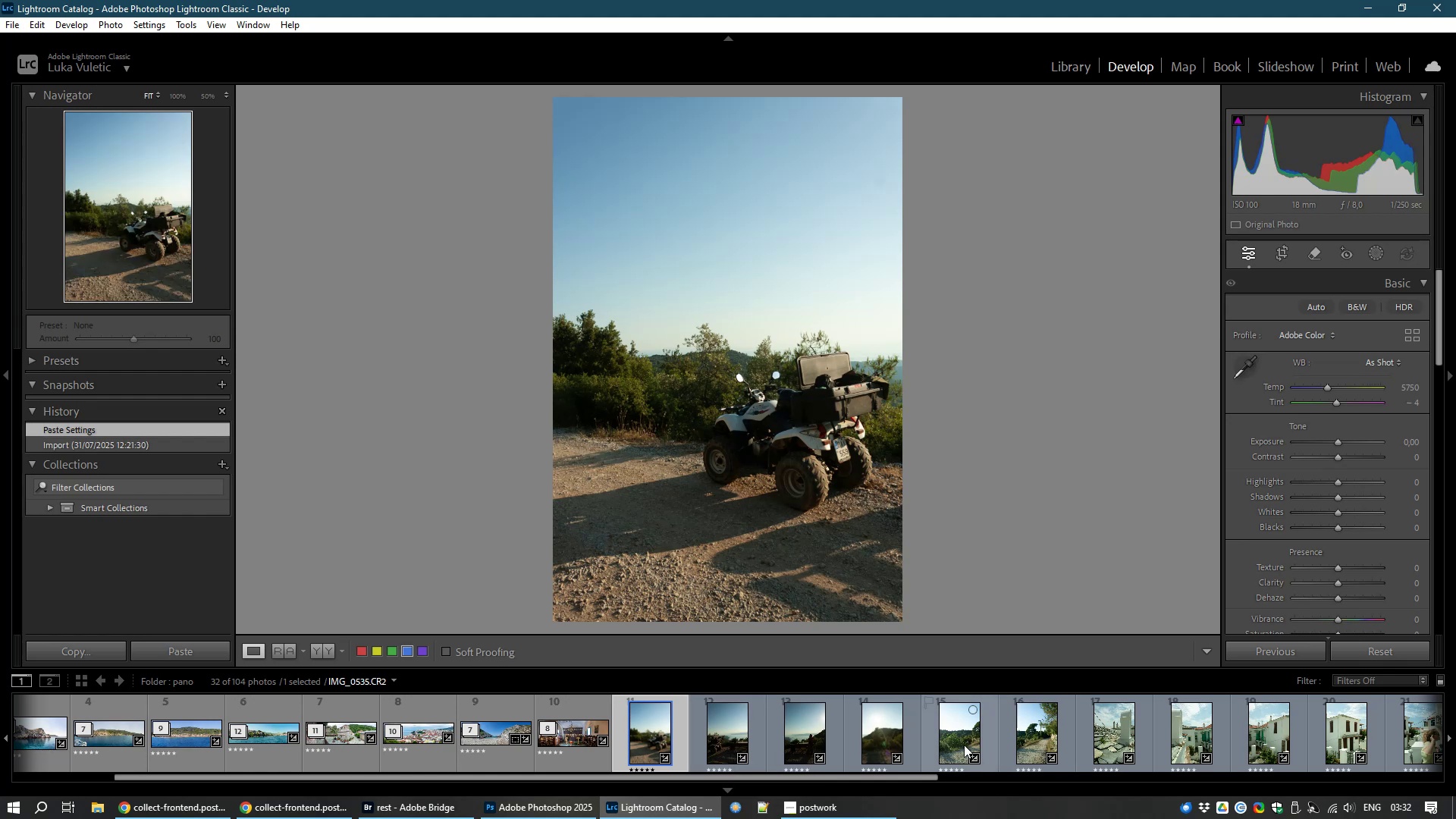 
hold_key(key=ShiftLeft, duration=1.52)
left_click([1036, 739])
 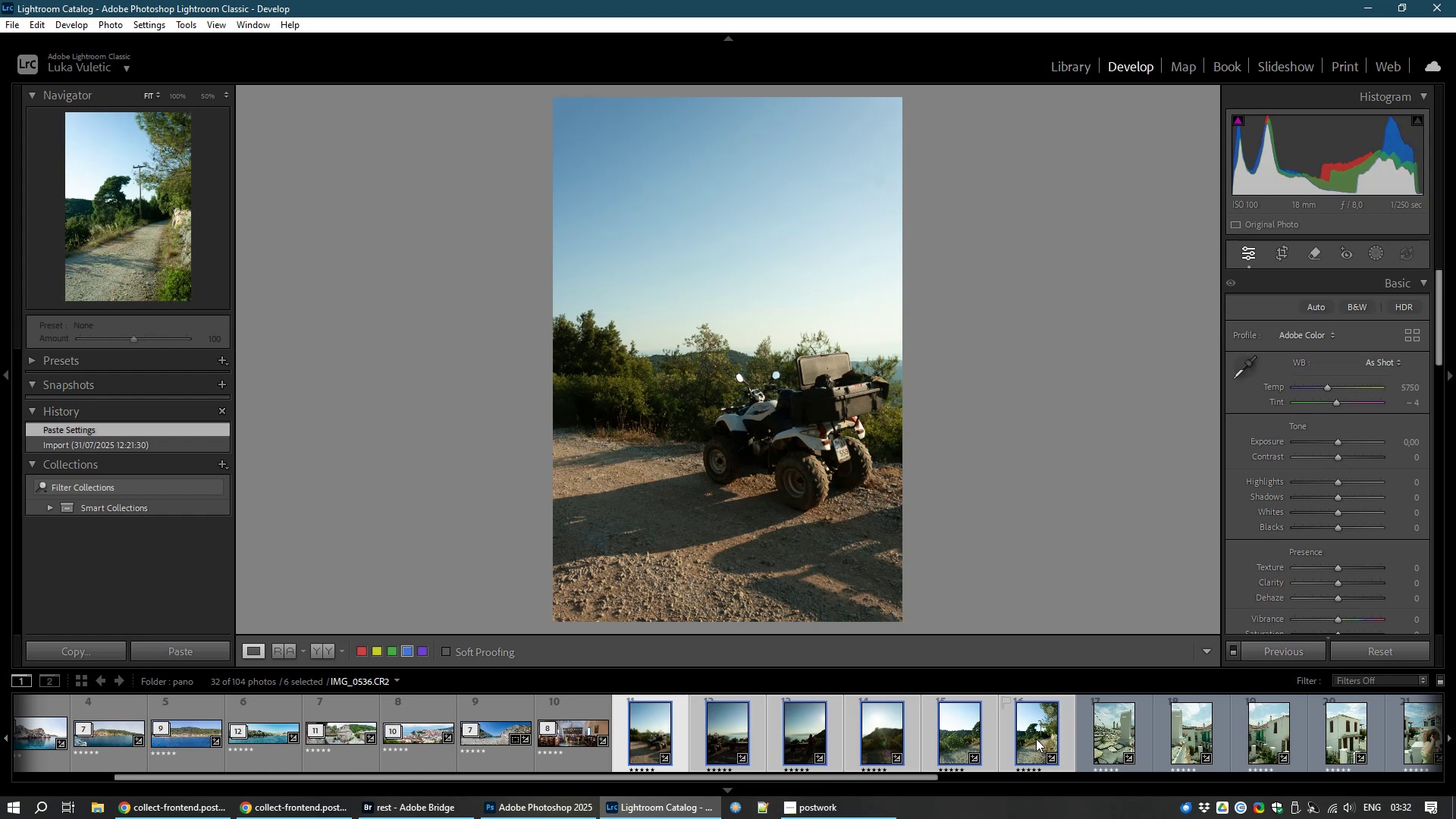 
key(Shift+ShiftLeft)
 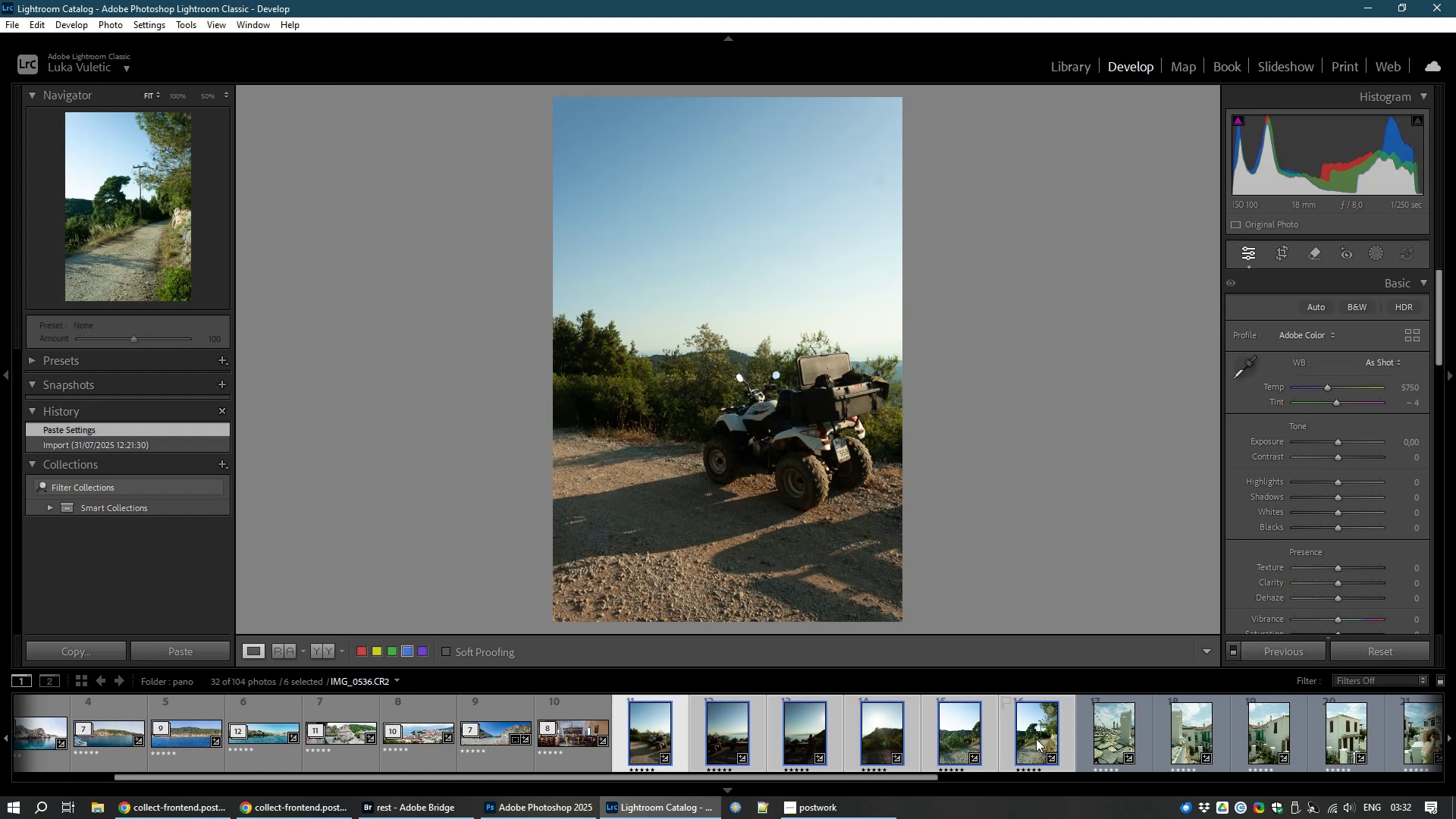 
key(Shift+ShiftLeft)
 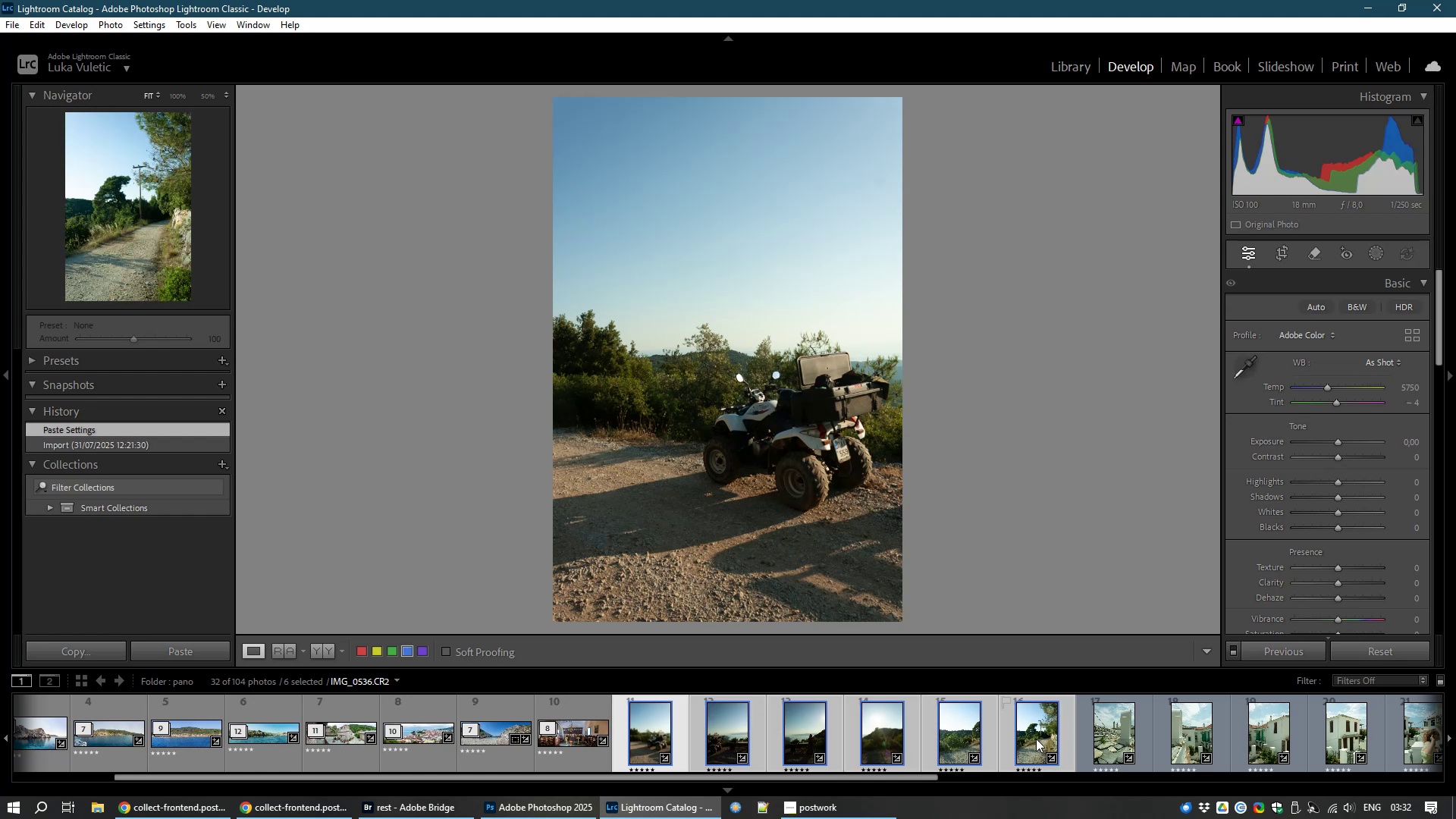 
key(Shift+ShiftLeft)
 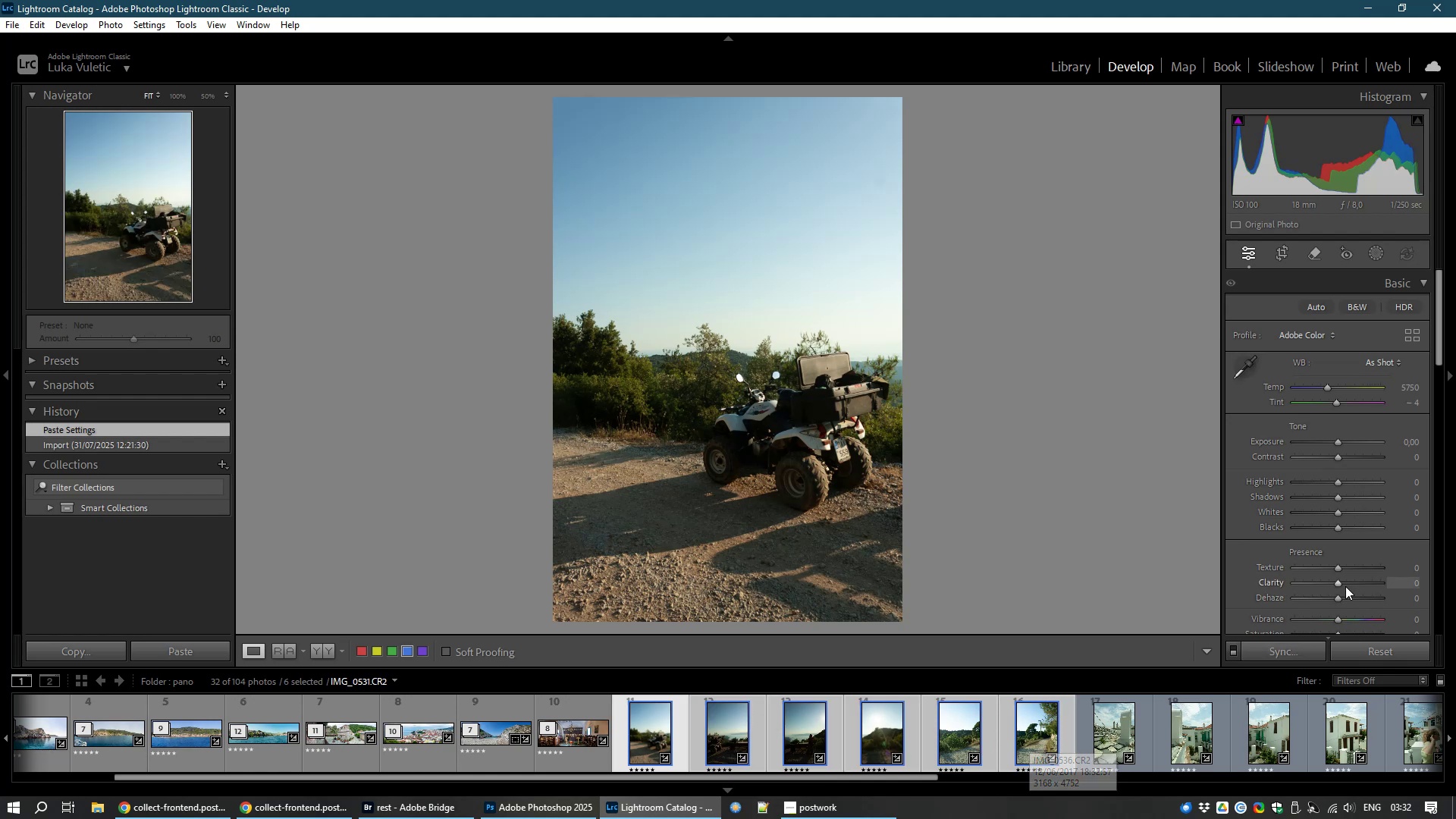 
key(Control+M)
 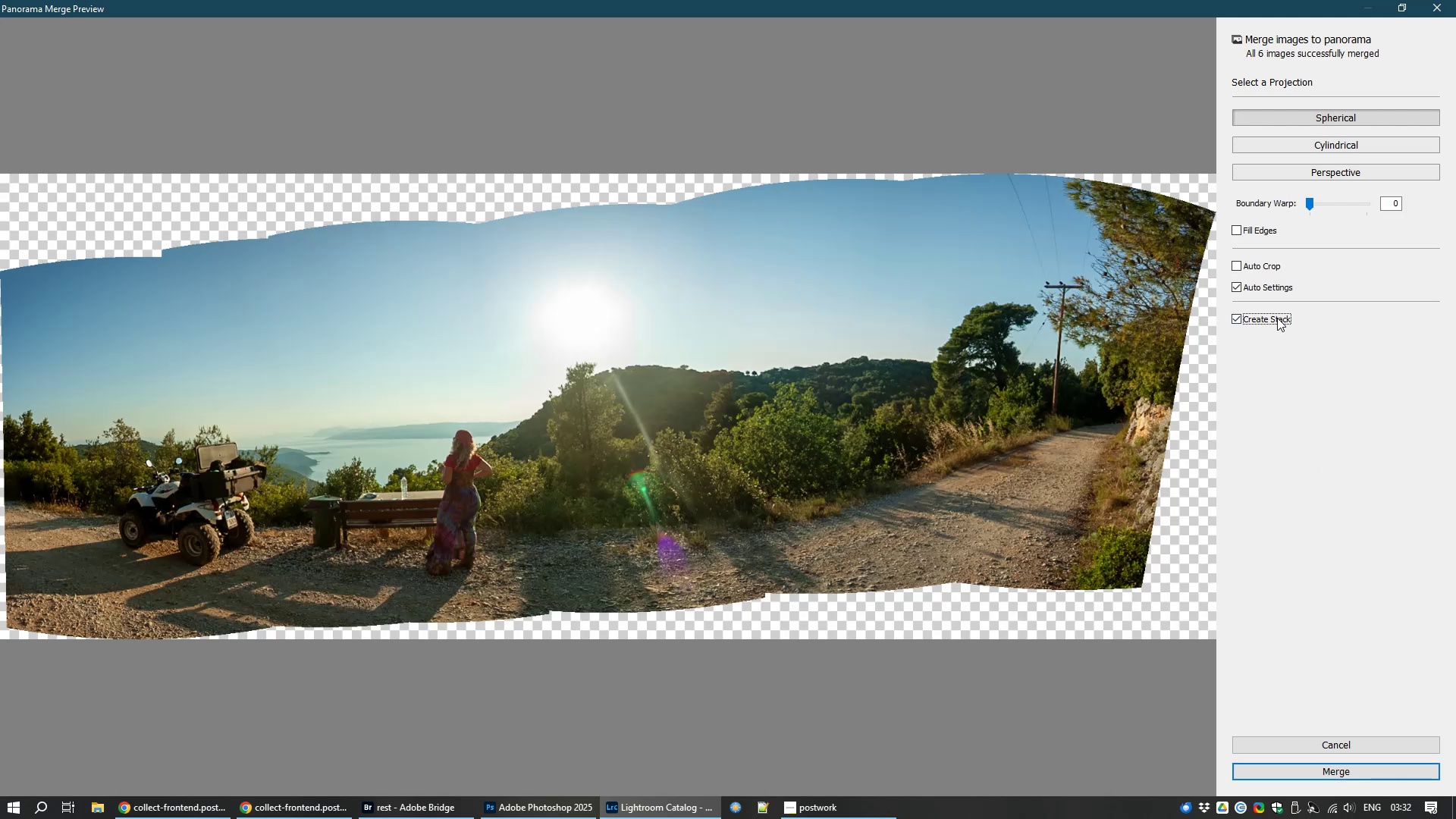 
wait(16.5)
 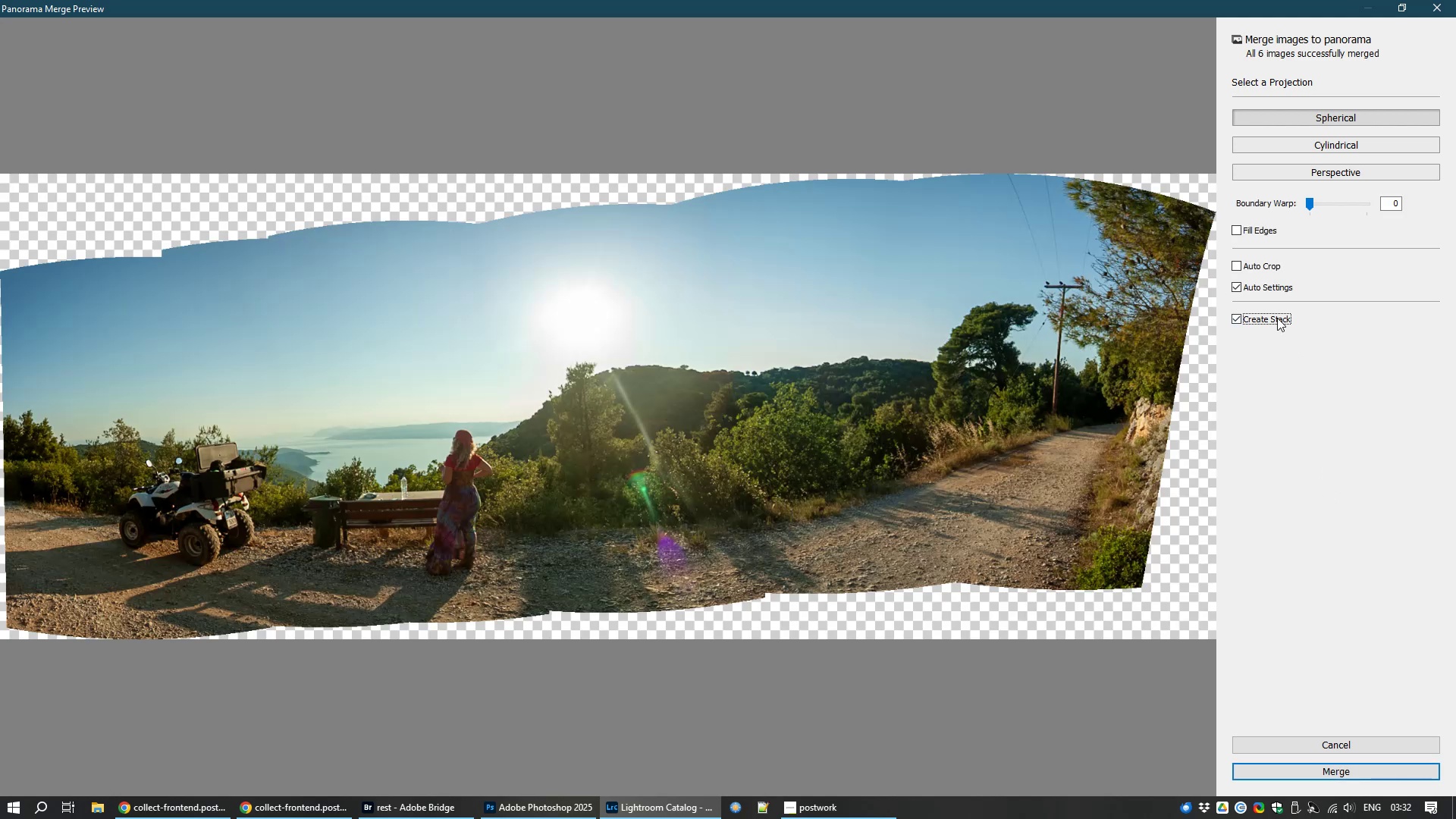 
mouse_move([1328, 202])
 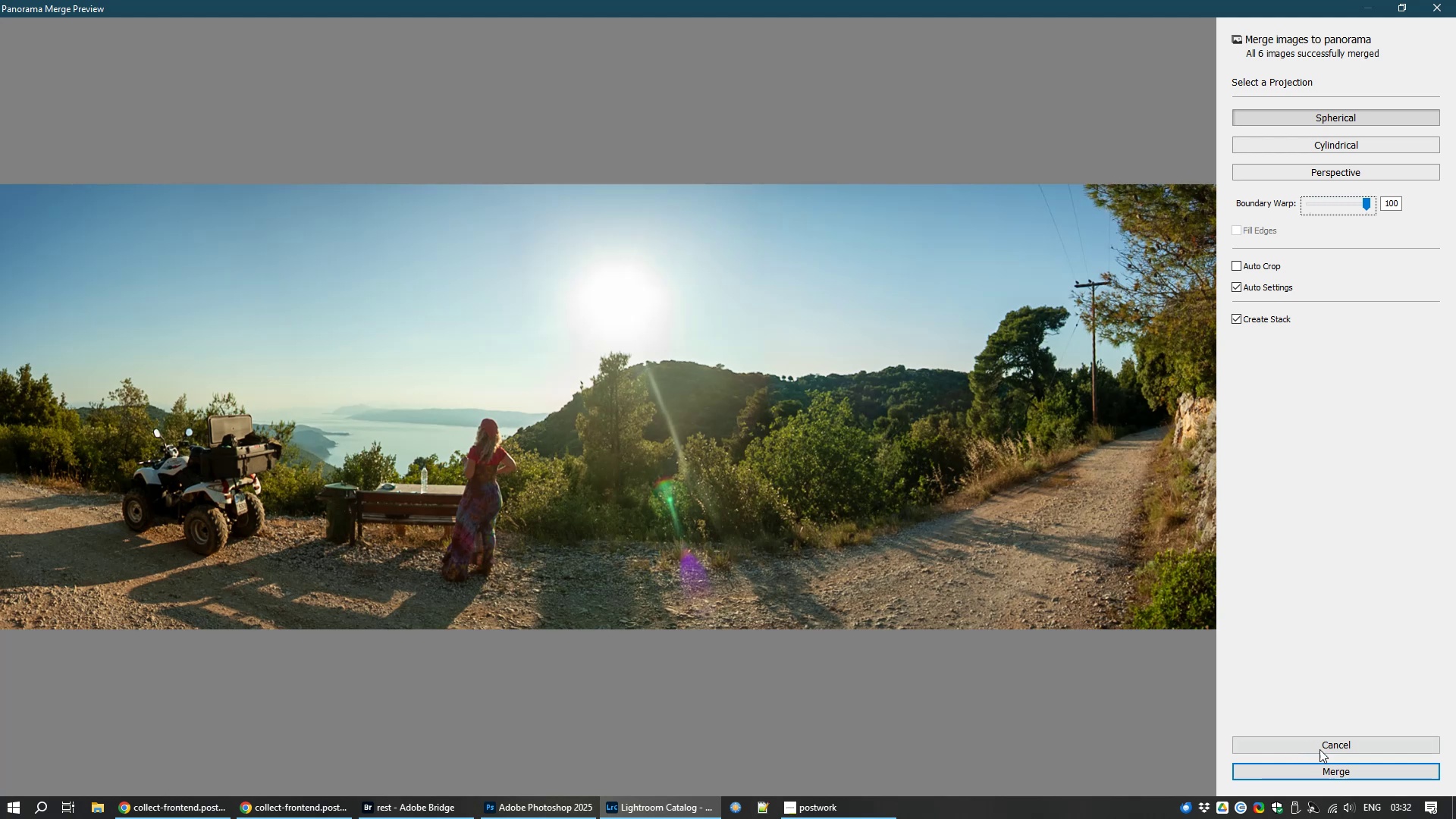 
wait(7.61)
 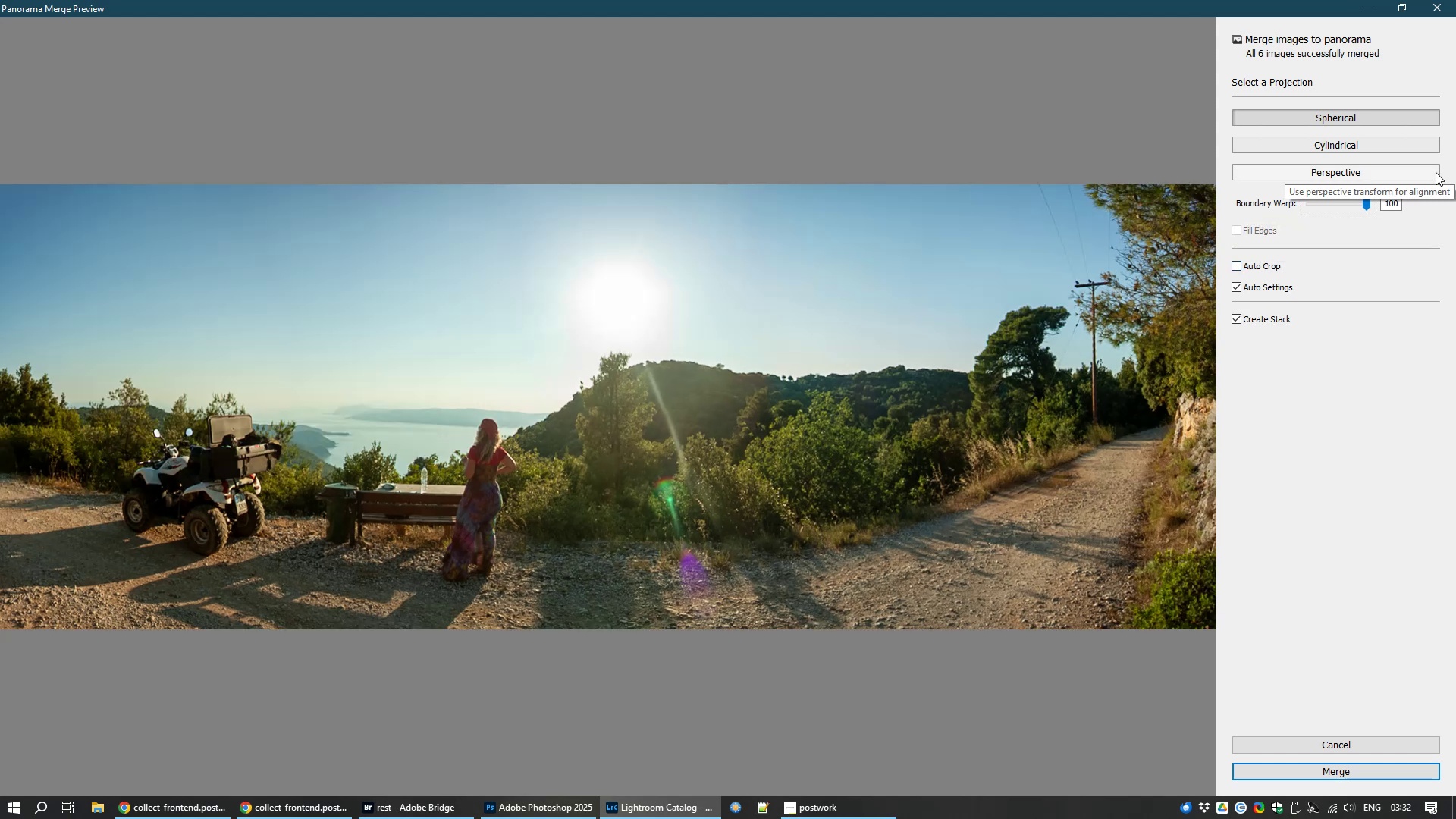 
left_click([1348, 771])
 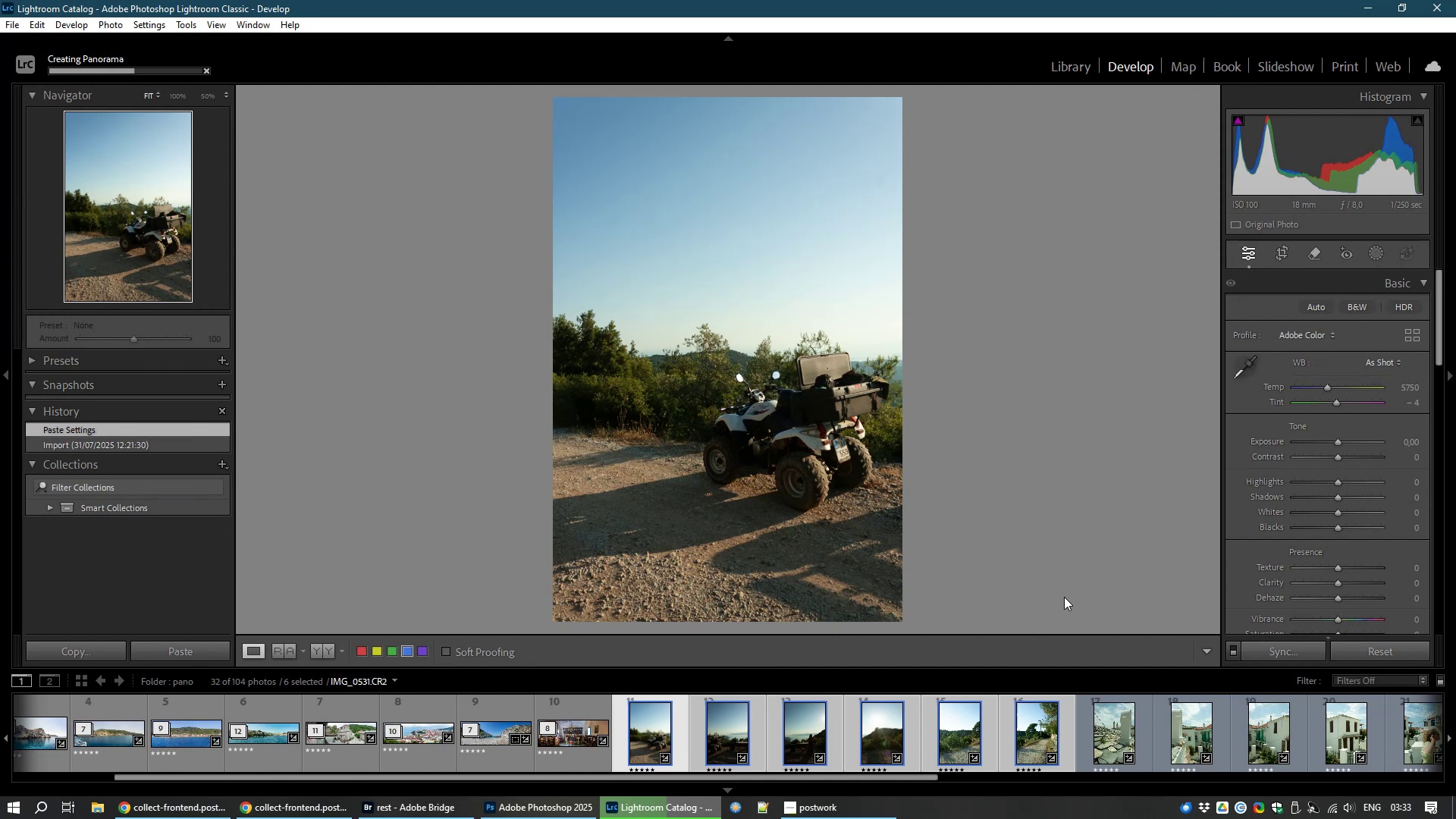 
wait(13.42)
 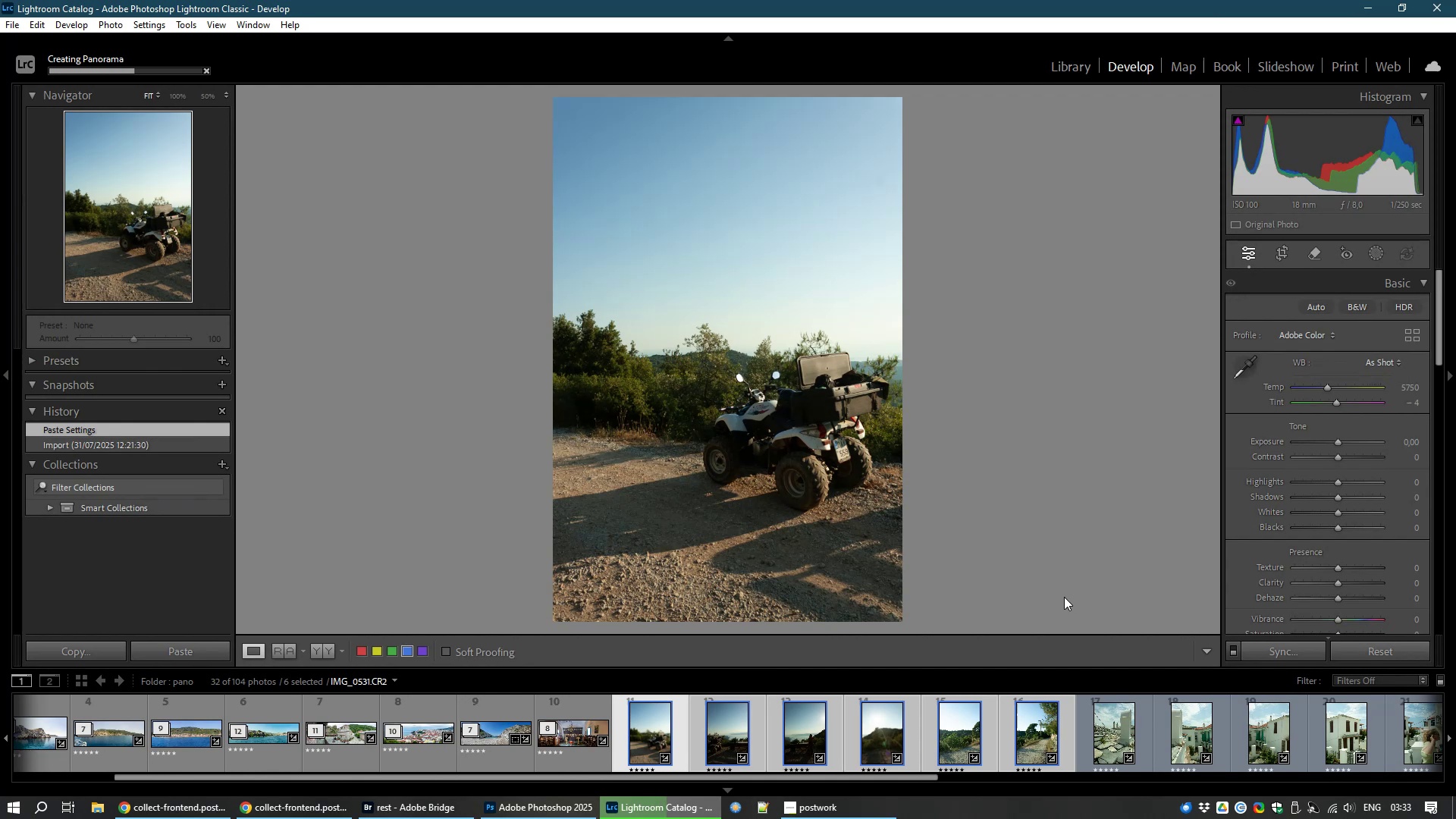 
left_click([421, 810])
 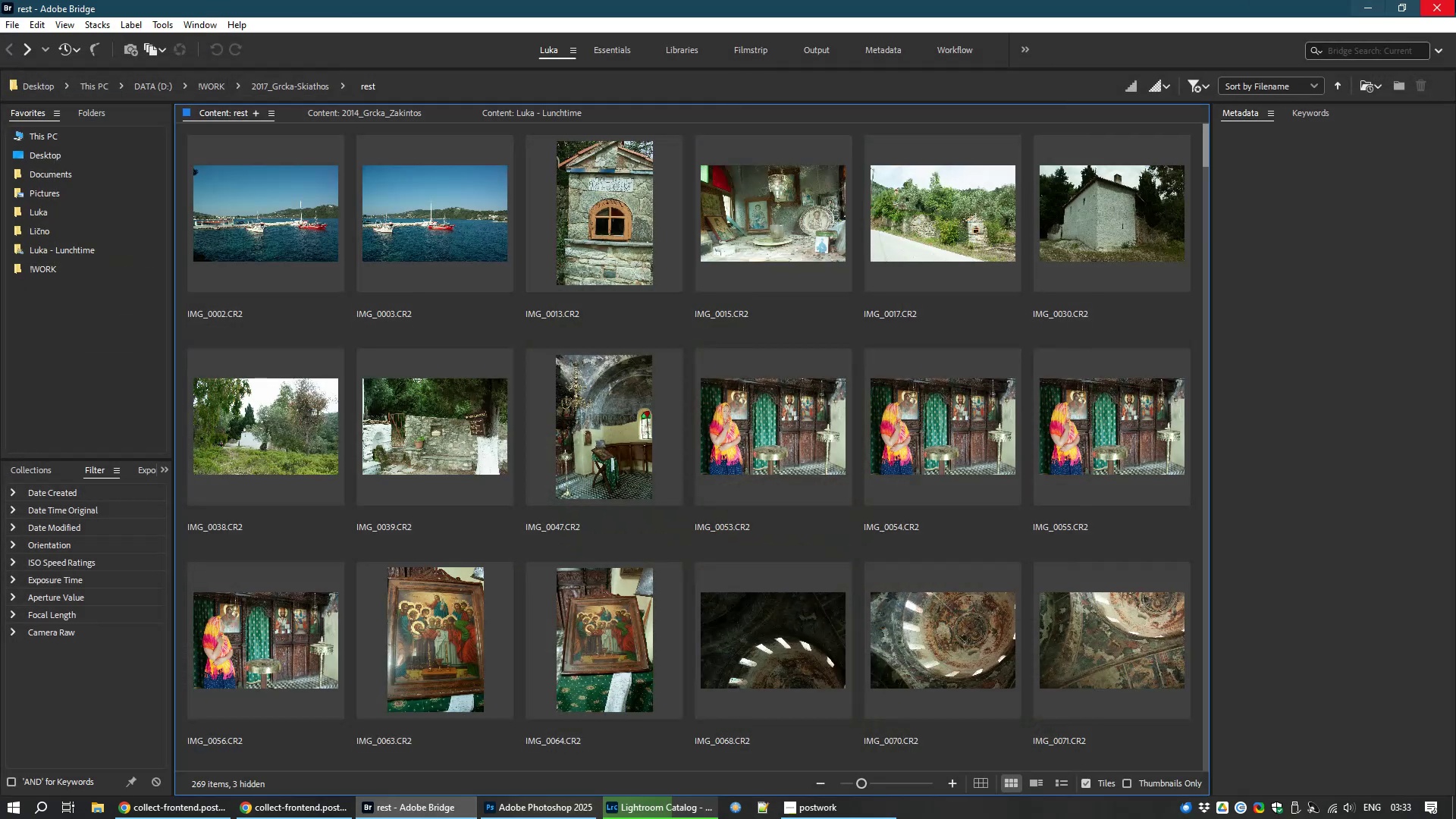 
left_click([1455, 0])
 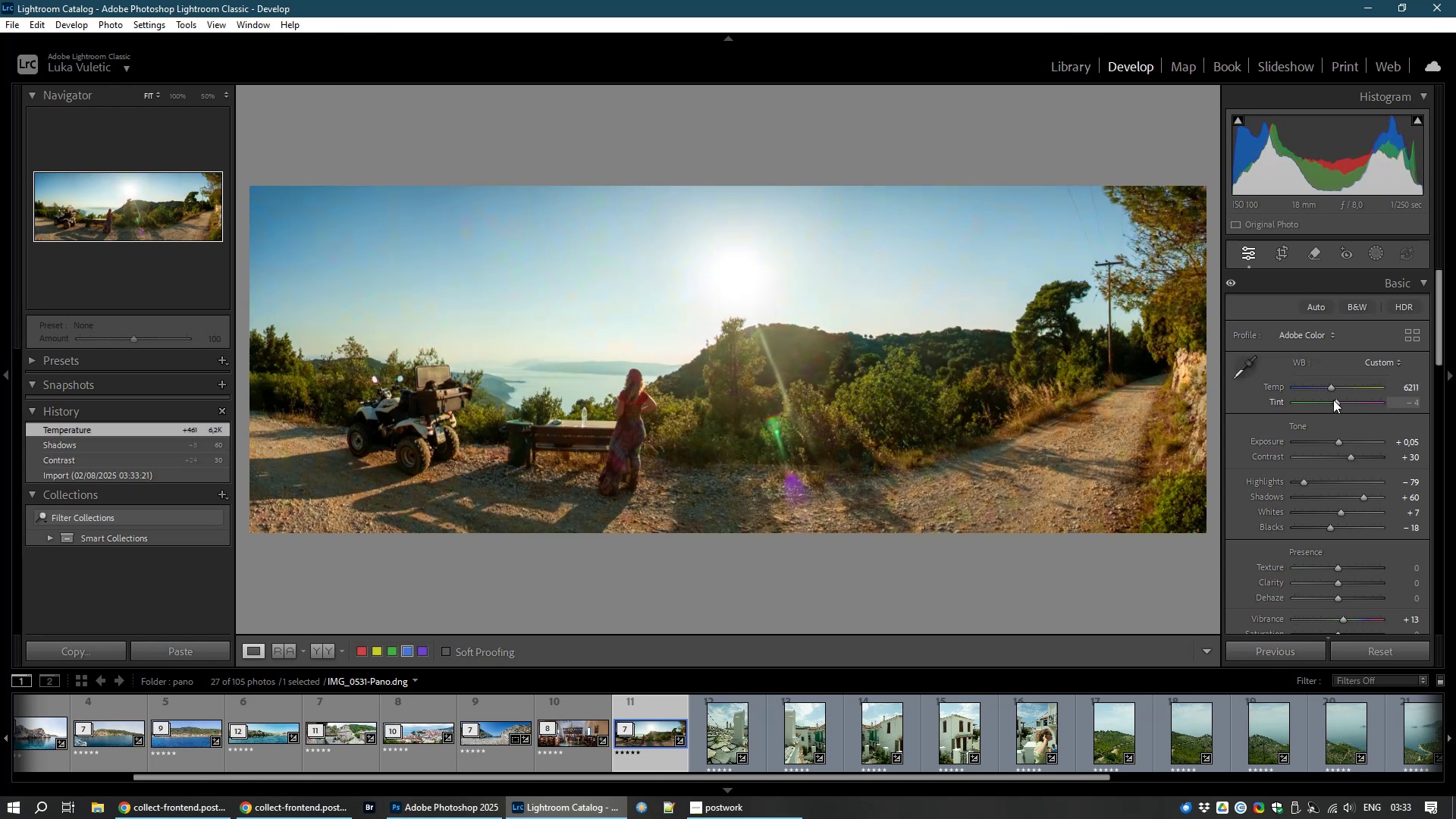 
wait(46.39)
 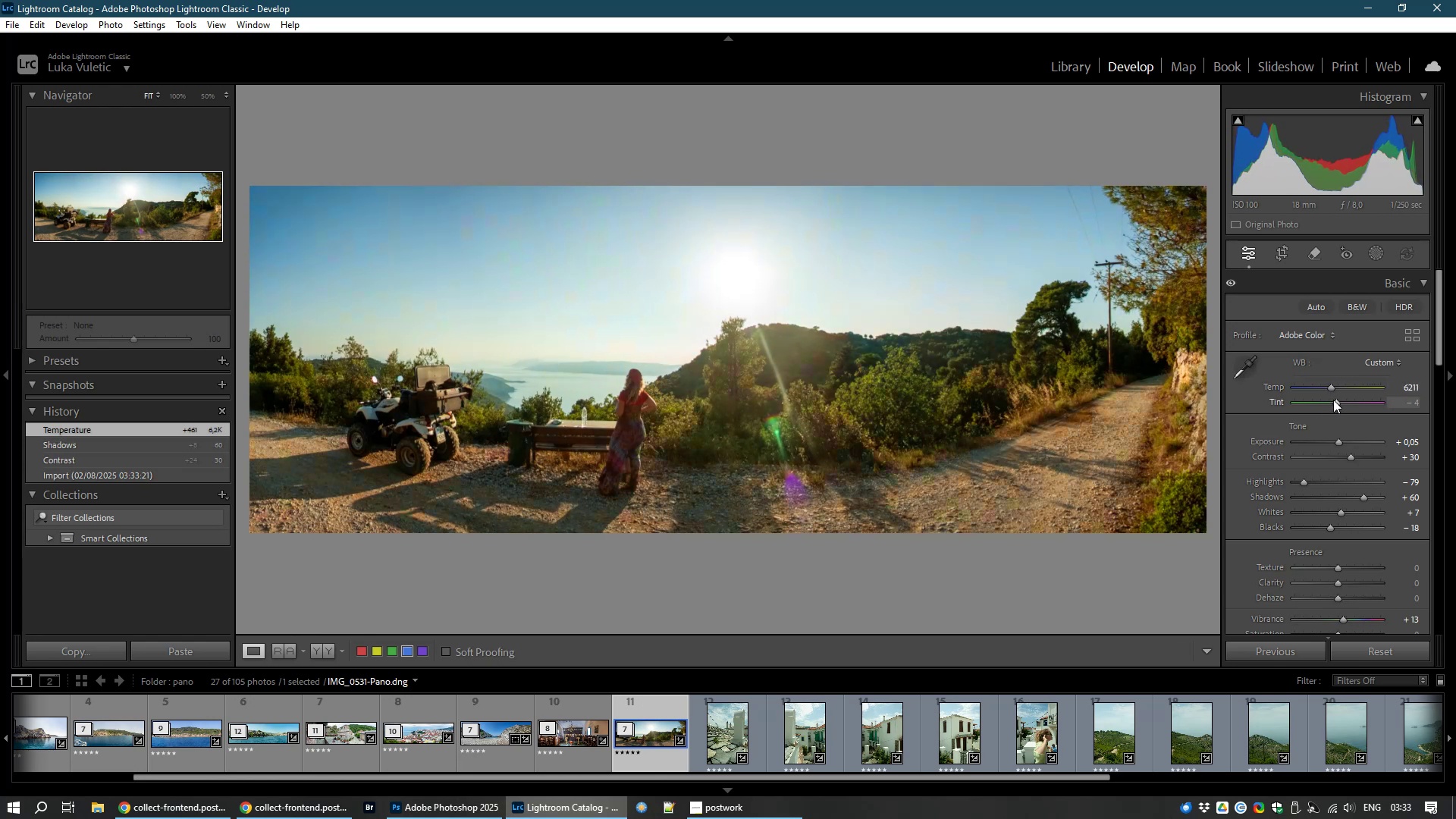 
double_click([1338, 403])
 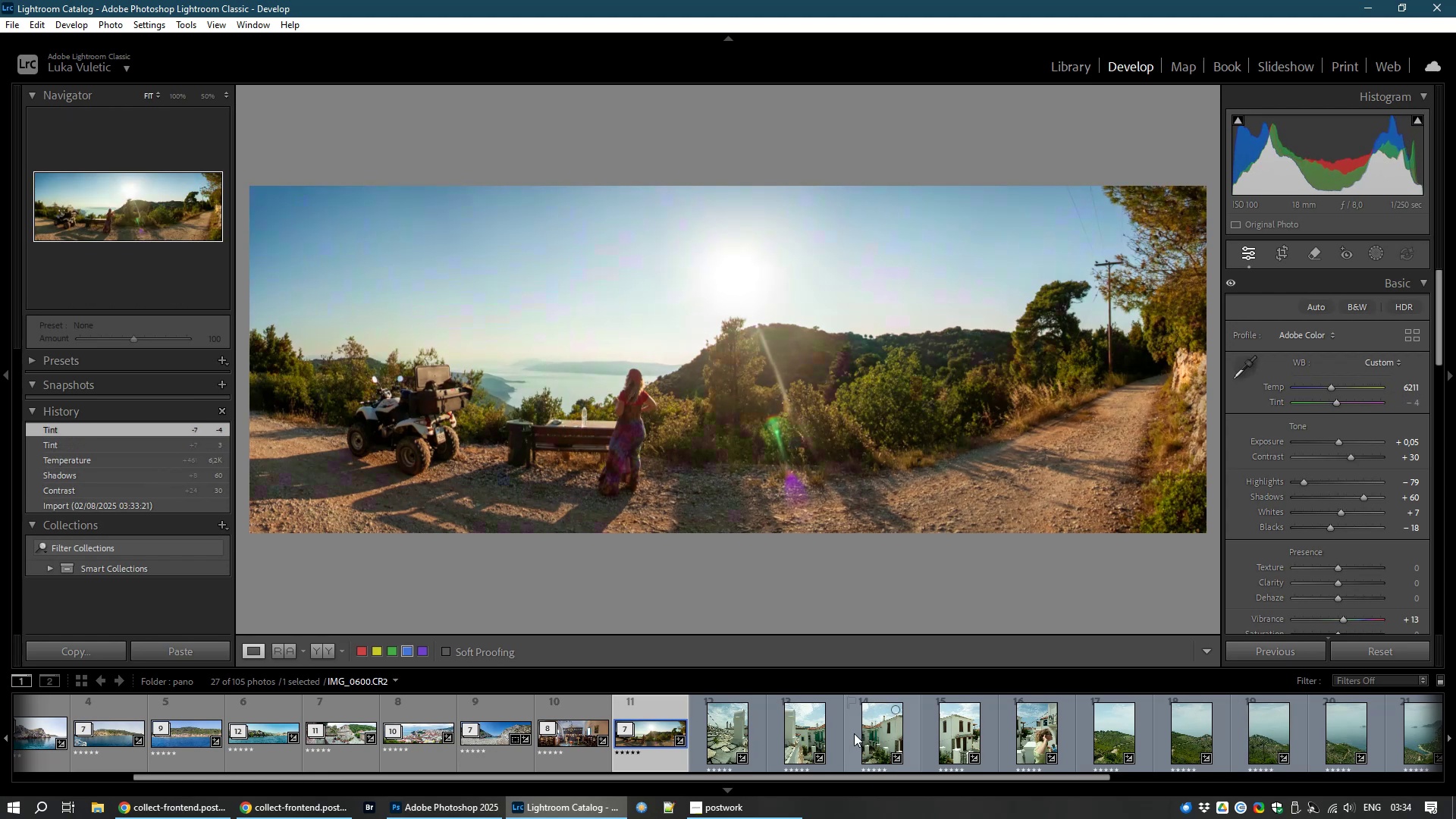 
wait(6.67)
 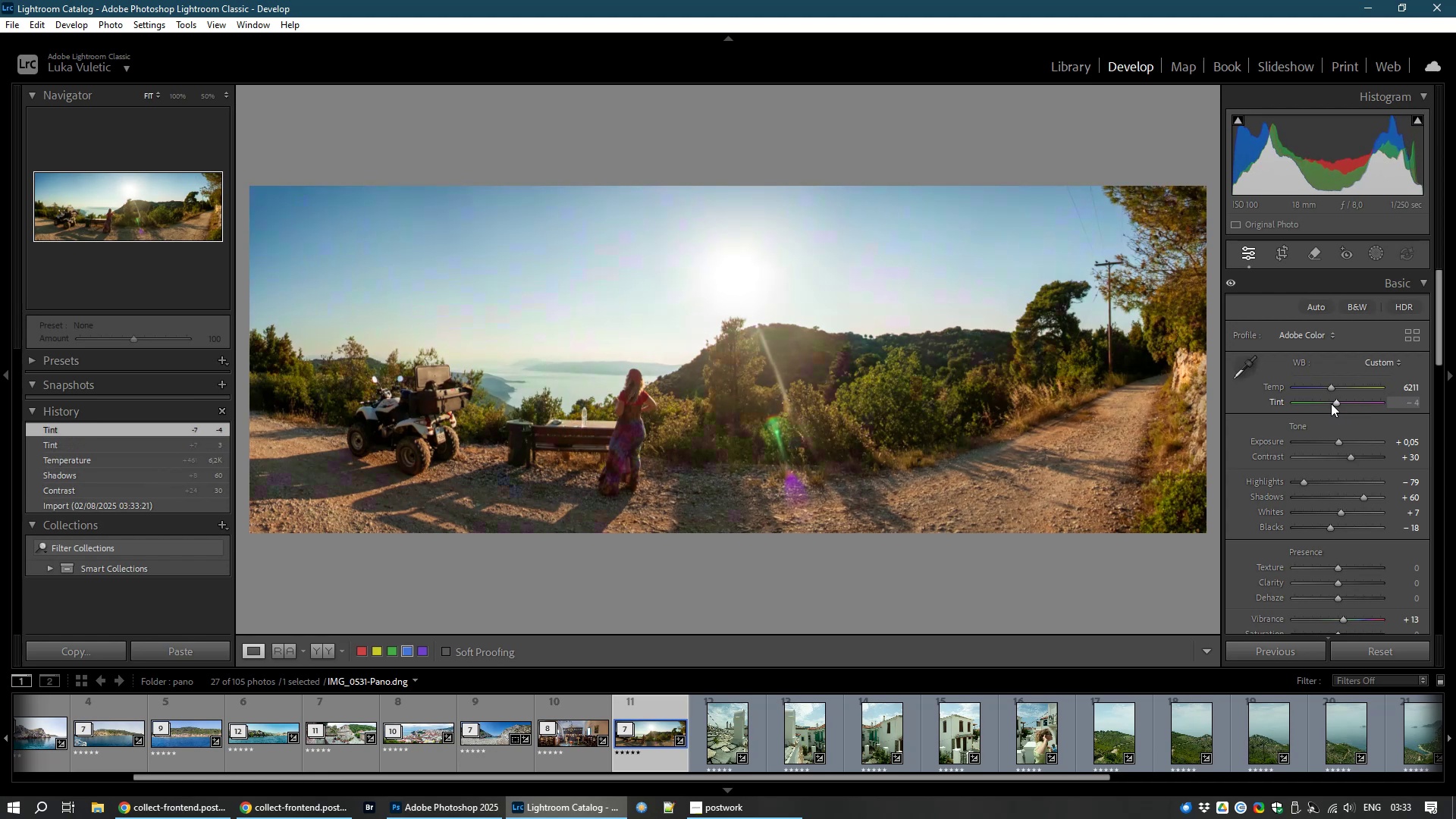 
left_click([718, 746])
 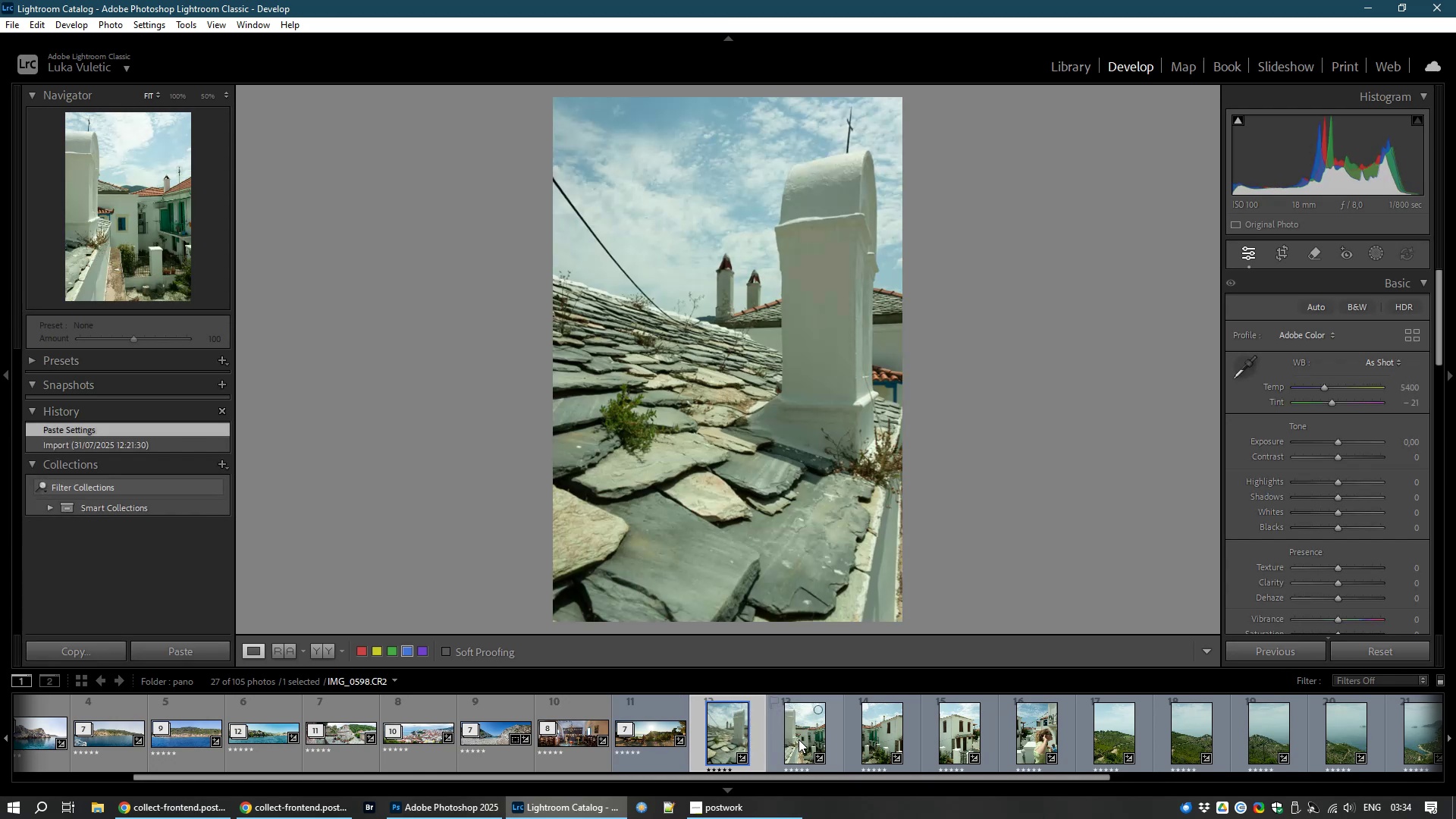 
left_click([799, 739])
 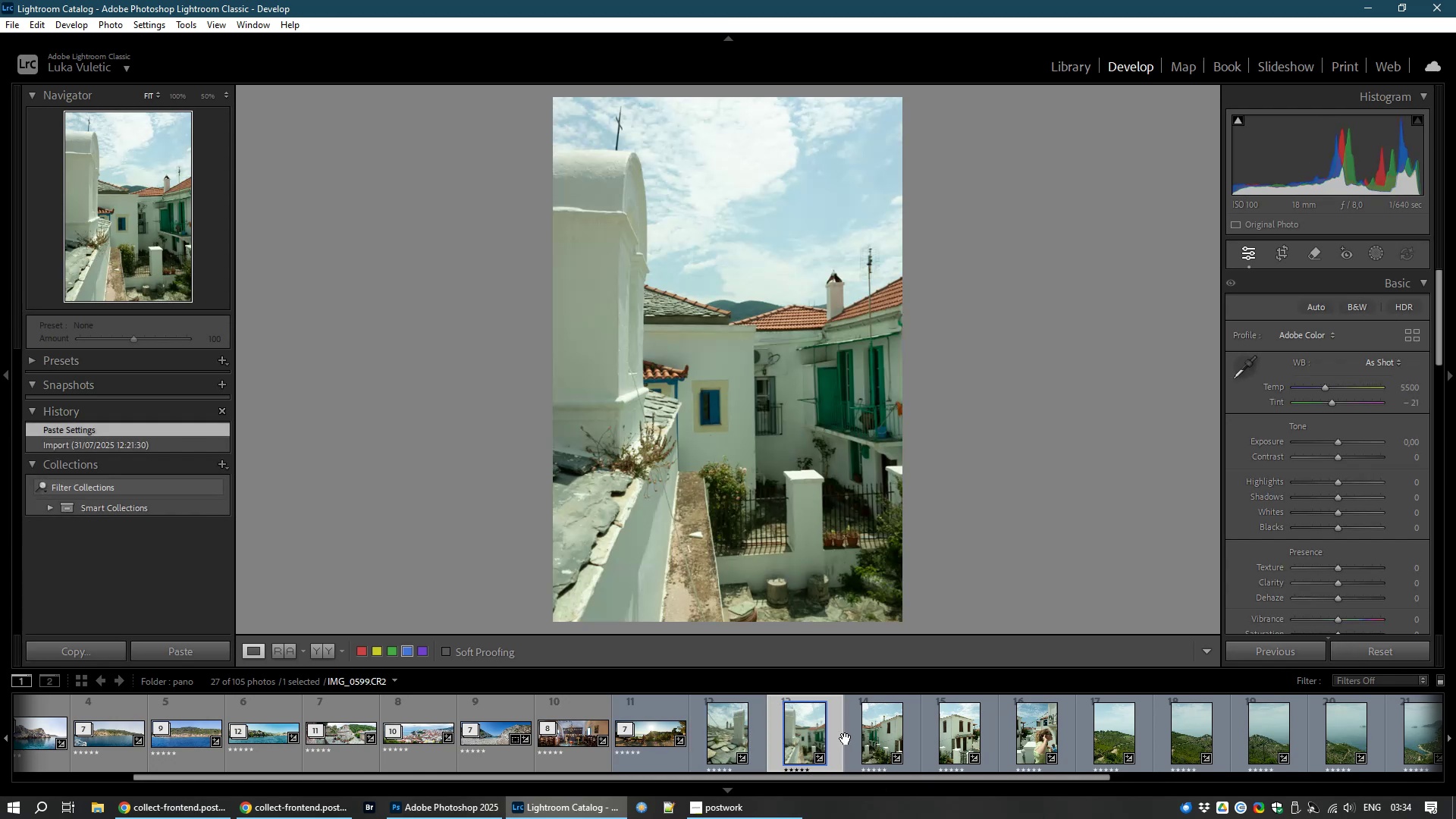 
left_click([867, 738])
 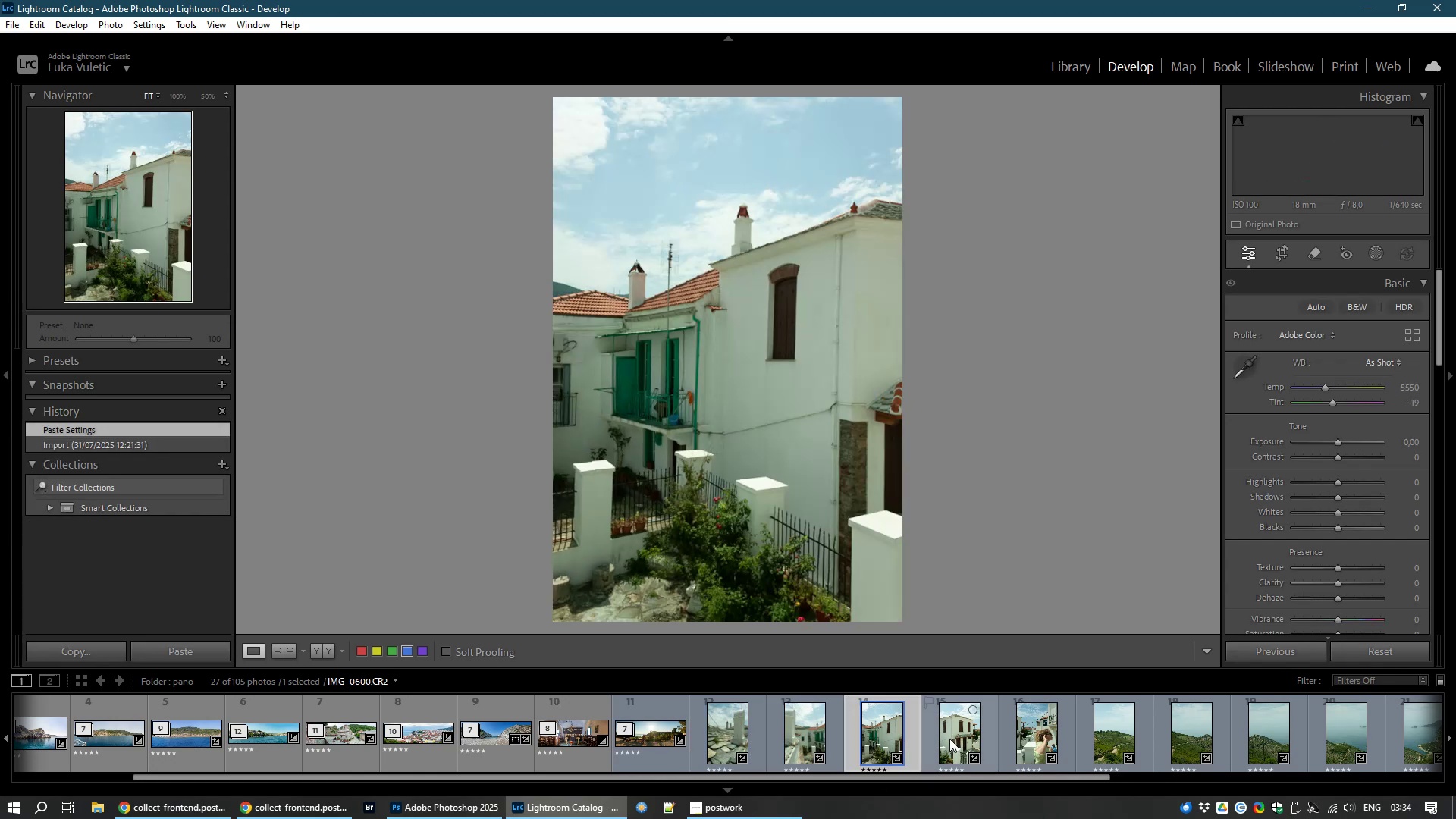 
left_click([949, 739])
 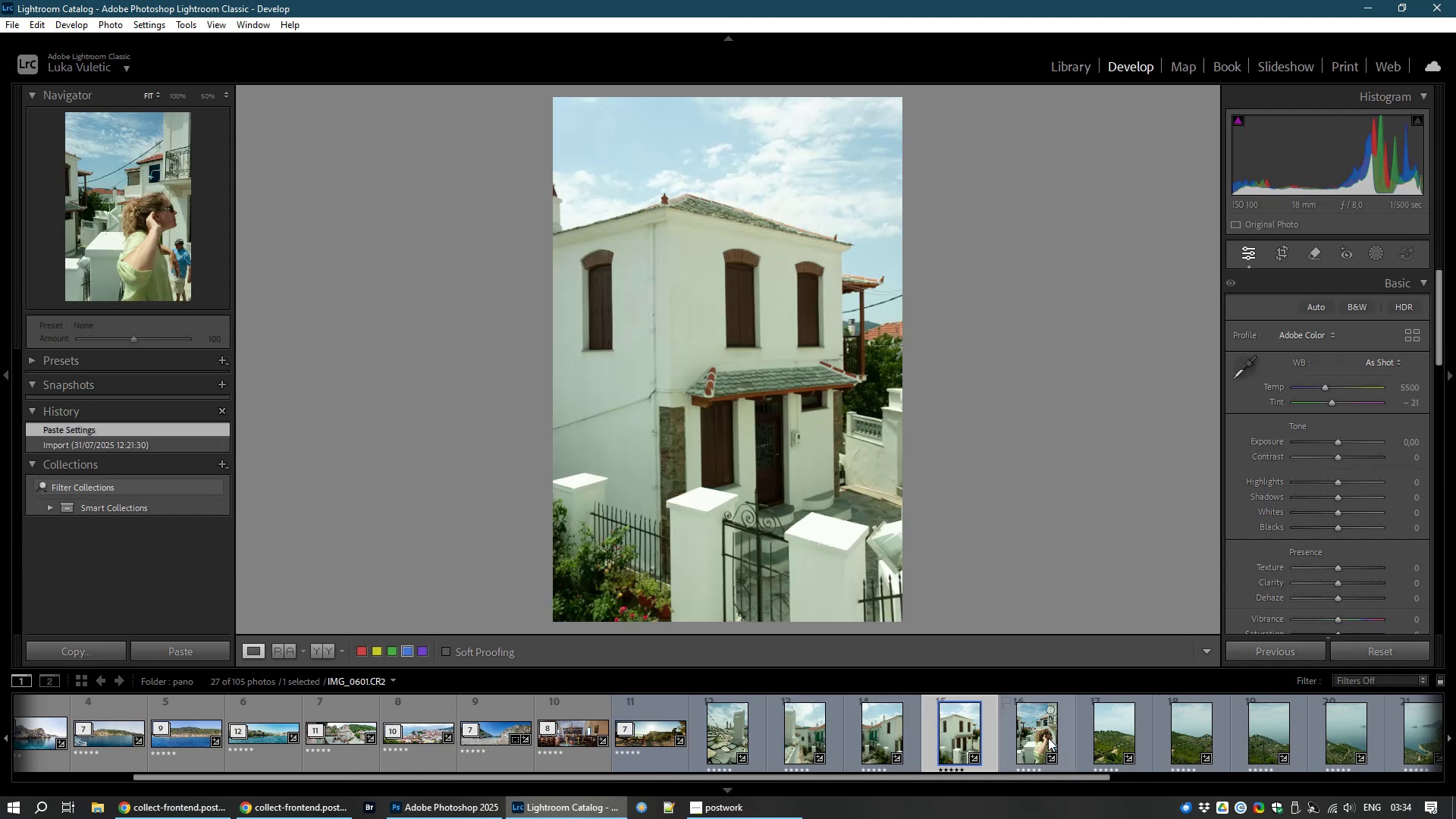 
left_click([1029, 732])
 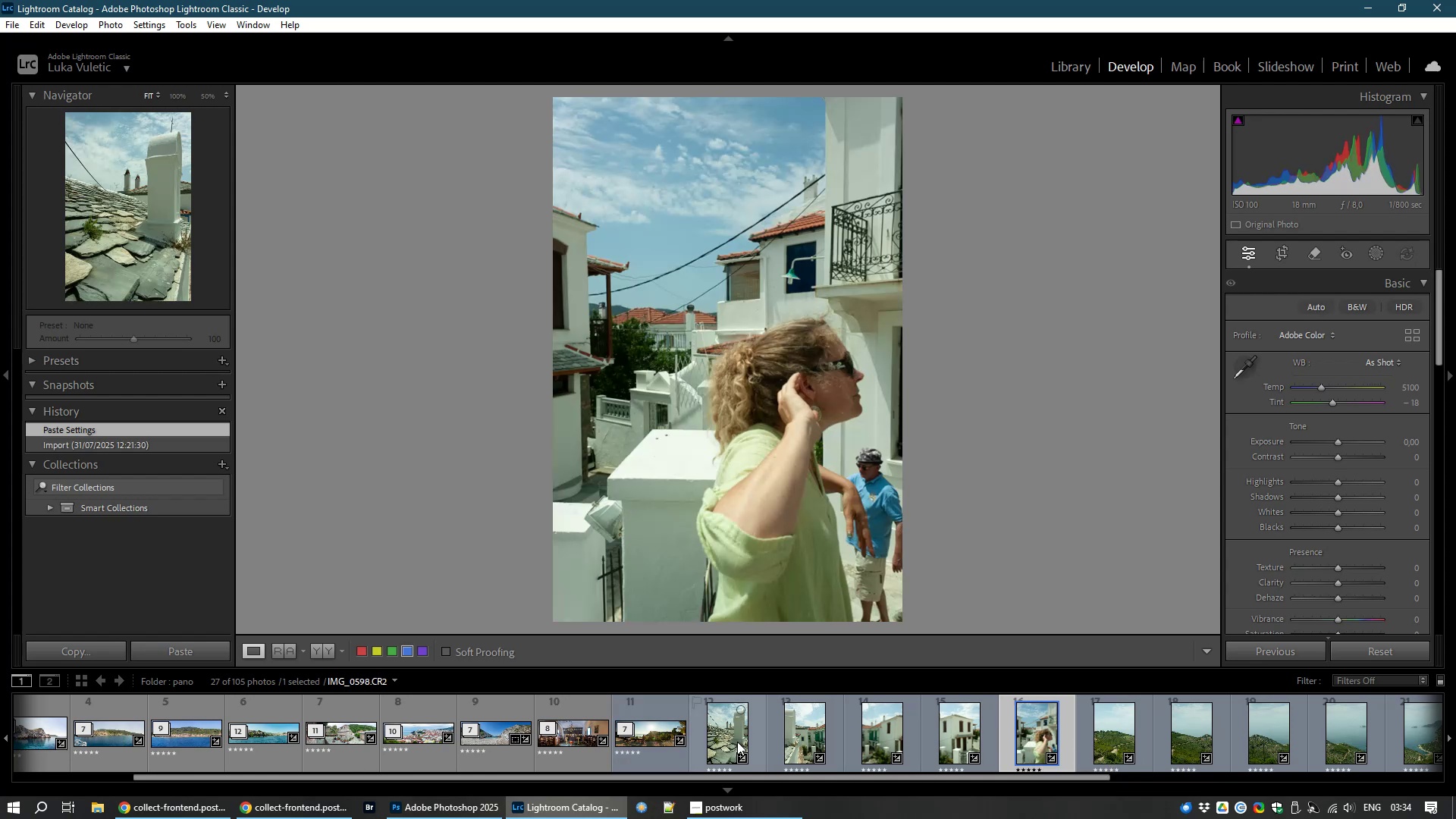 
wait(6.42)
 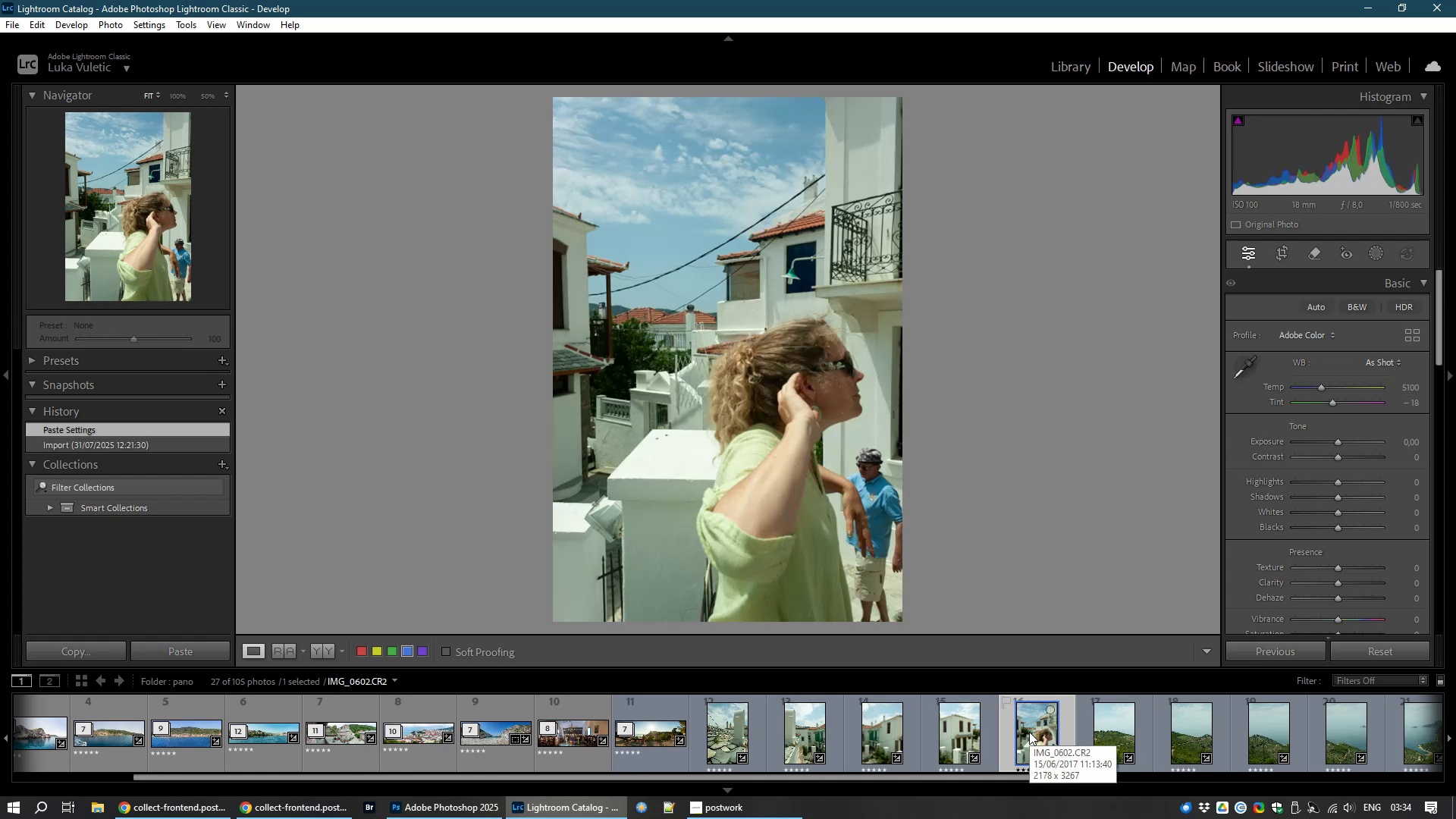 
left_click([741, 739])
 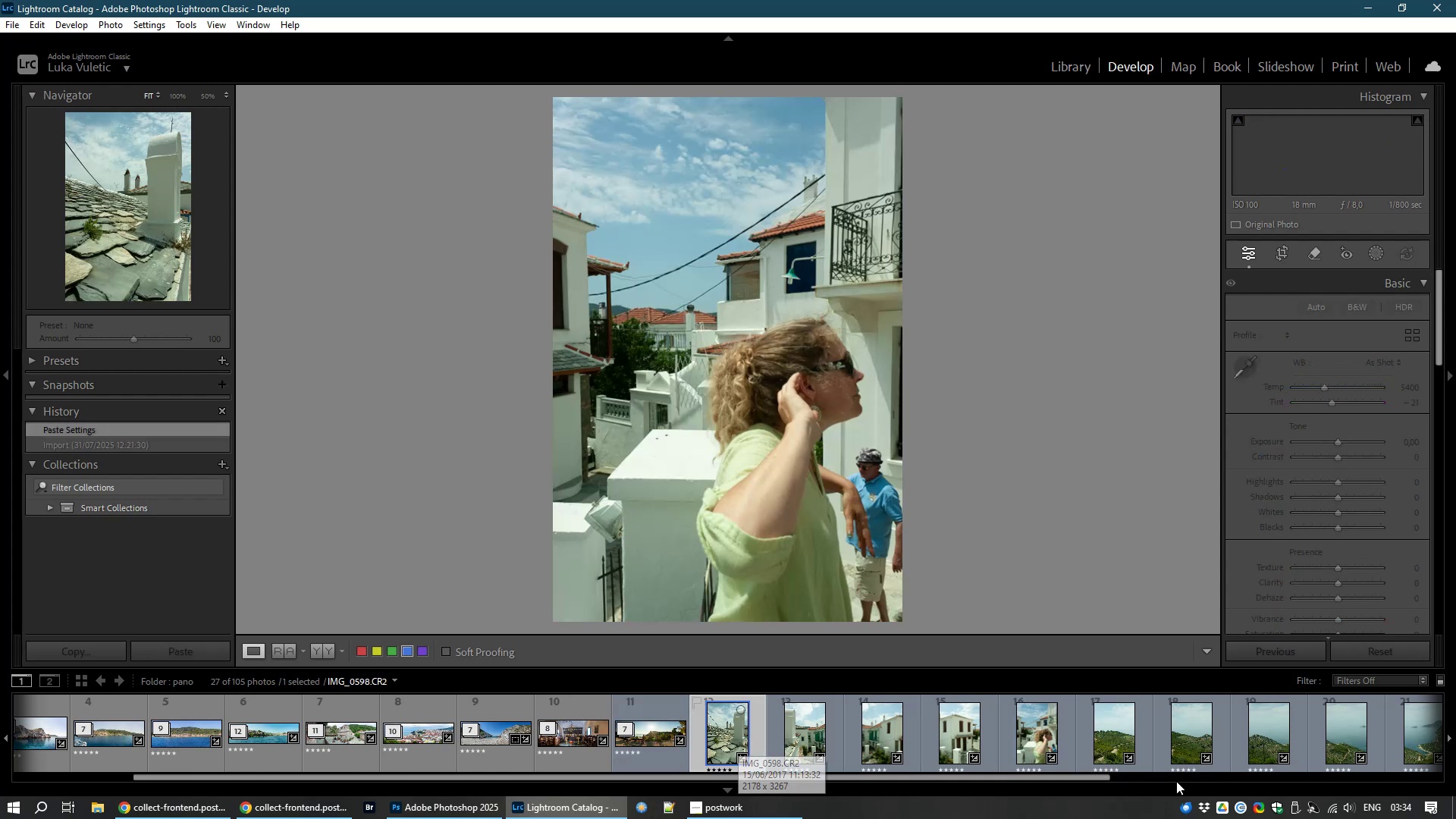 
hold_key(key=ShiftLeft, duration=1.51)
left_click([1022, 728])
 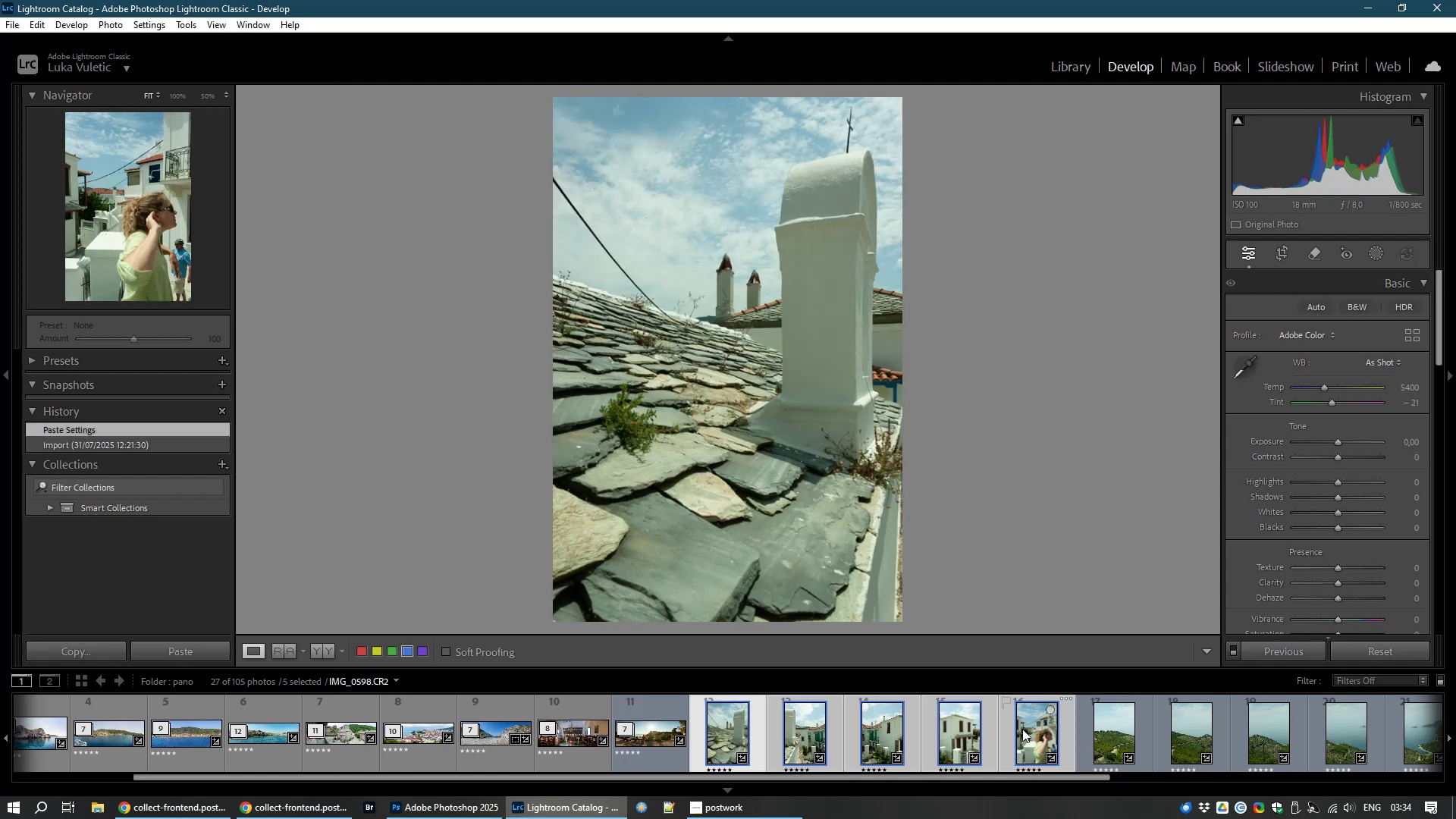 
key(Control+M)
 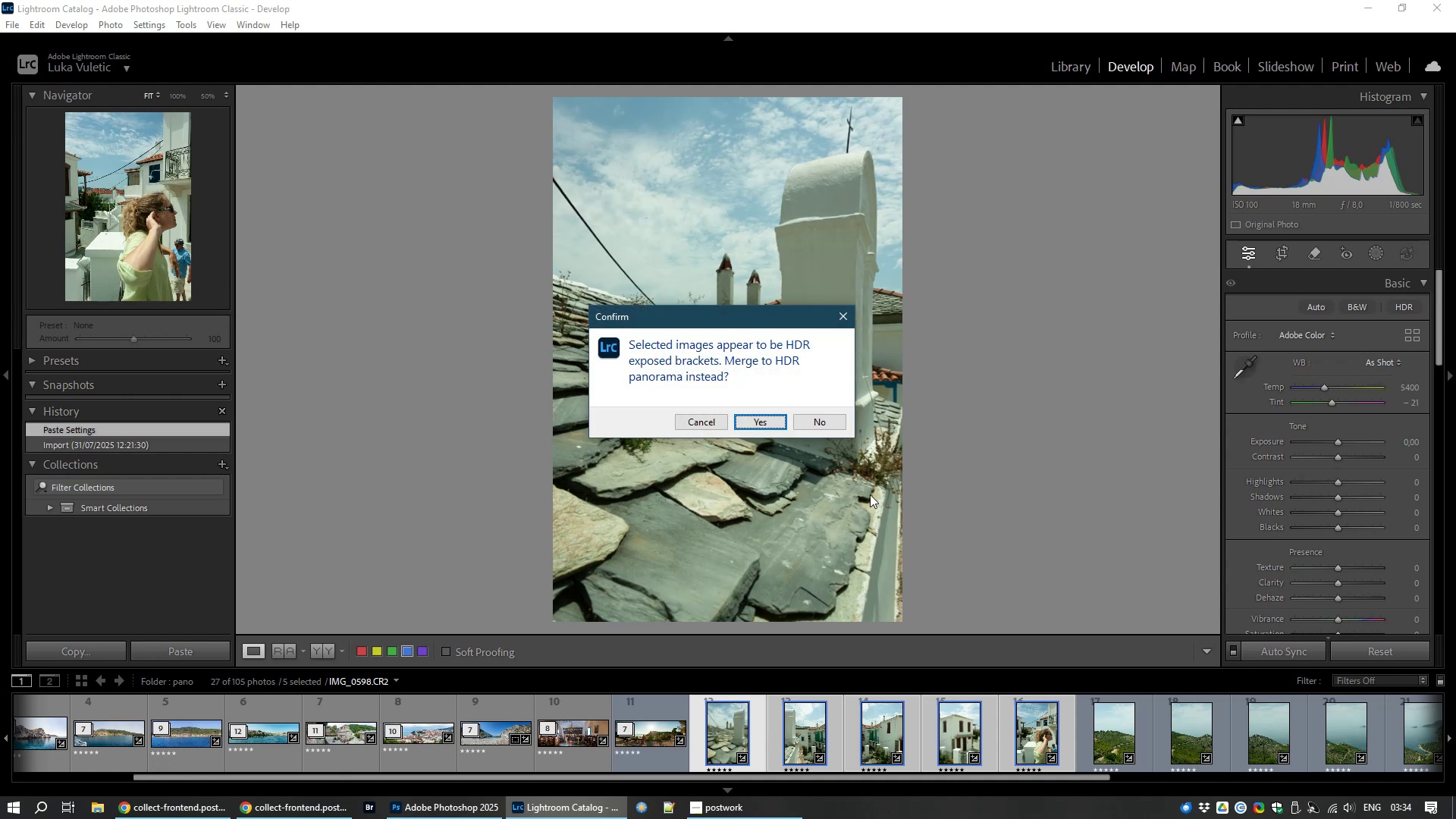 
wait(7.85)
 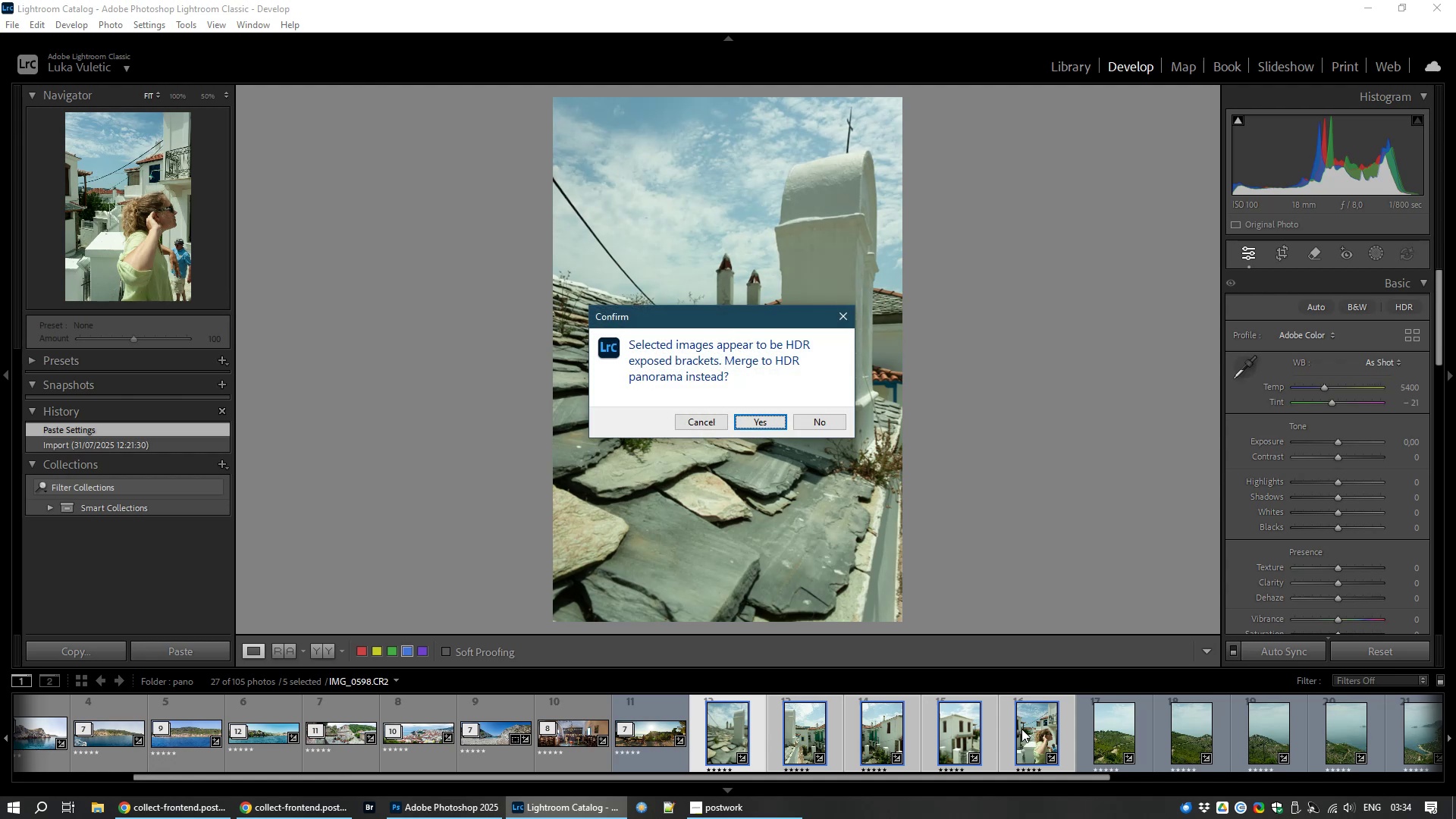 
left_click([805, 420])
 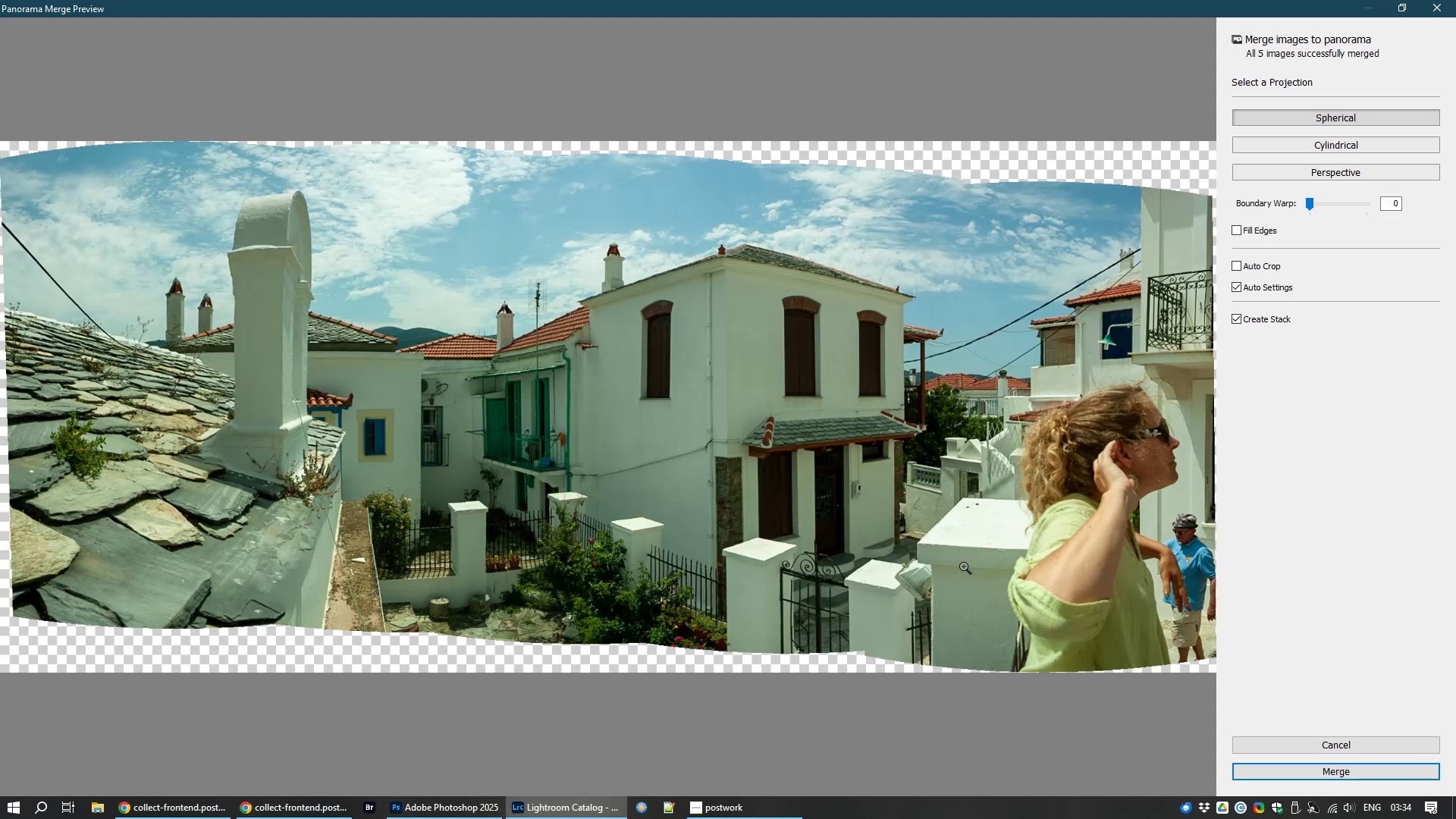 
wait(11.52)
 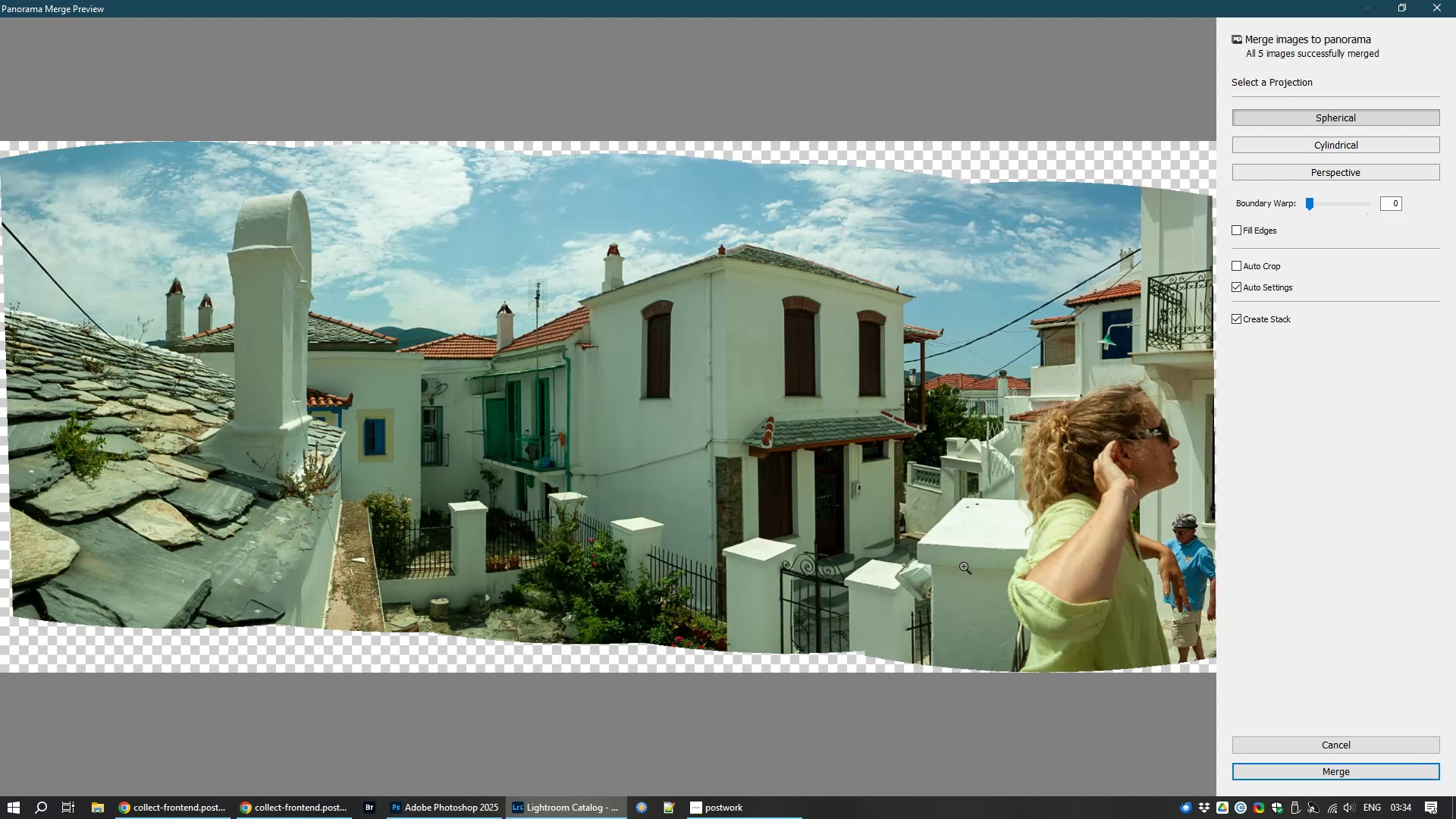 
left_click([1254, 226])
 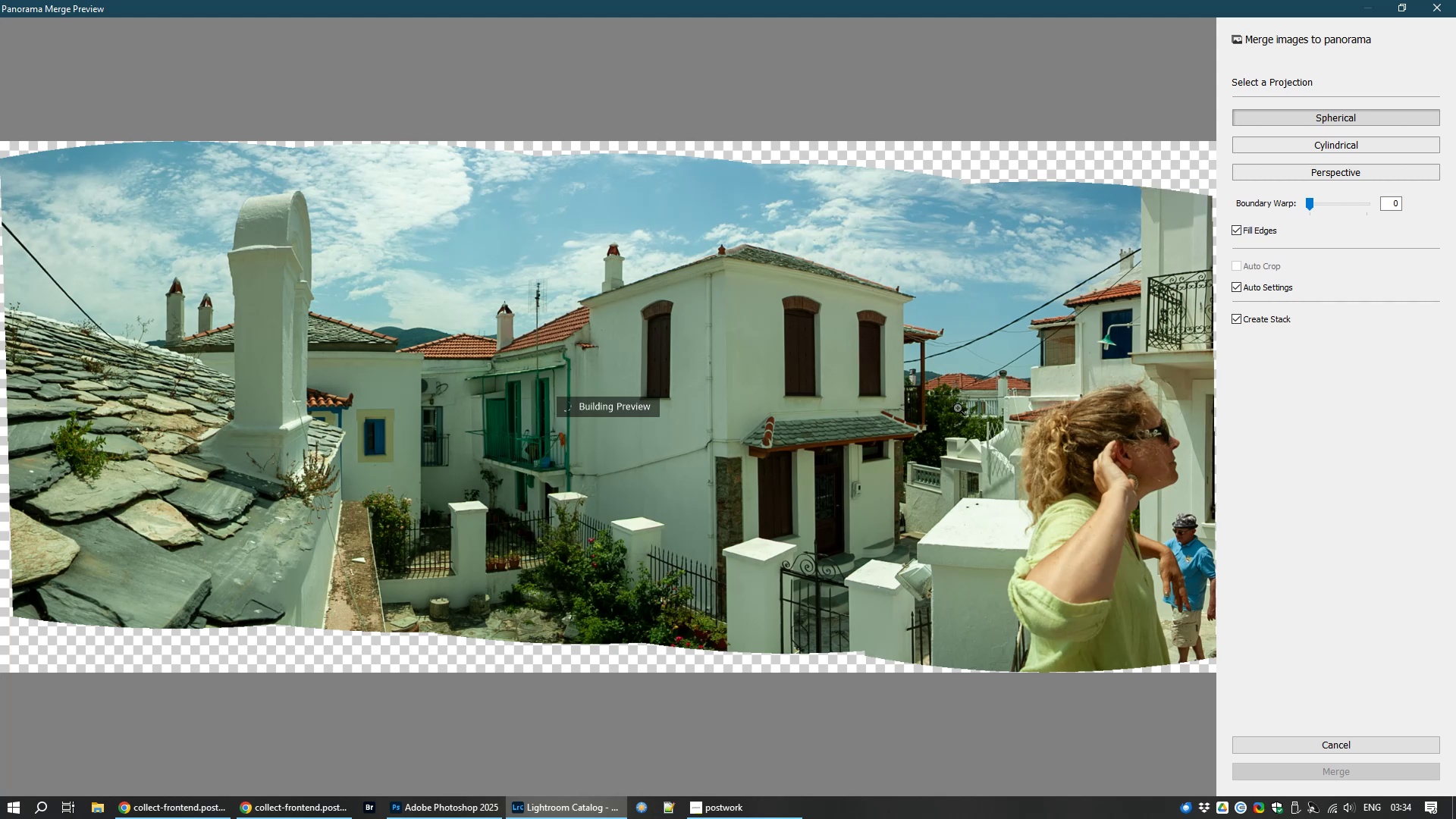 
wait(8.94)
 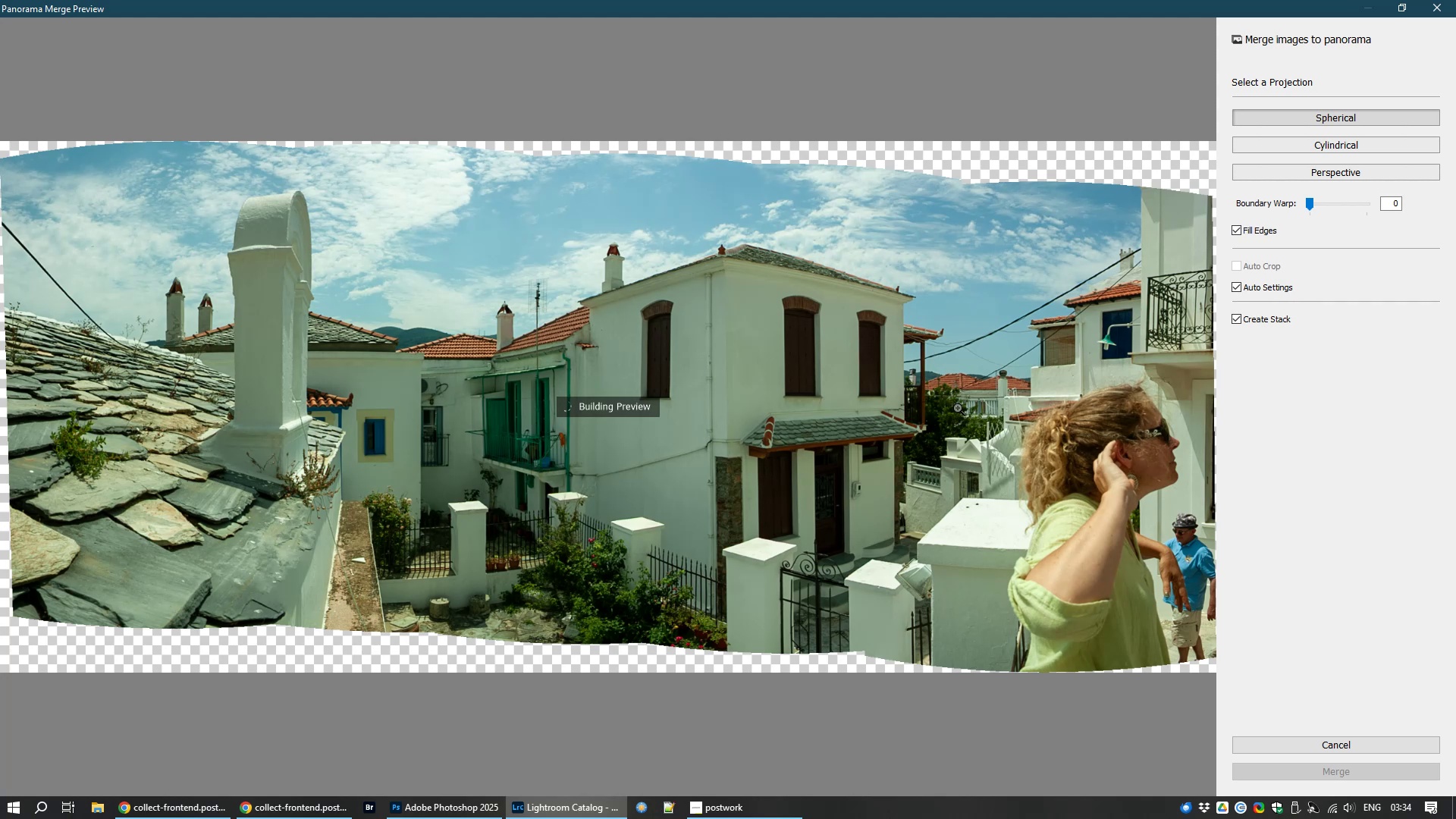 
left_click([1256, 235])
 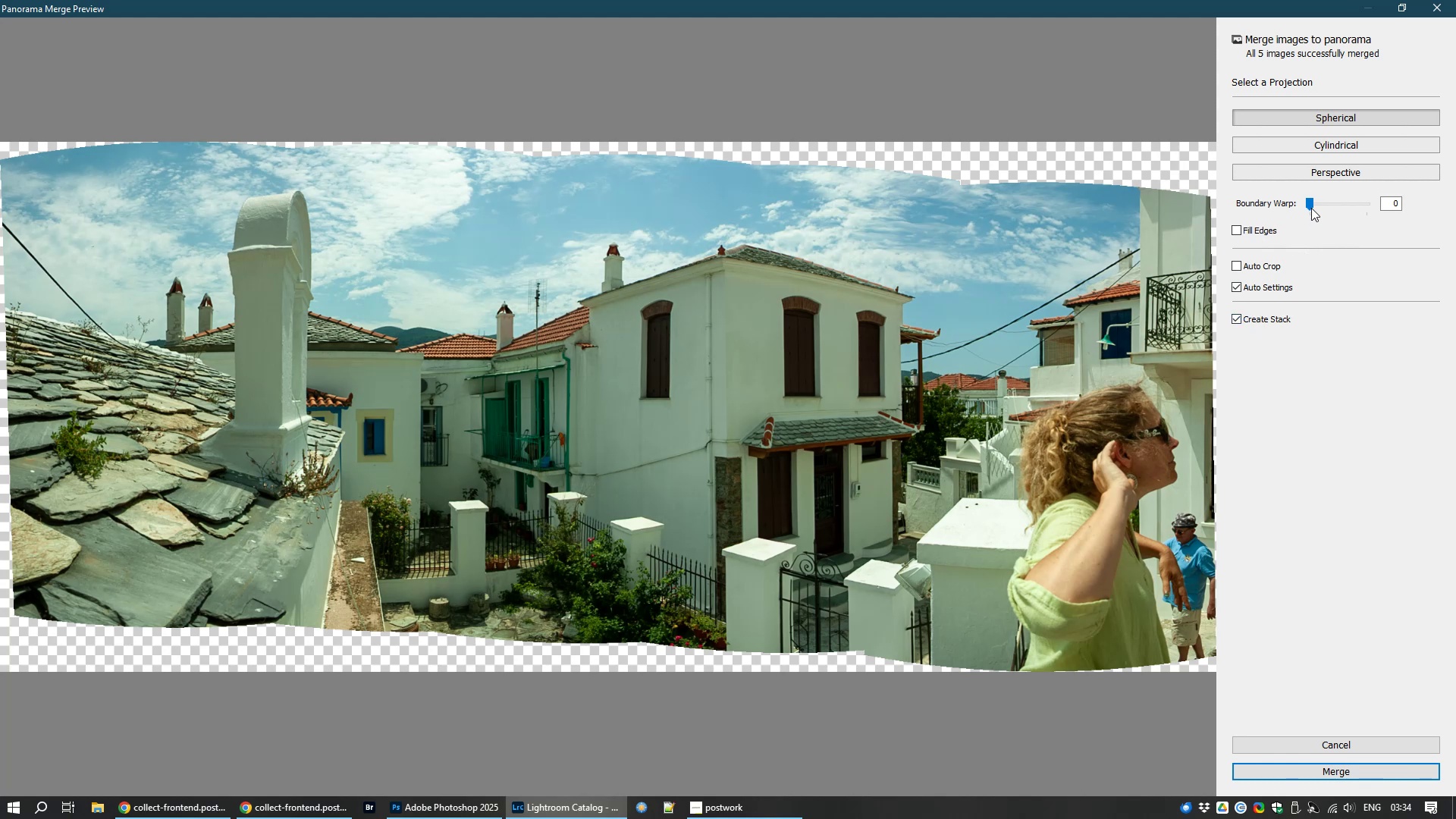 
wait(8.31)
 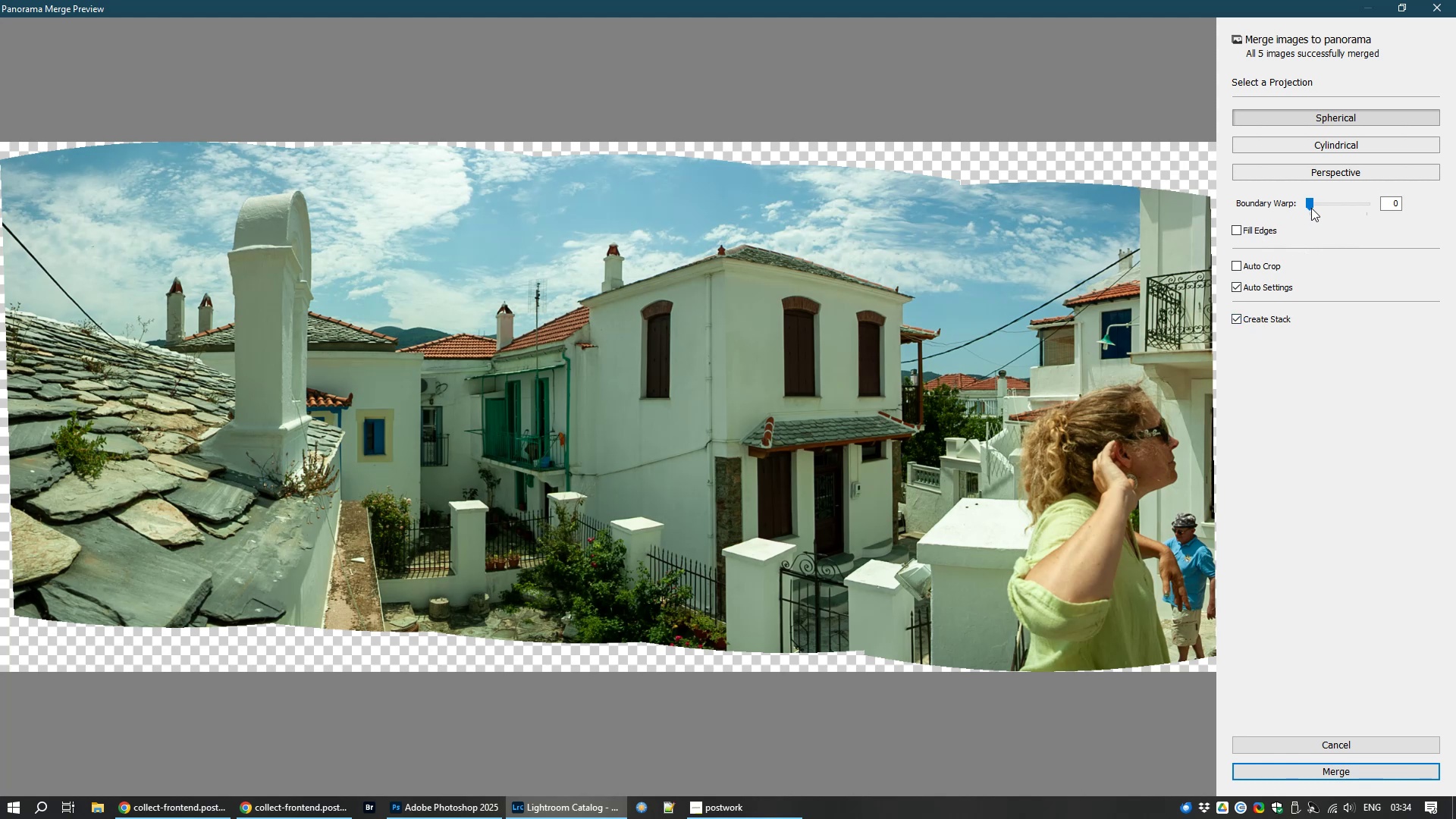 
mouse_move([1354, 207])
 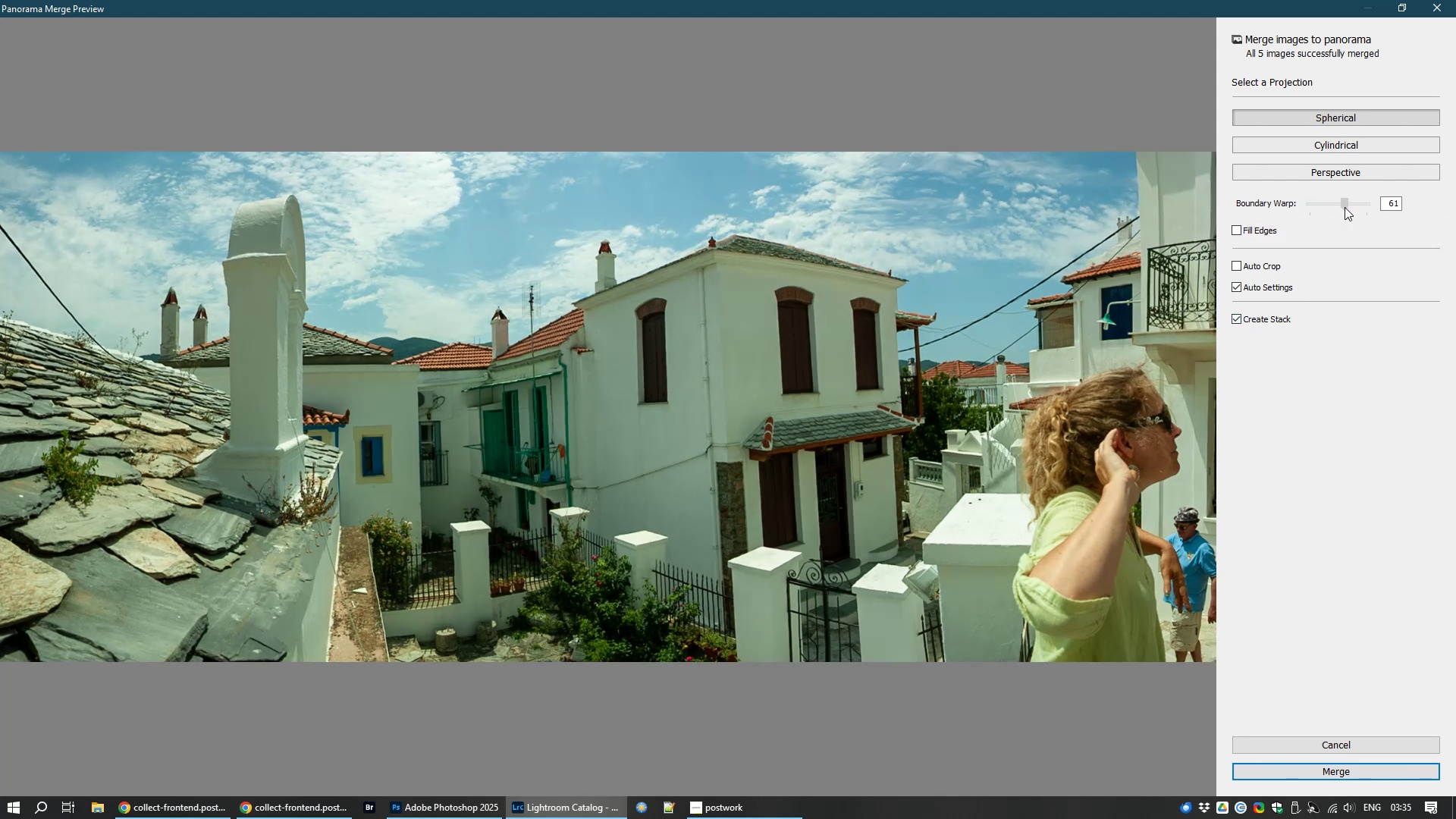 
left_click([1345, 207])
 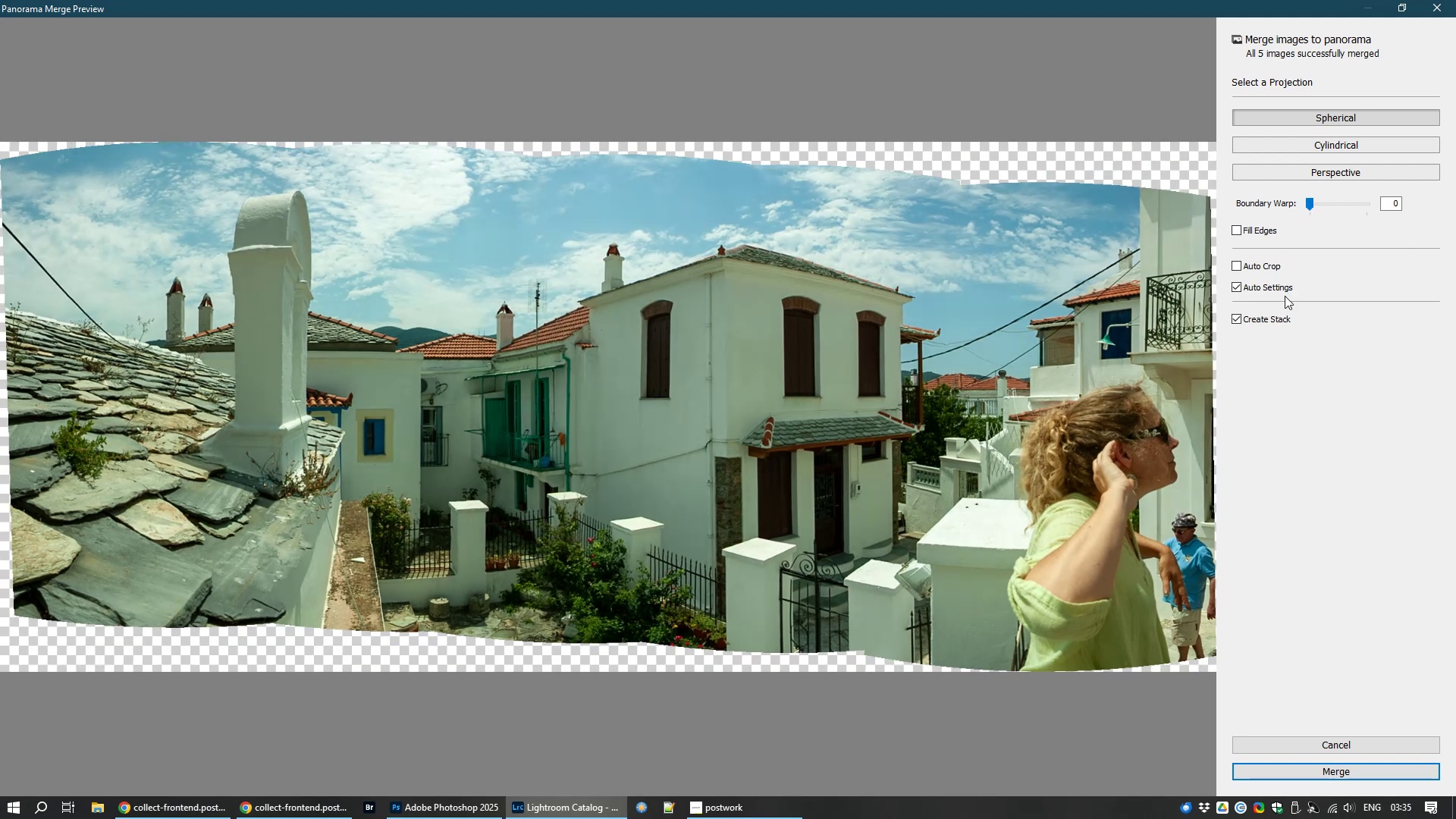 
wait(9.52)
 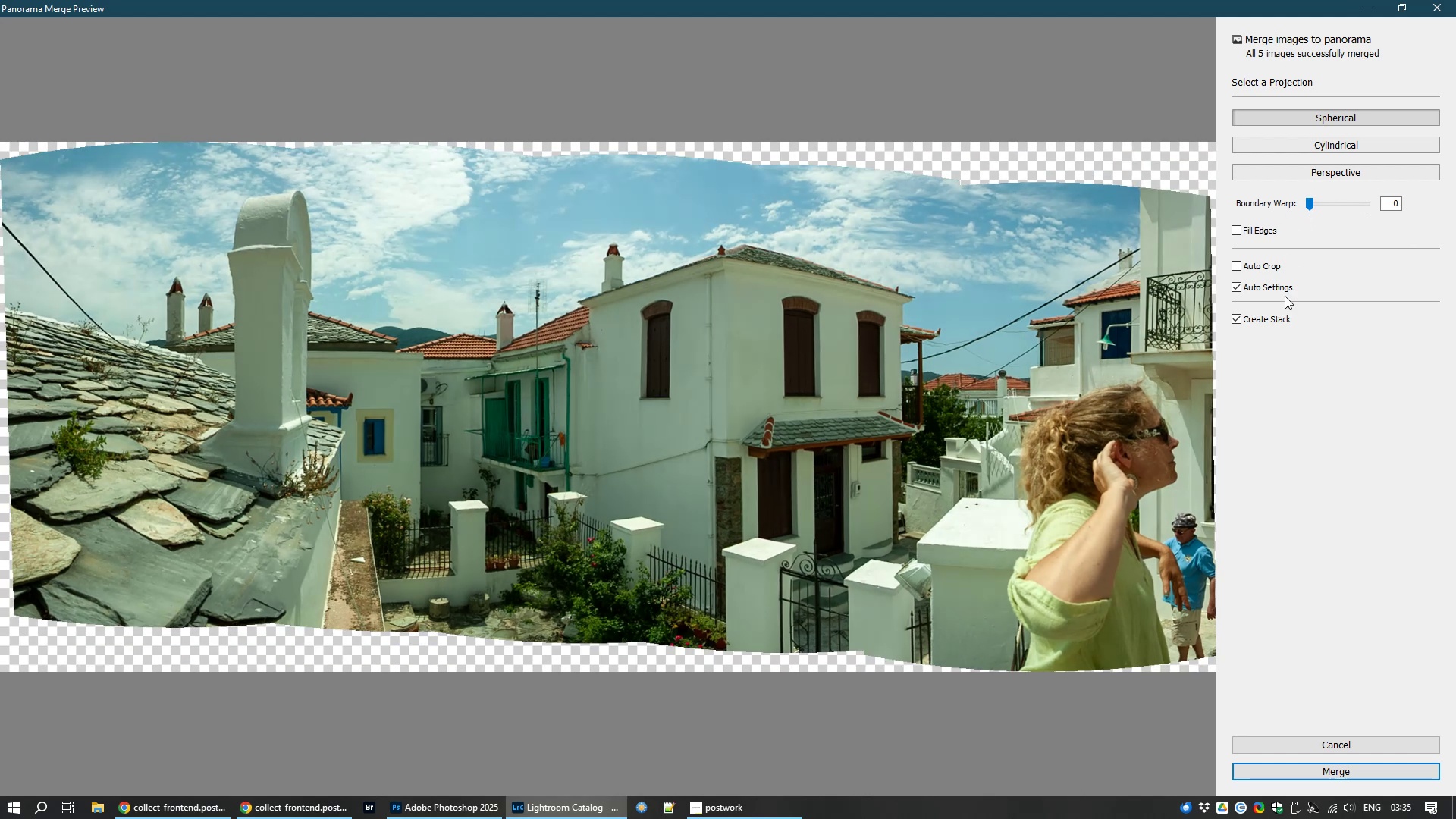 
left_click([1243, 233])
 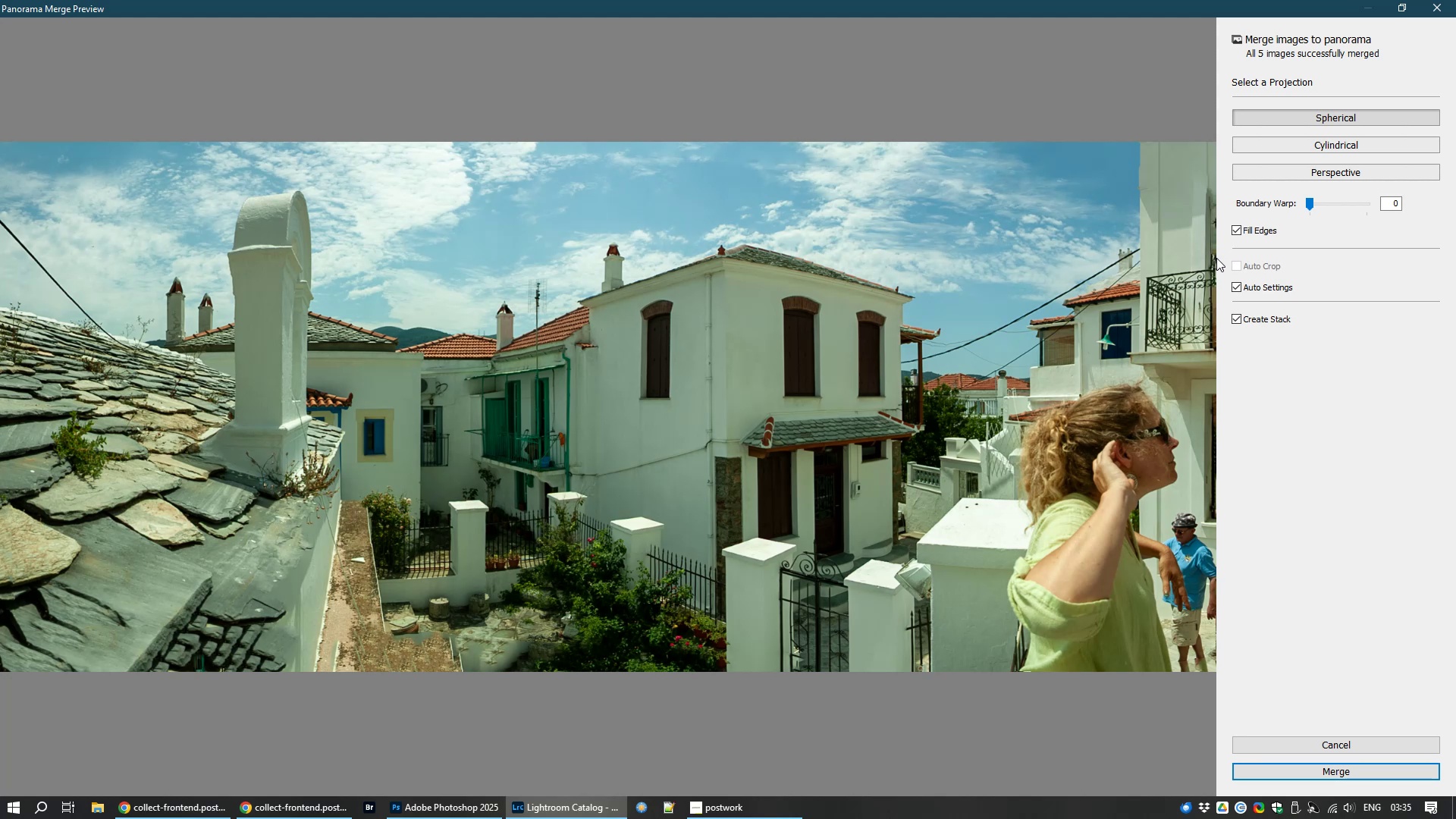 
wait(12.72)
 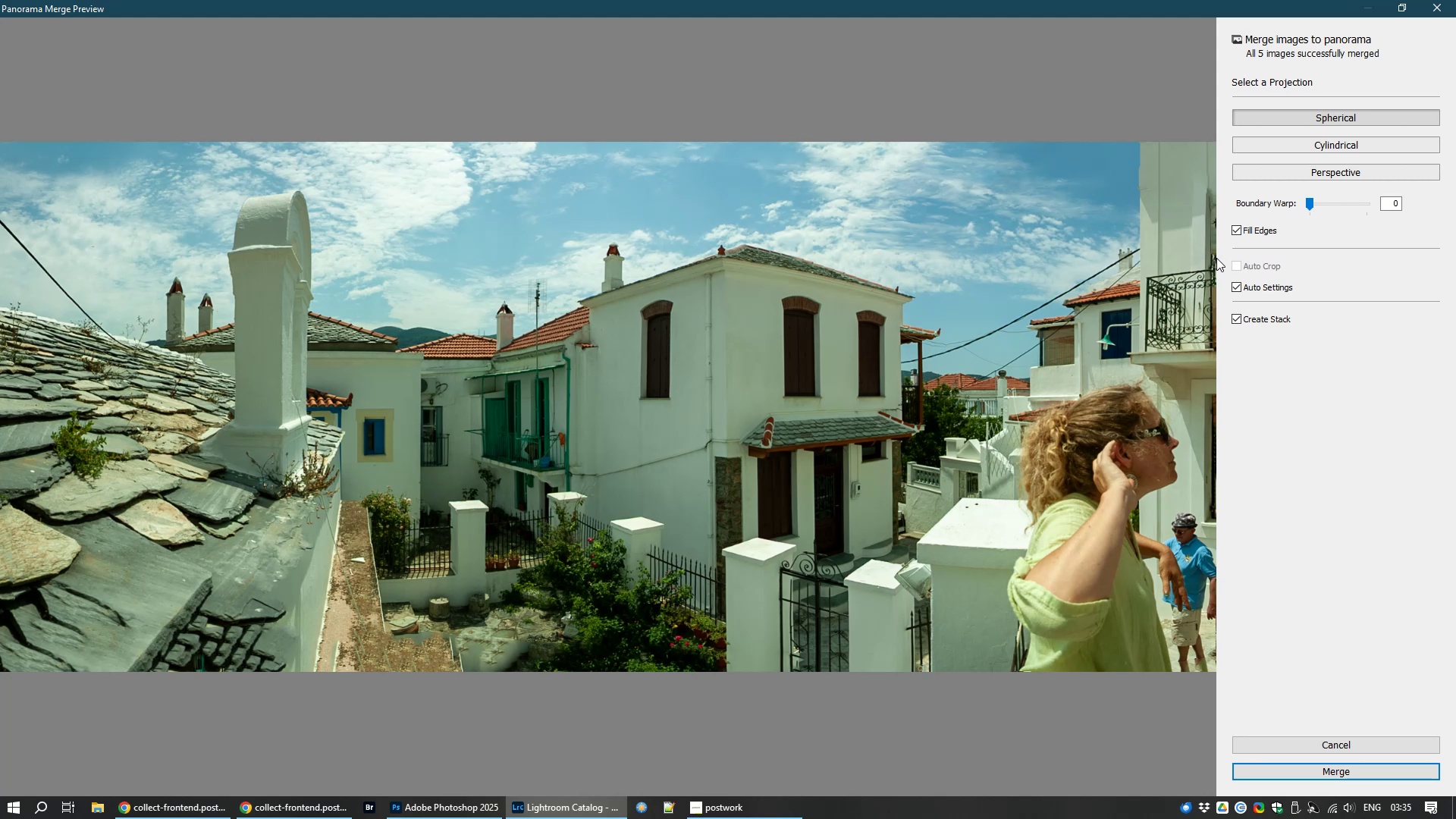 
left_click([1350, 773])
 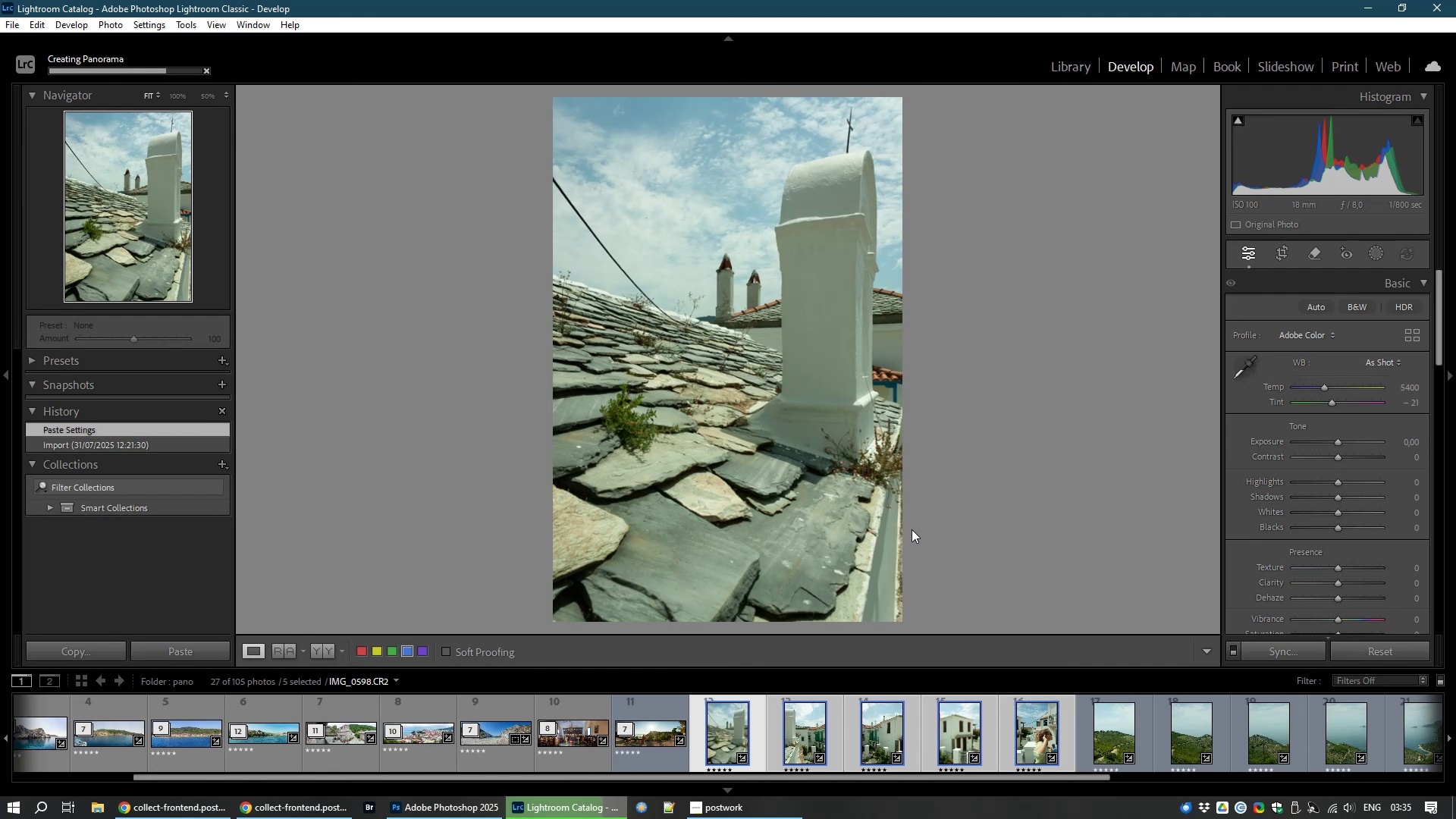 
wait(21.35)
 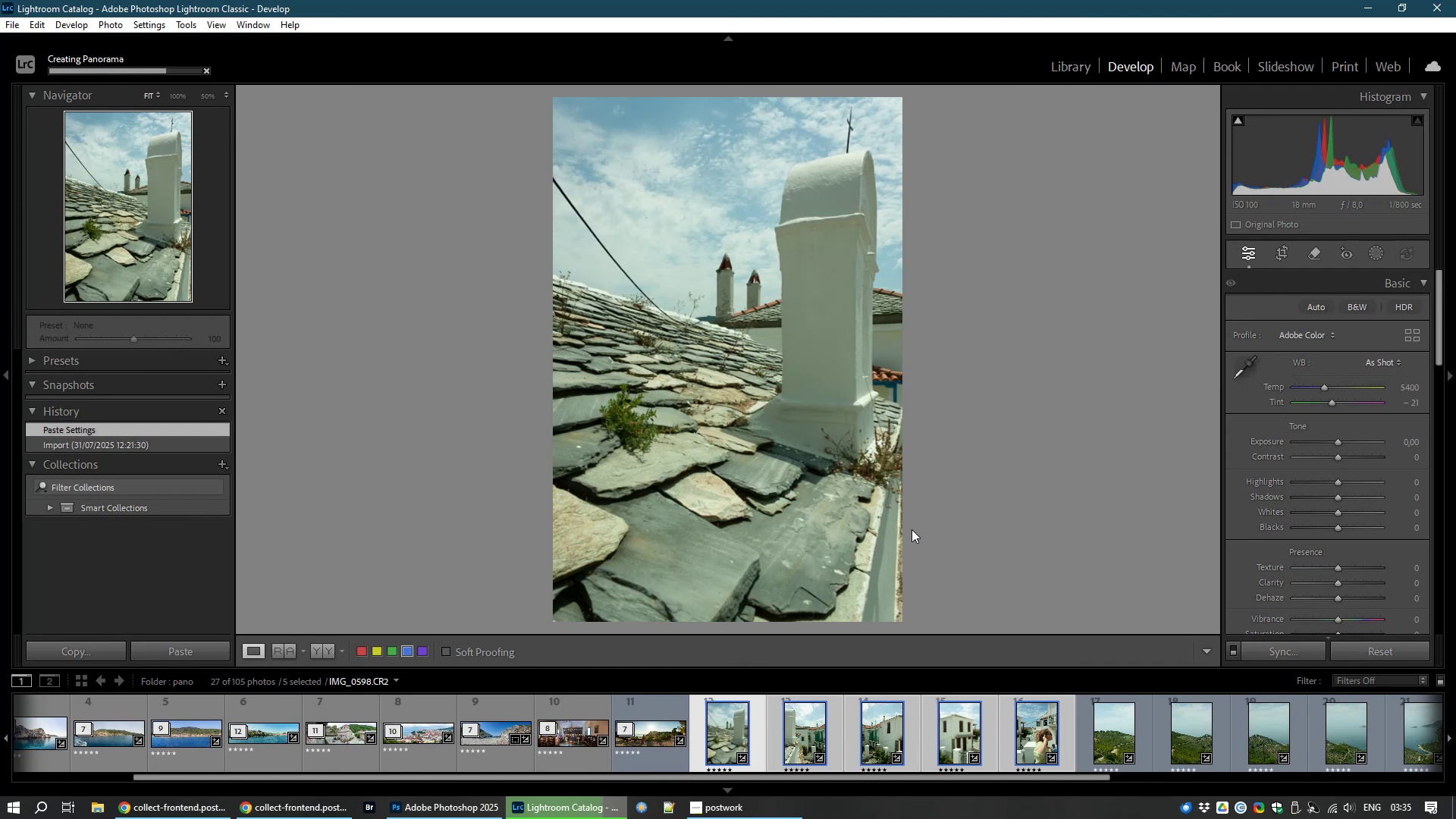 
left_click([641, 737])
 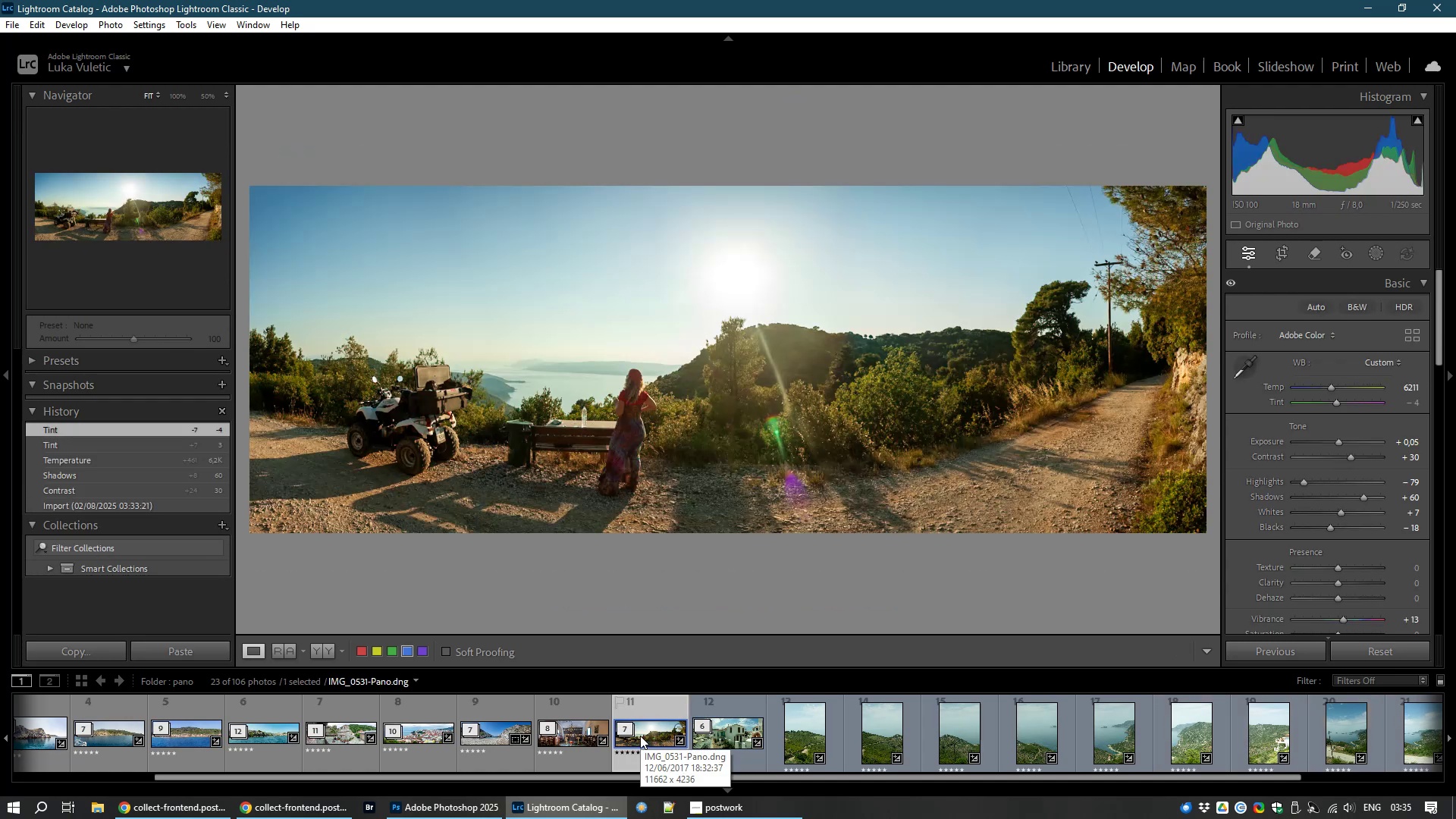 
wait(36.66)
 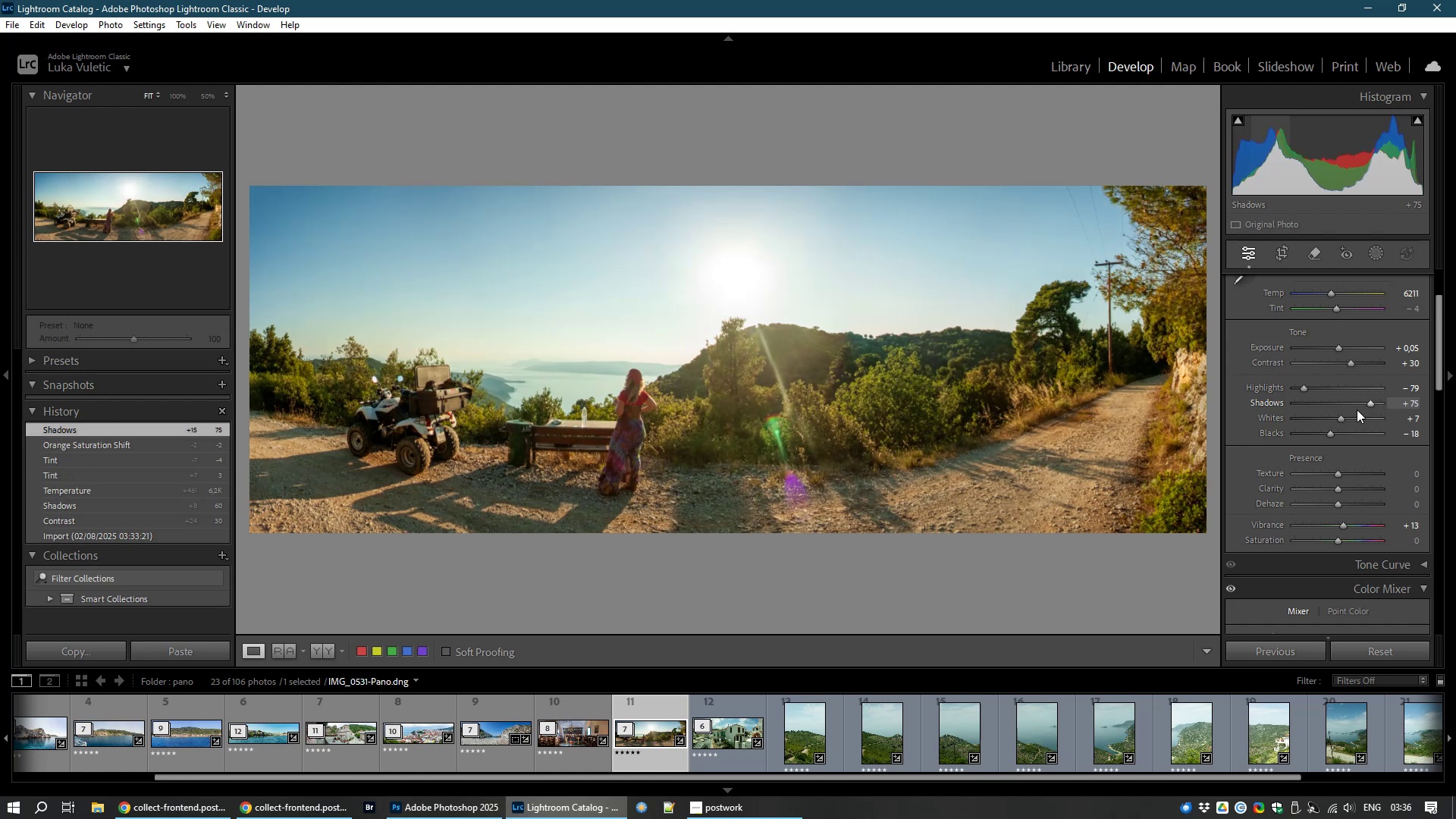 
left_click([720, 736])
 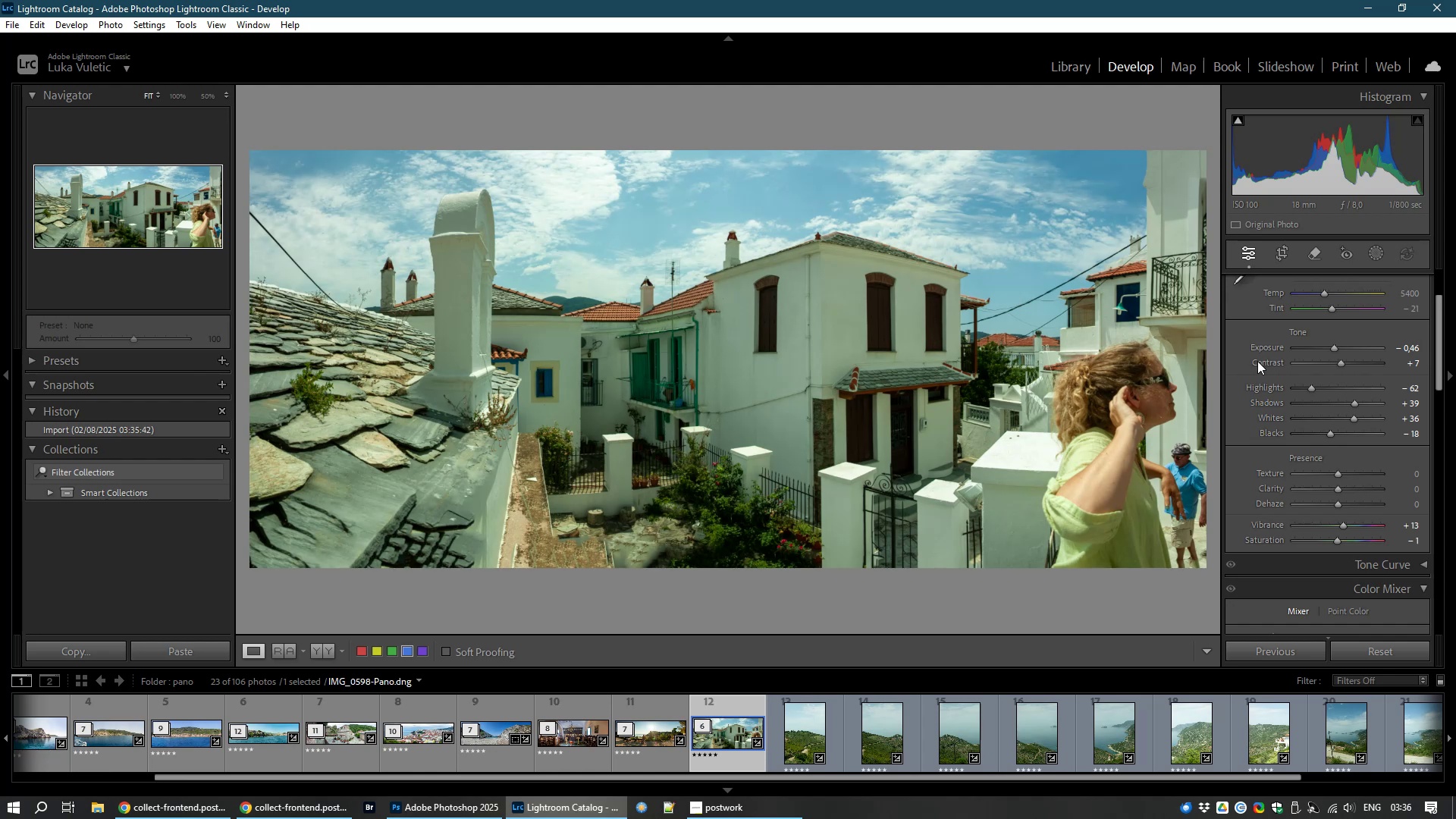 
hold_key(key=ControlLeft, duration=0.92)
 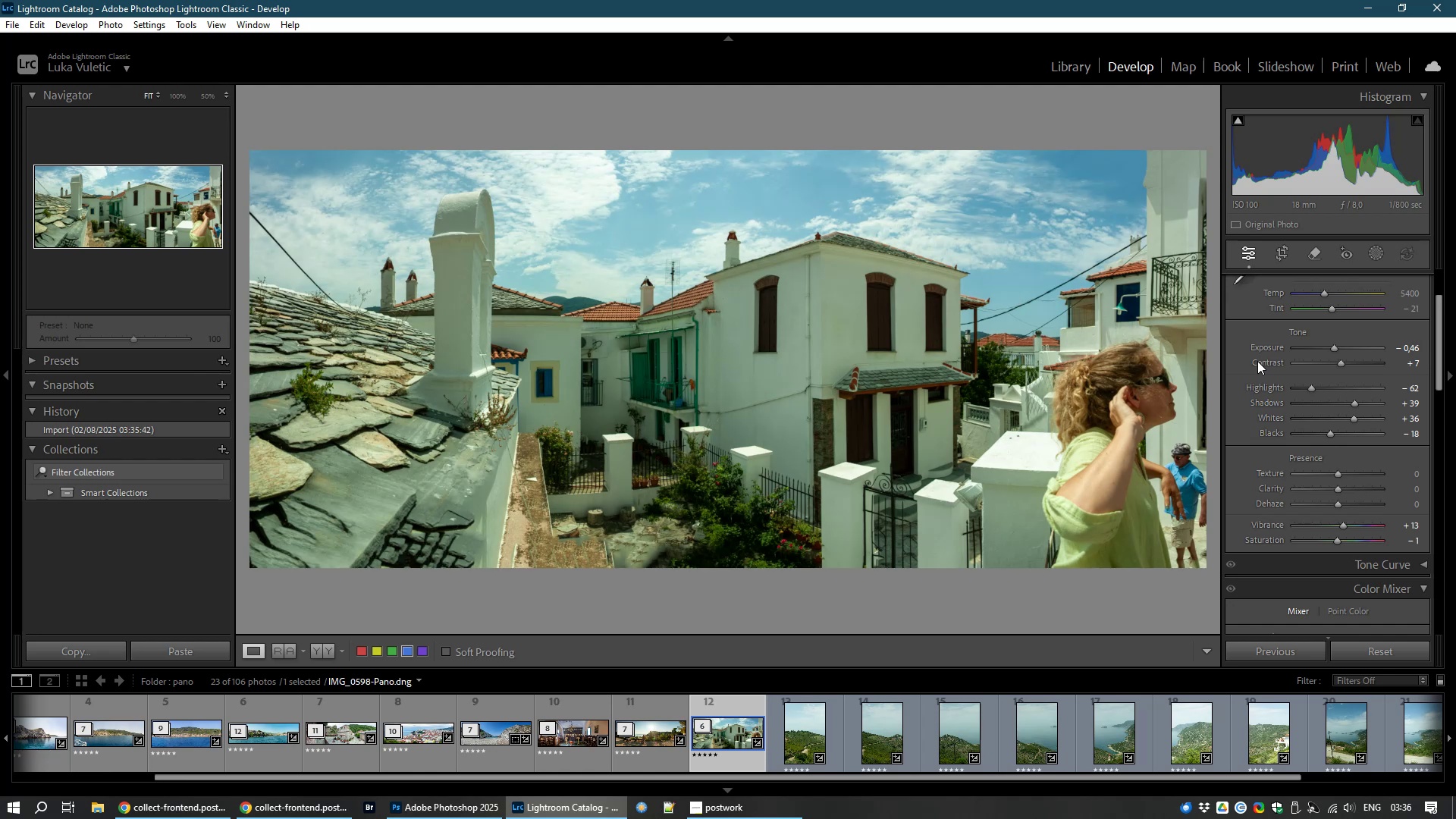 
wait(12.23)
 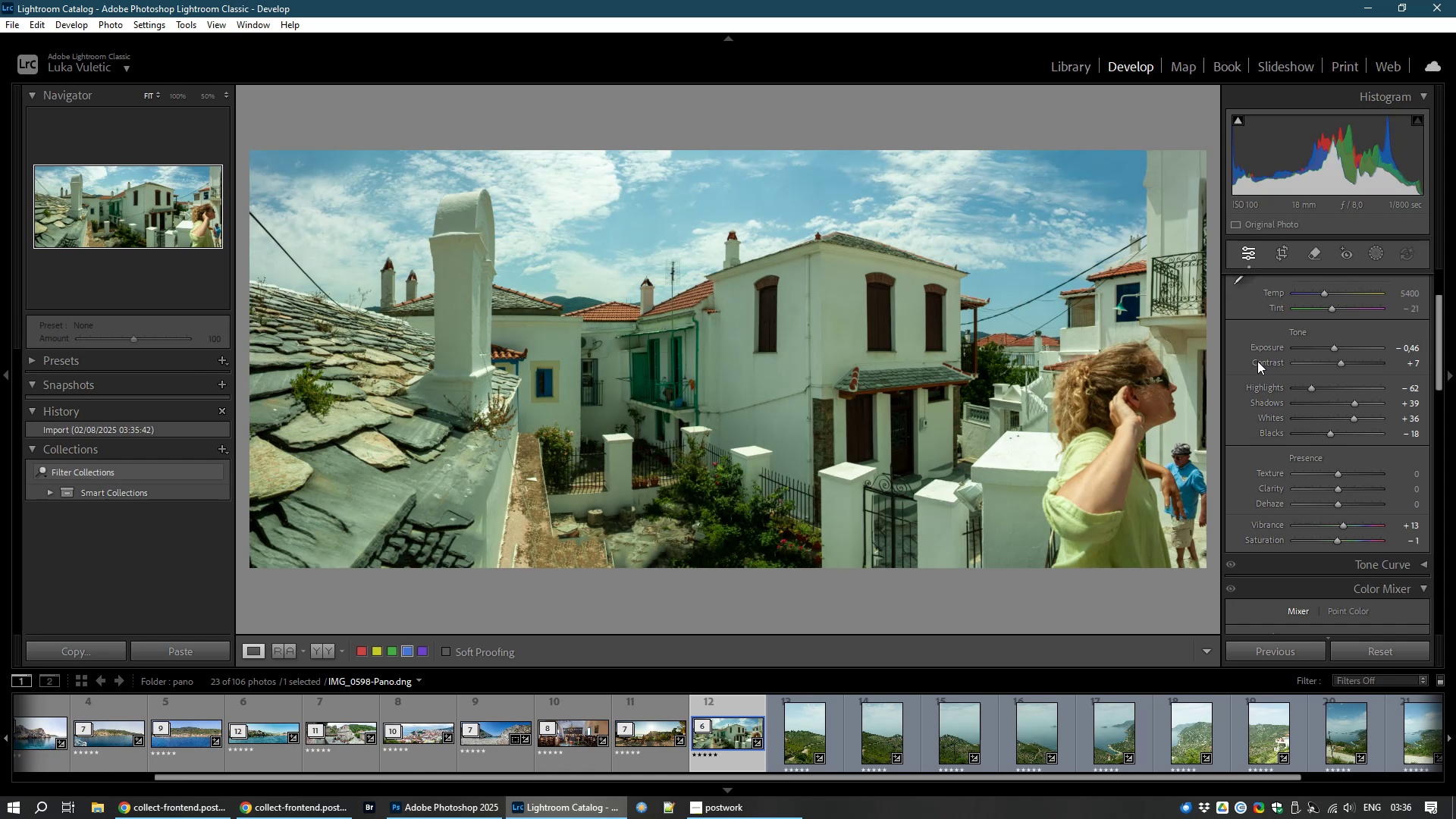 
left_click([1302, 34])
 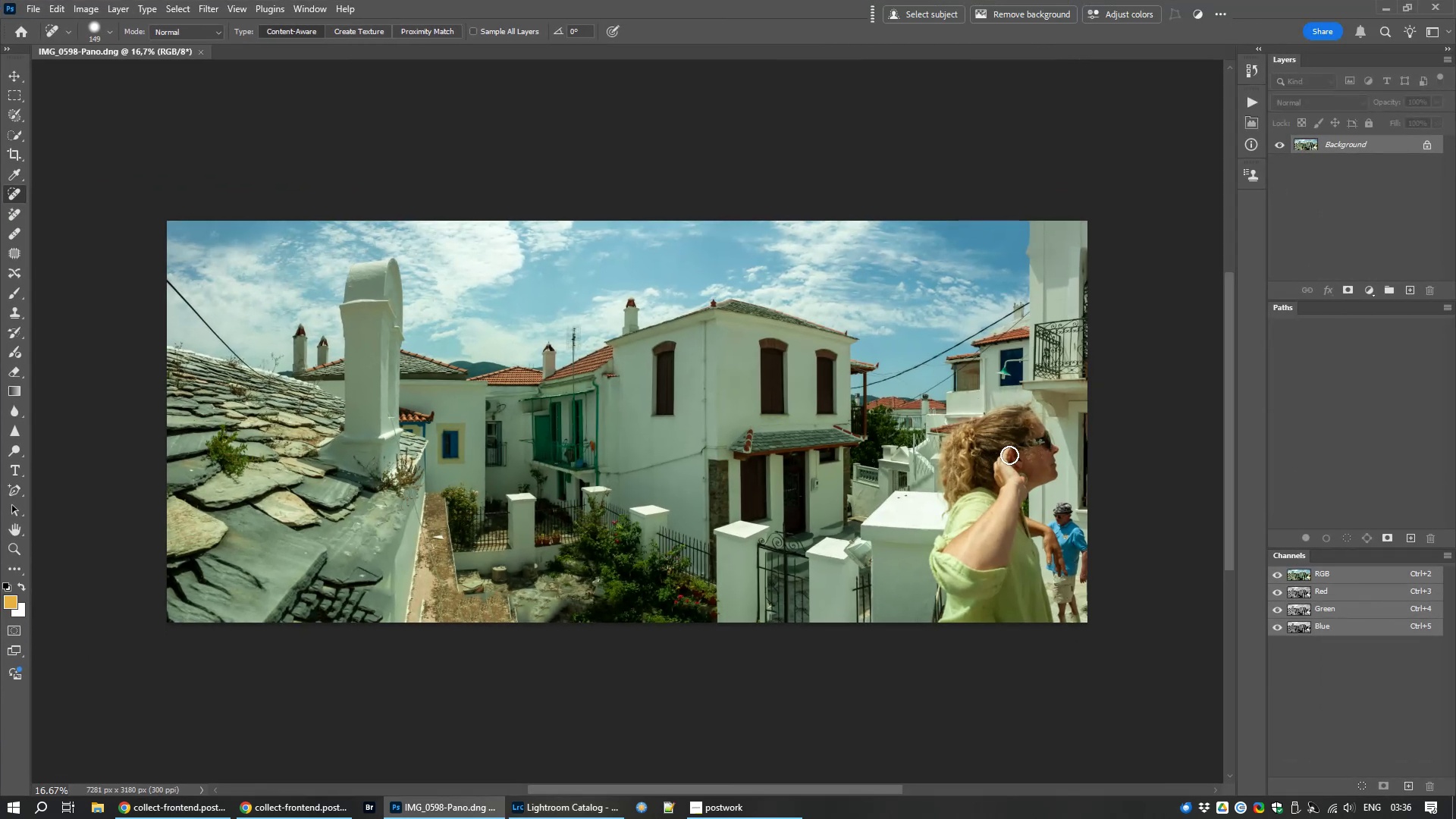 
key(Control+Numpad0)
 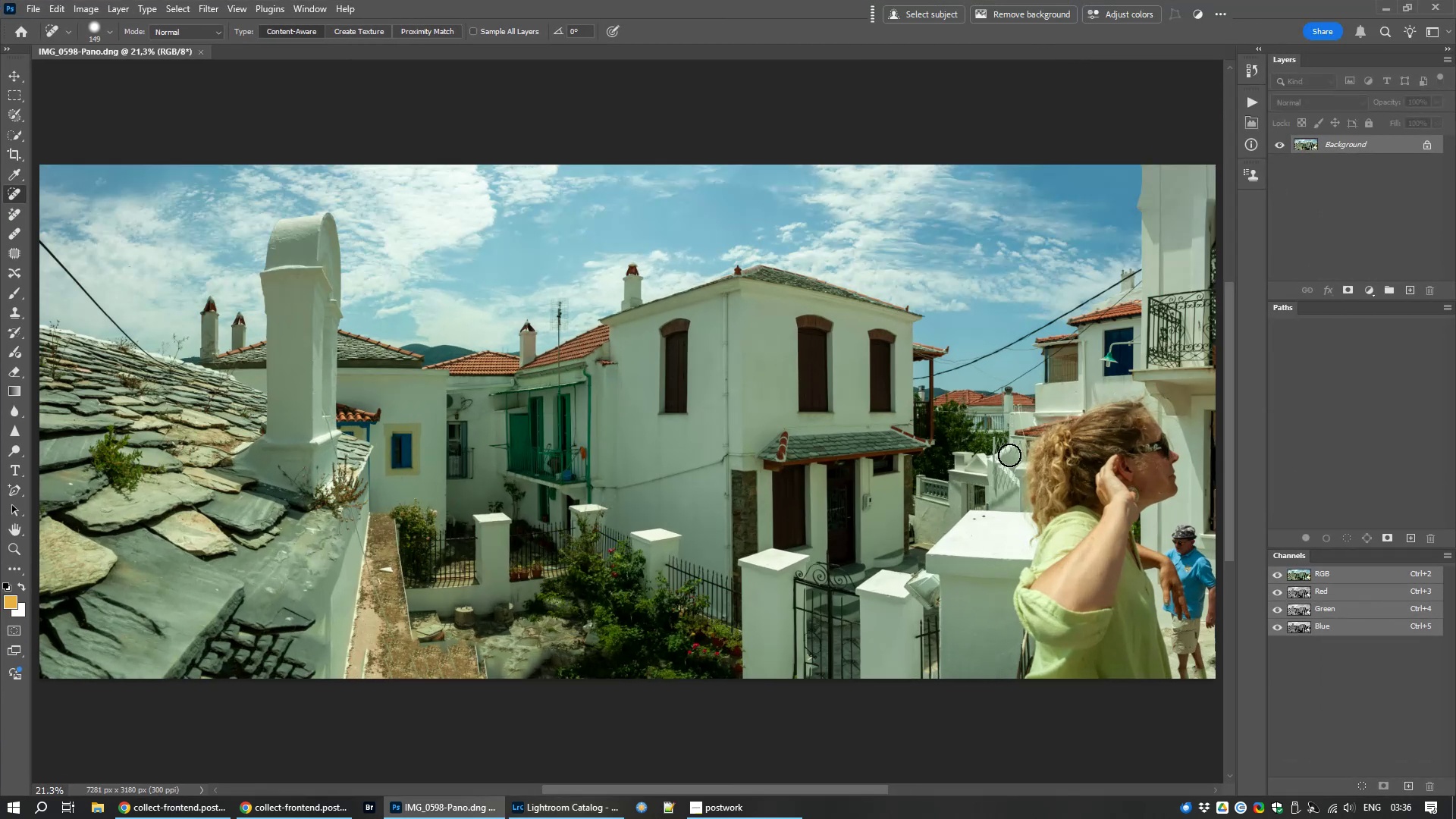 
key(Control+L)
 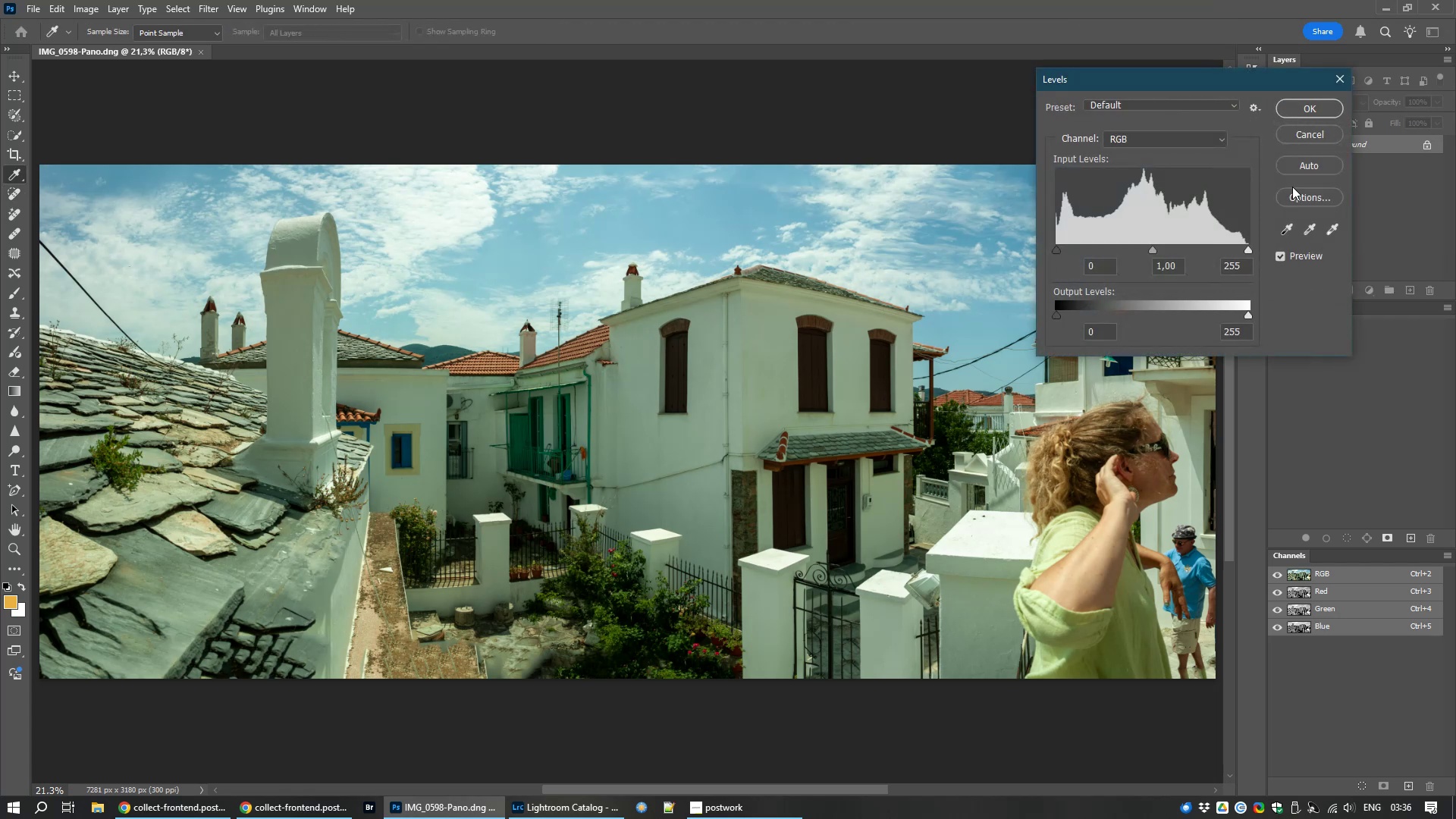 
left_click([1294, 197])
 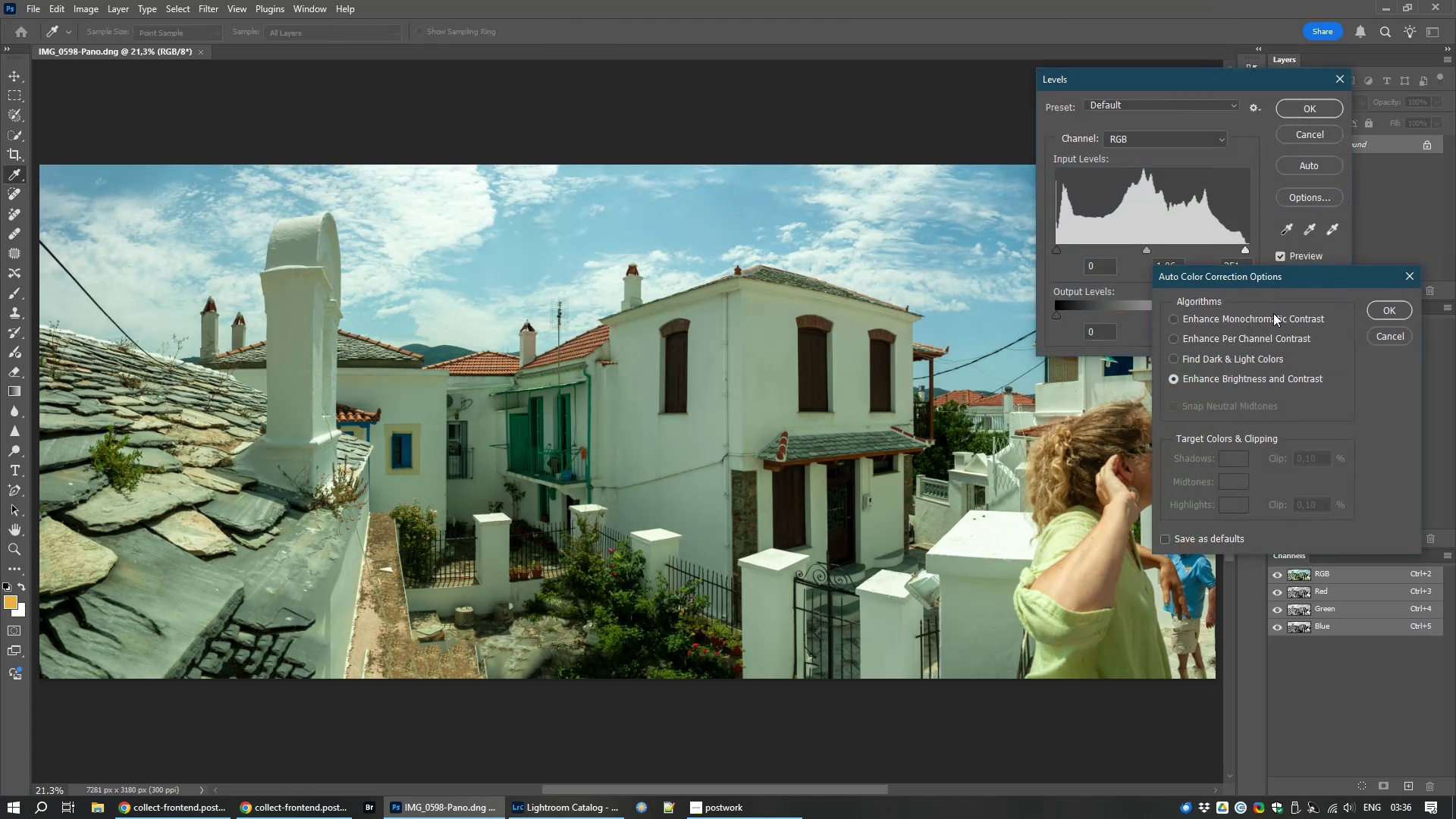 
mouse_move([1247, 375])
 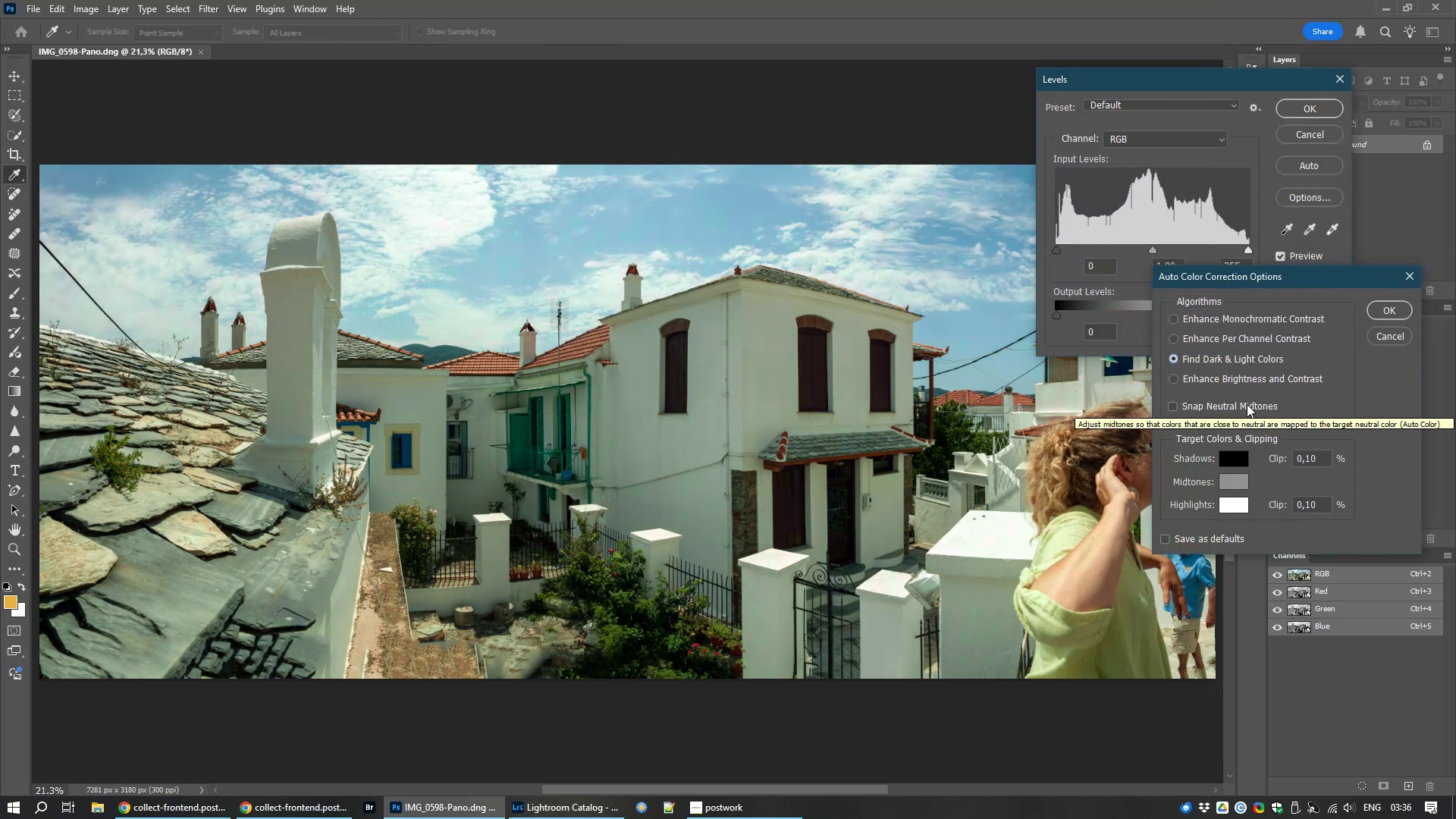 
left_click([1247, 404])
 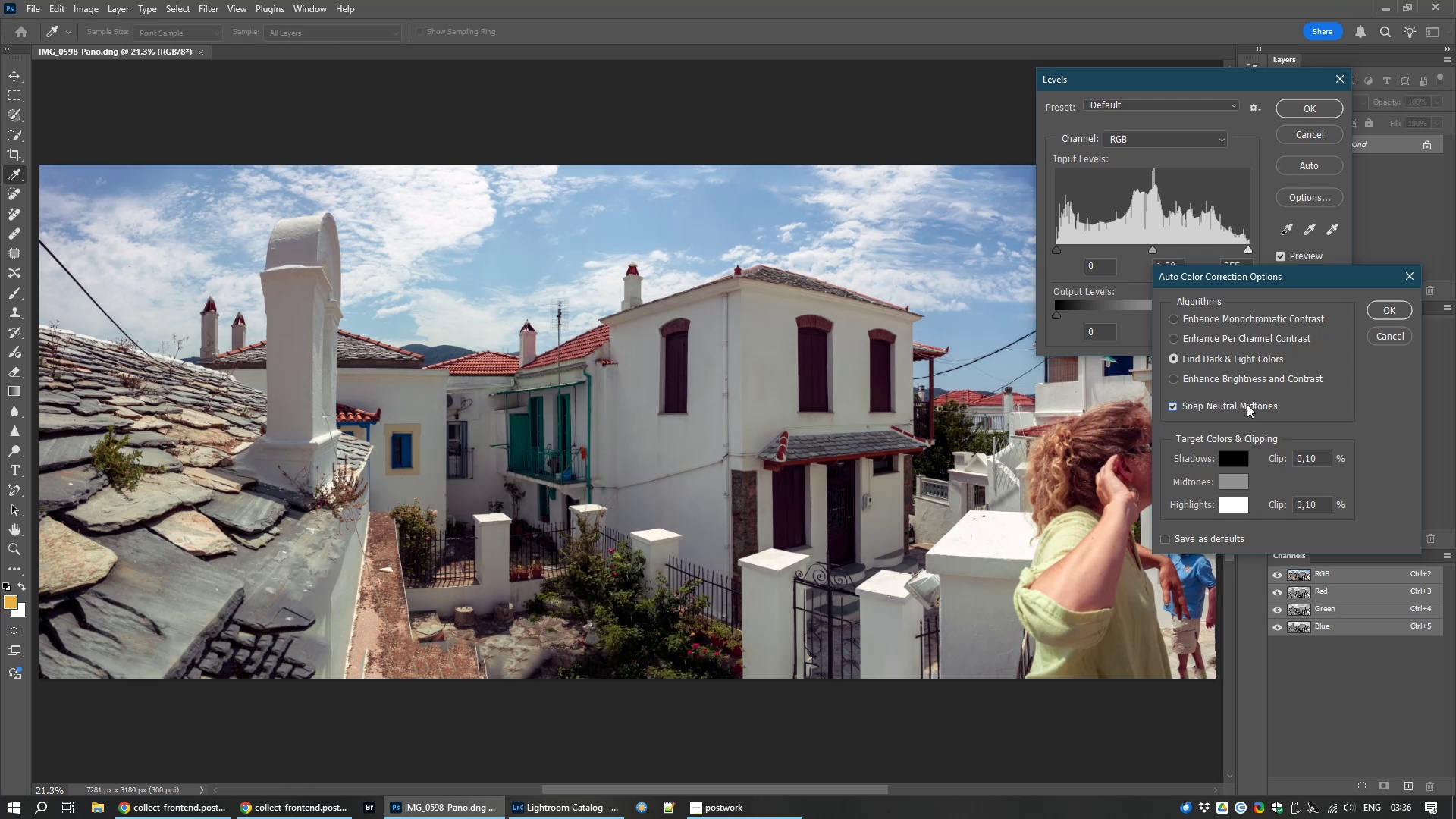 
left_click([1247, 404])
 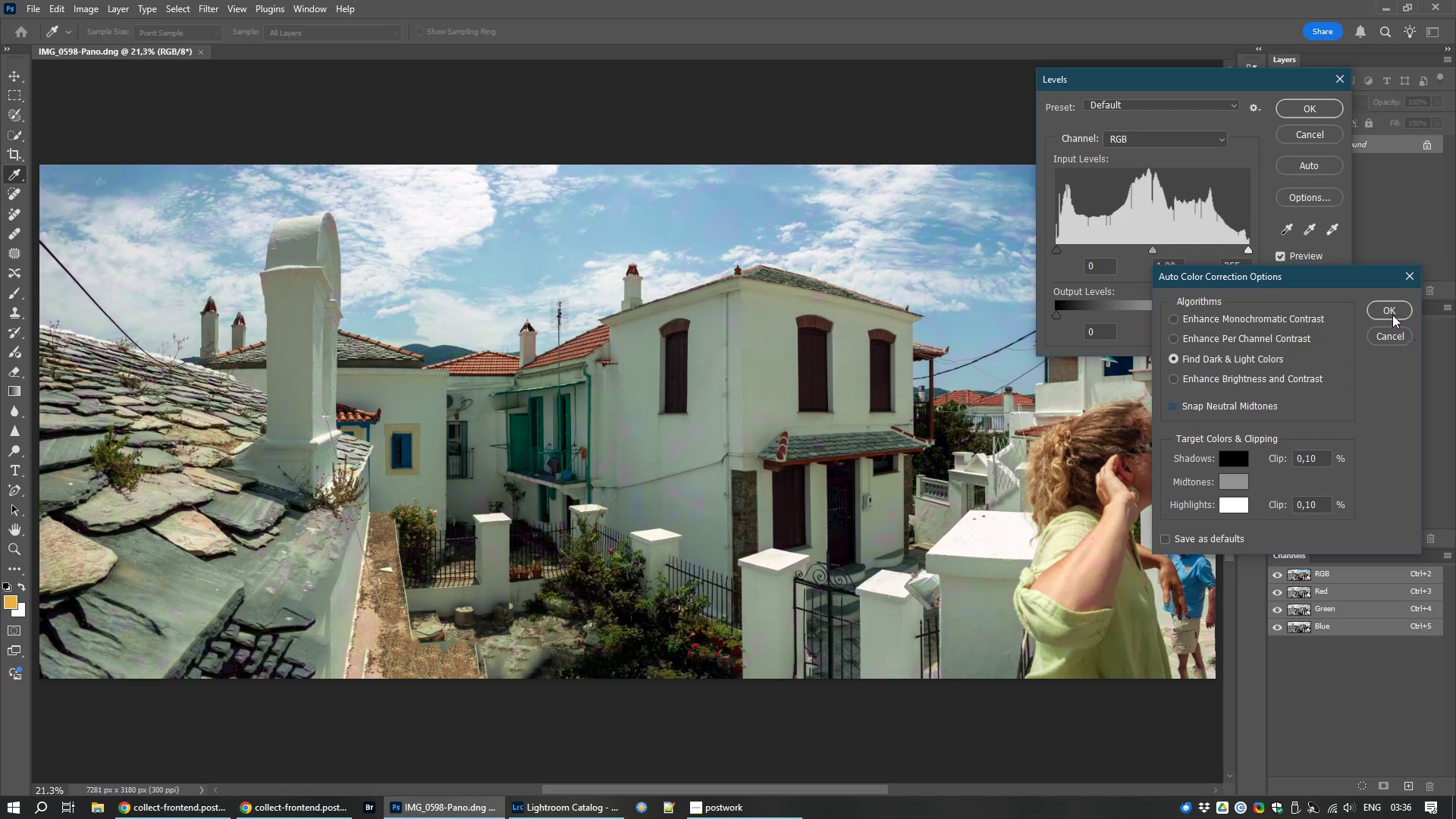 
left_click([1395, 310])
 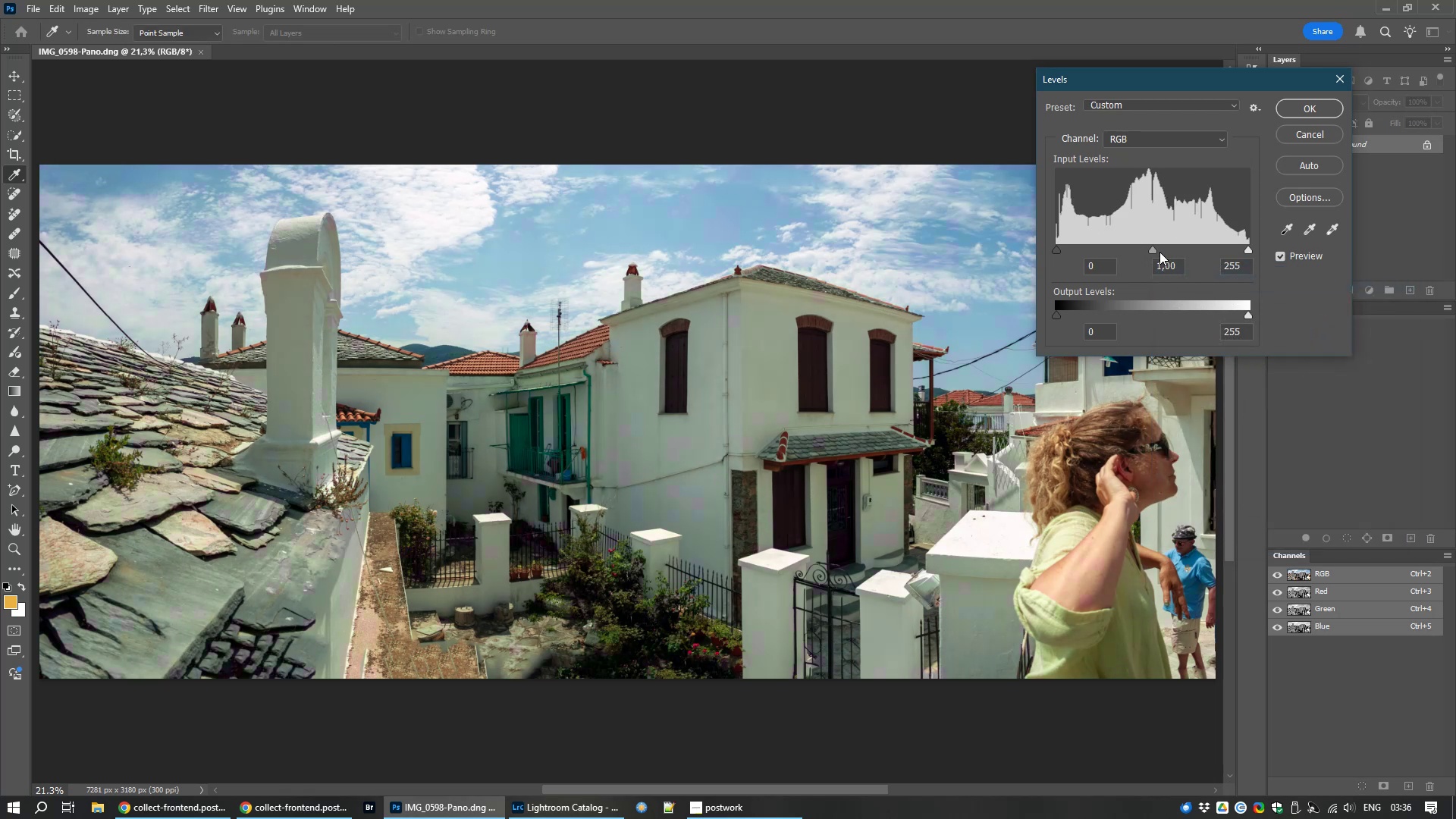 
left_click_drag(start_coordinate=[1153, 248], to_coordinate=[1147, 248])
 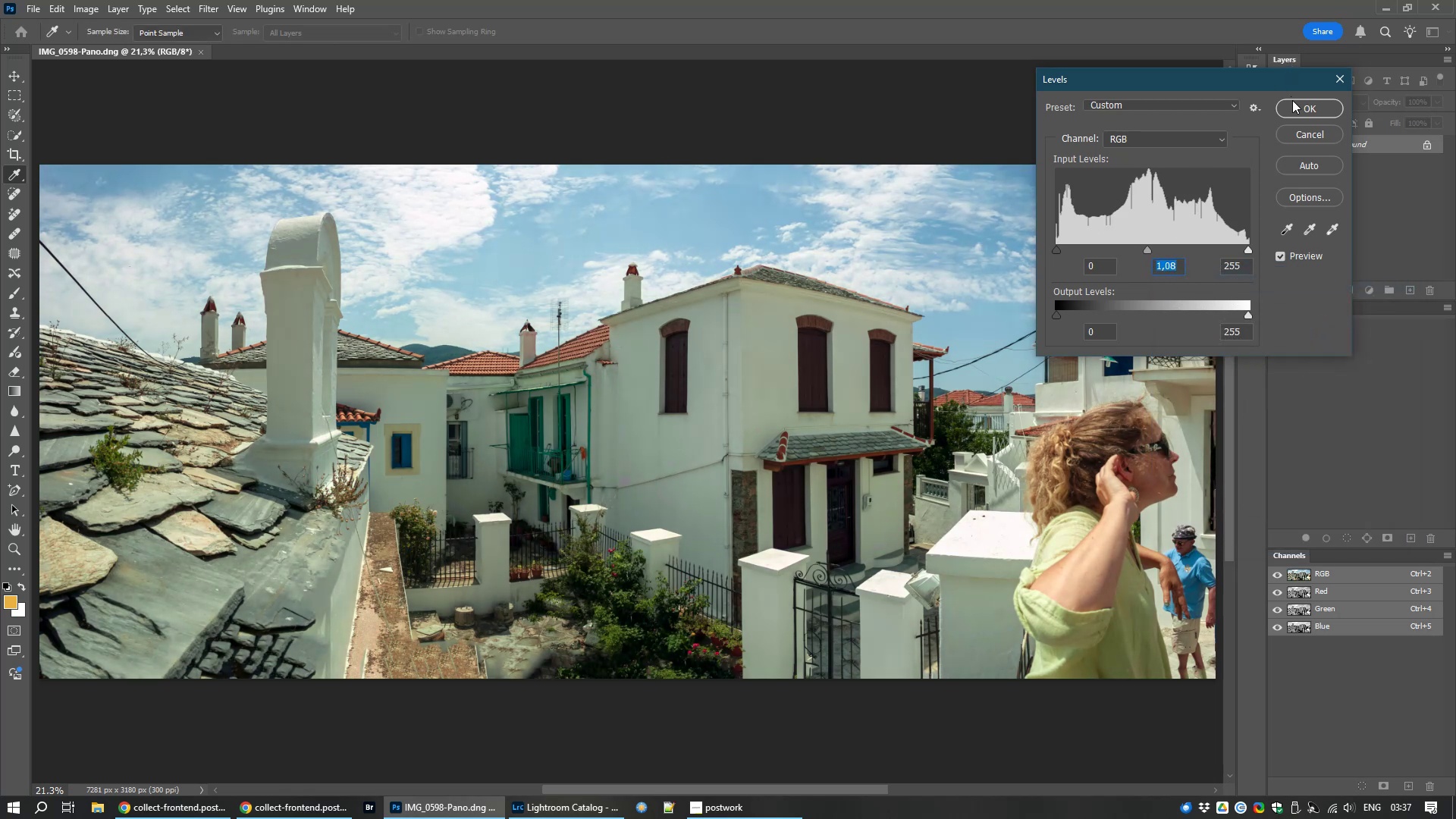 
left_click([1292, 100])
 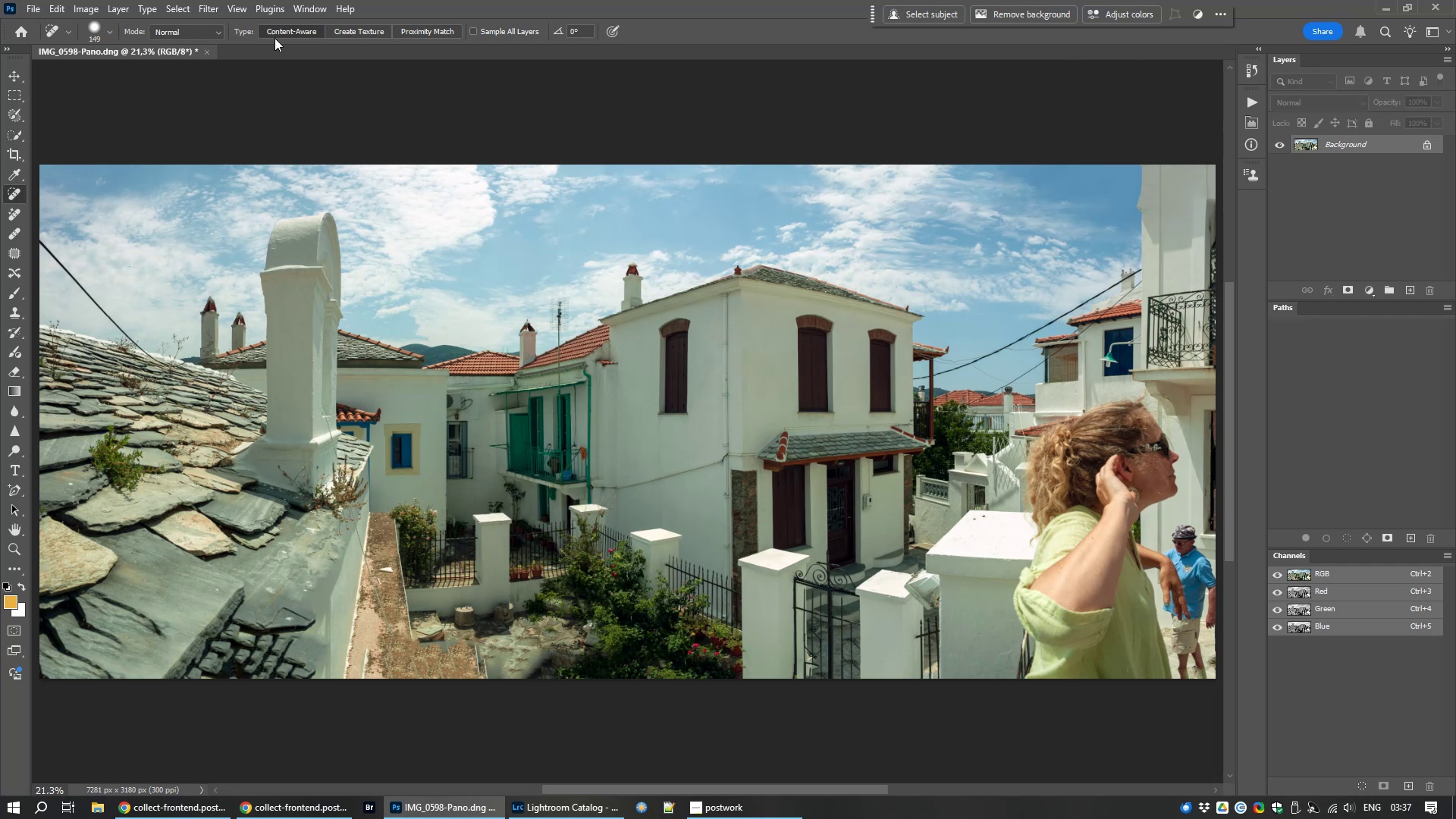 
left_click([212, 6])
 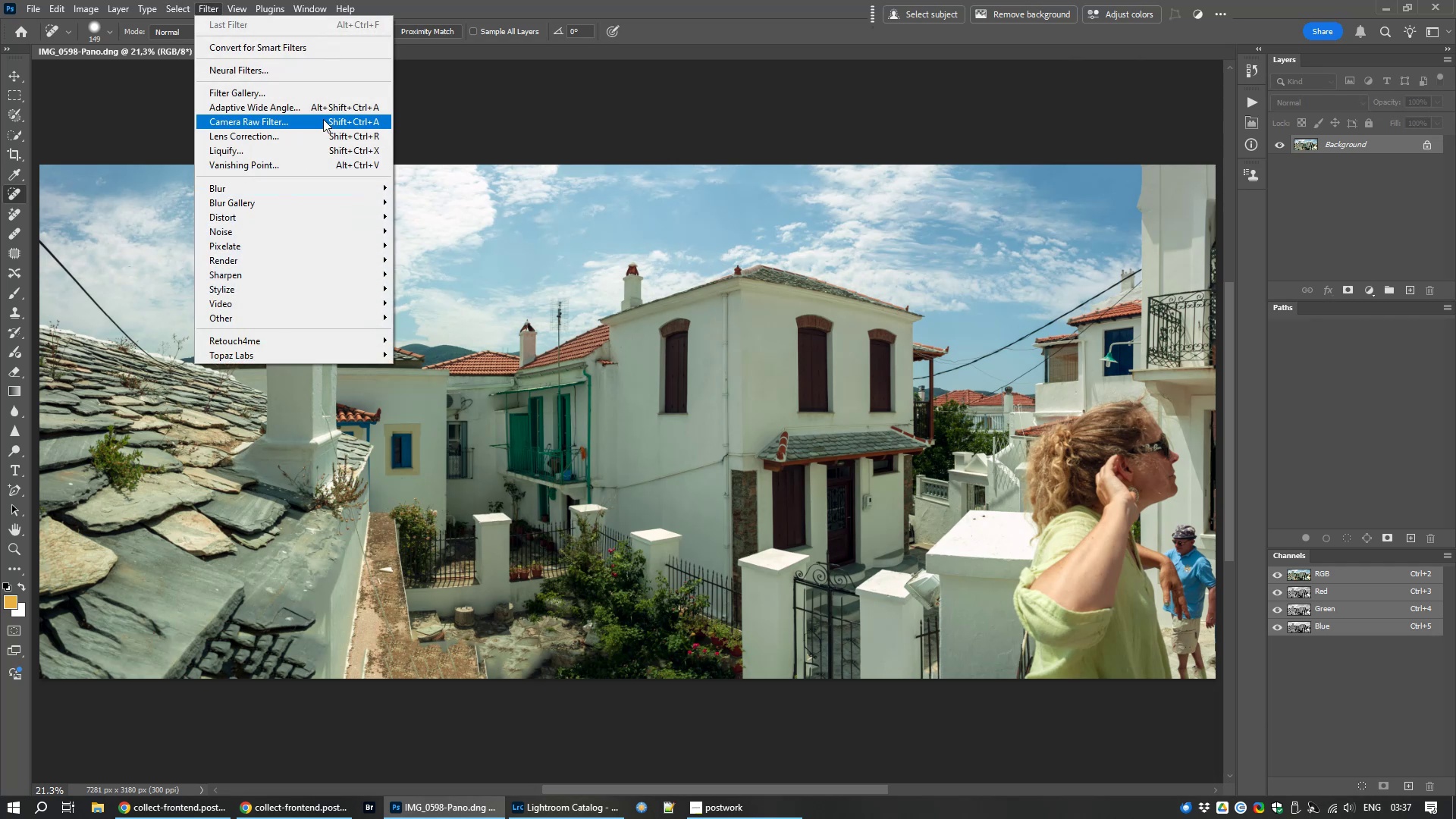 
left_click([323, 119])
 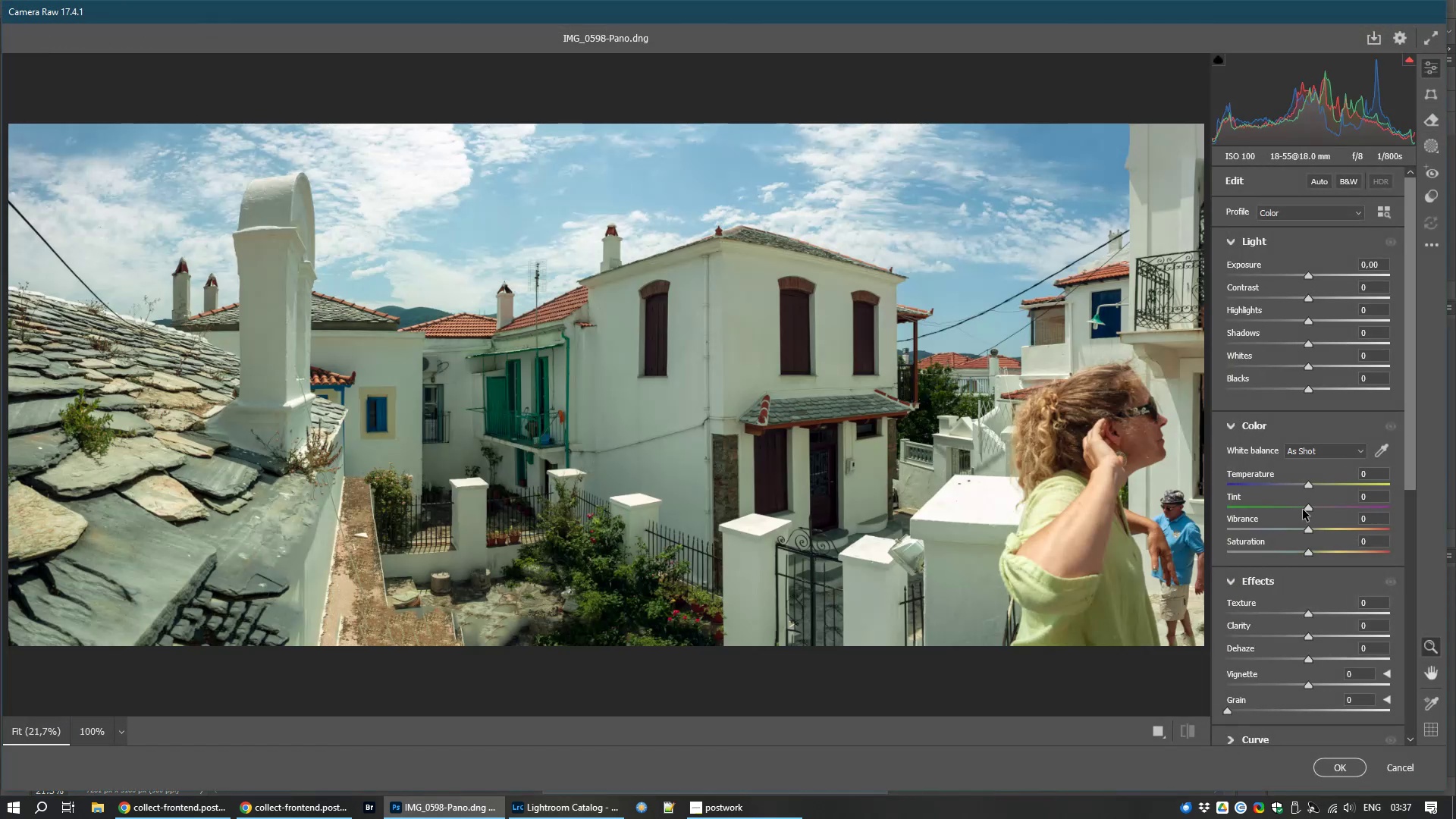 
wait(7.11)
 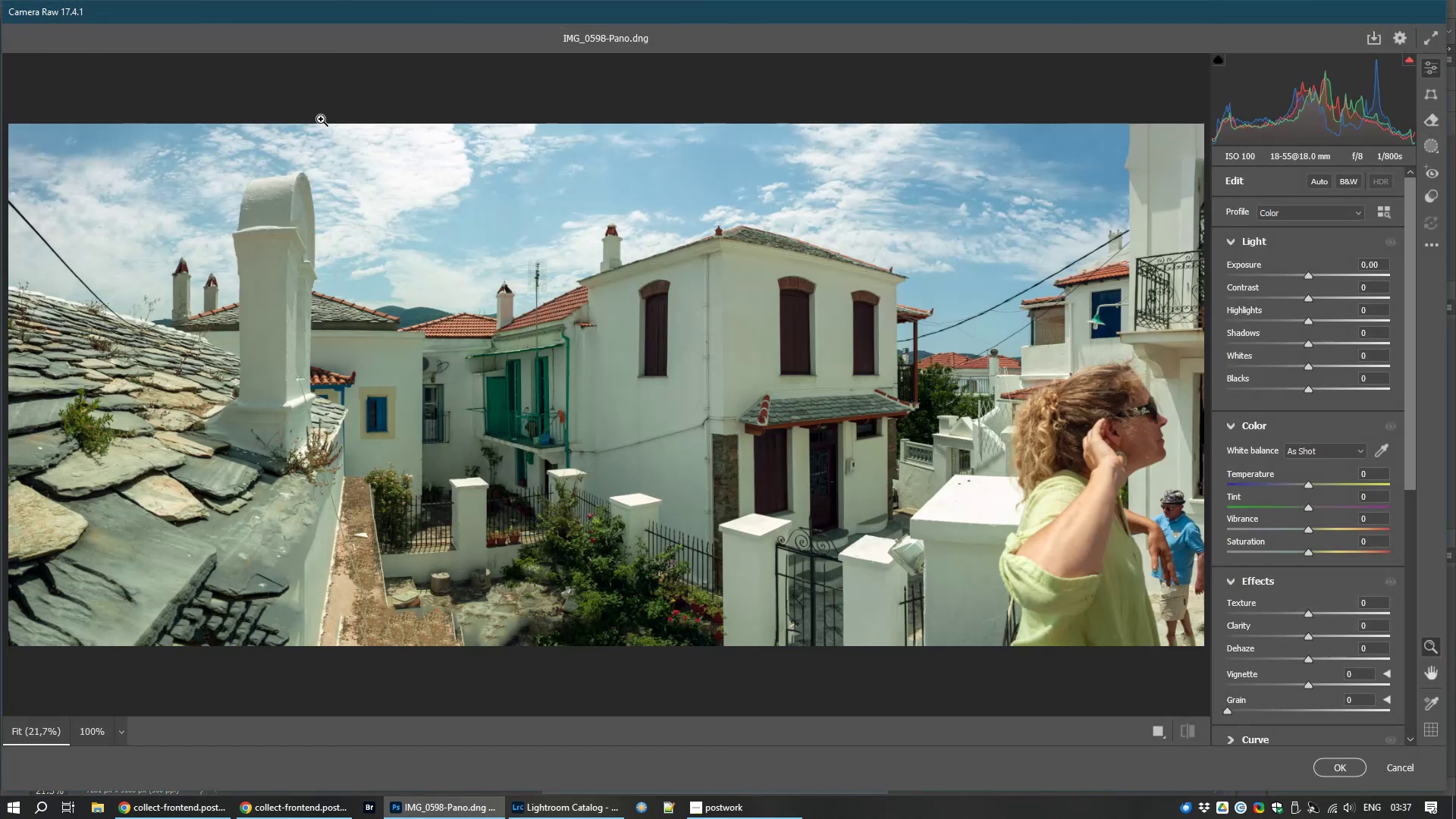 
left_click_drag(start_coordinate=[1311, 510], to_coordinate=[1320, 511])
 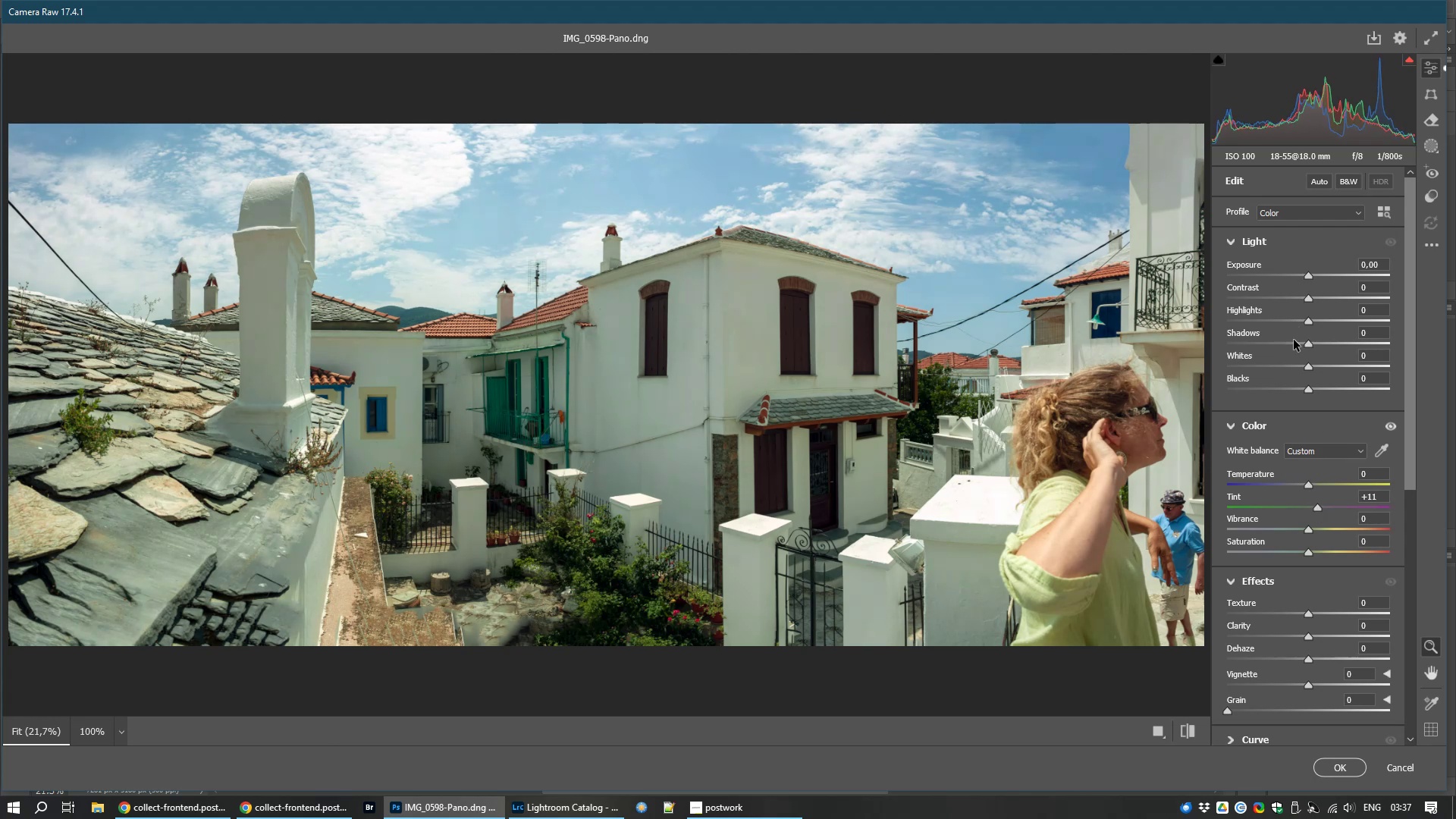 
left_click_drag(start_coordinate=[1313, 347], to_coordinate=[1350, 344])
 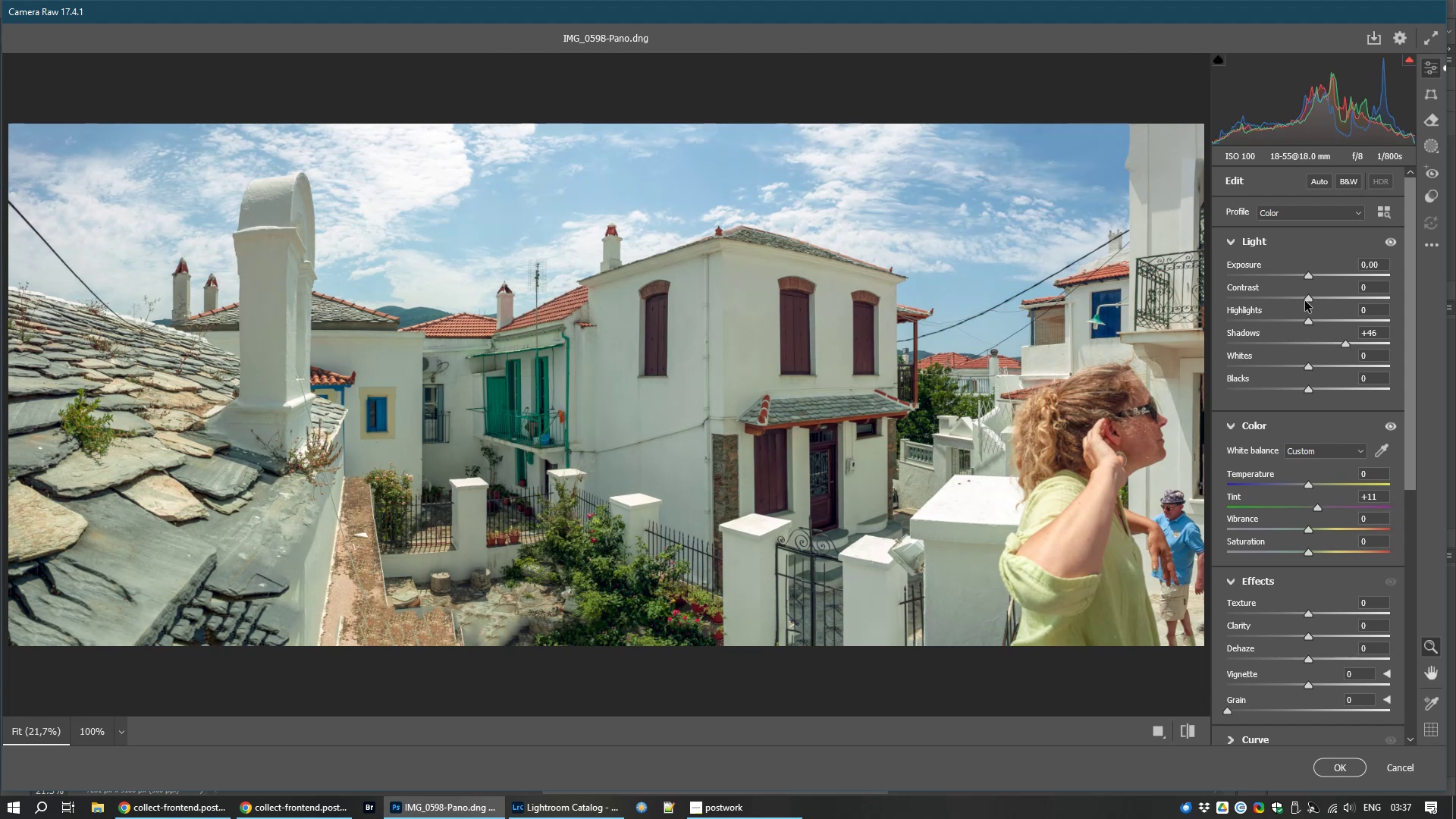 
left_click_drag(start_coordinate=[1311, 303], to_coordinate=[1328, 305])
 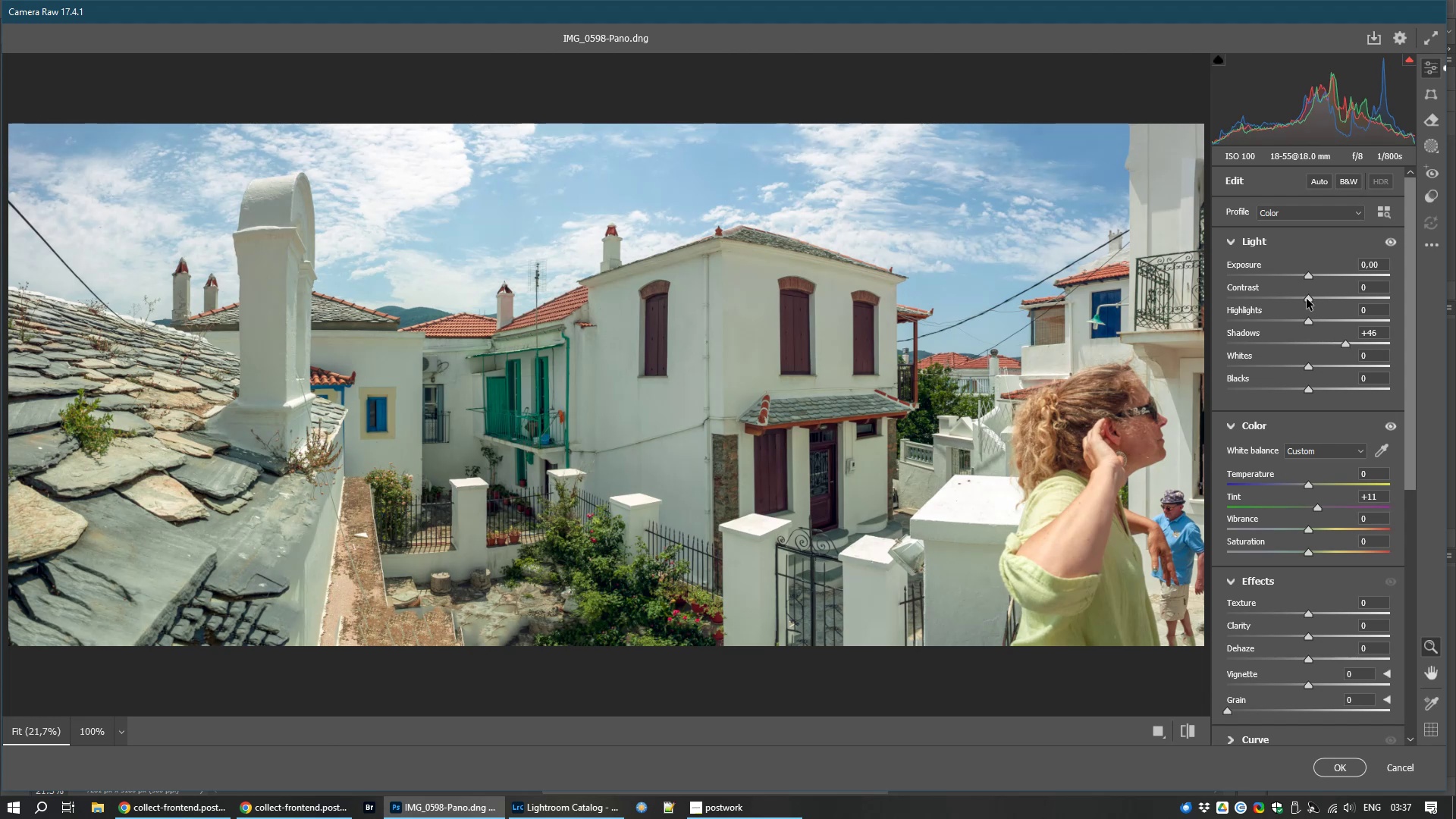 
left_click_drag(start_coordinate=[1307, 299], to_coordinate=[1320, 303])
 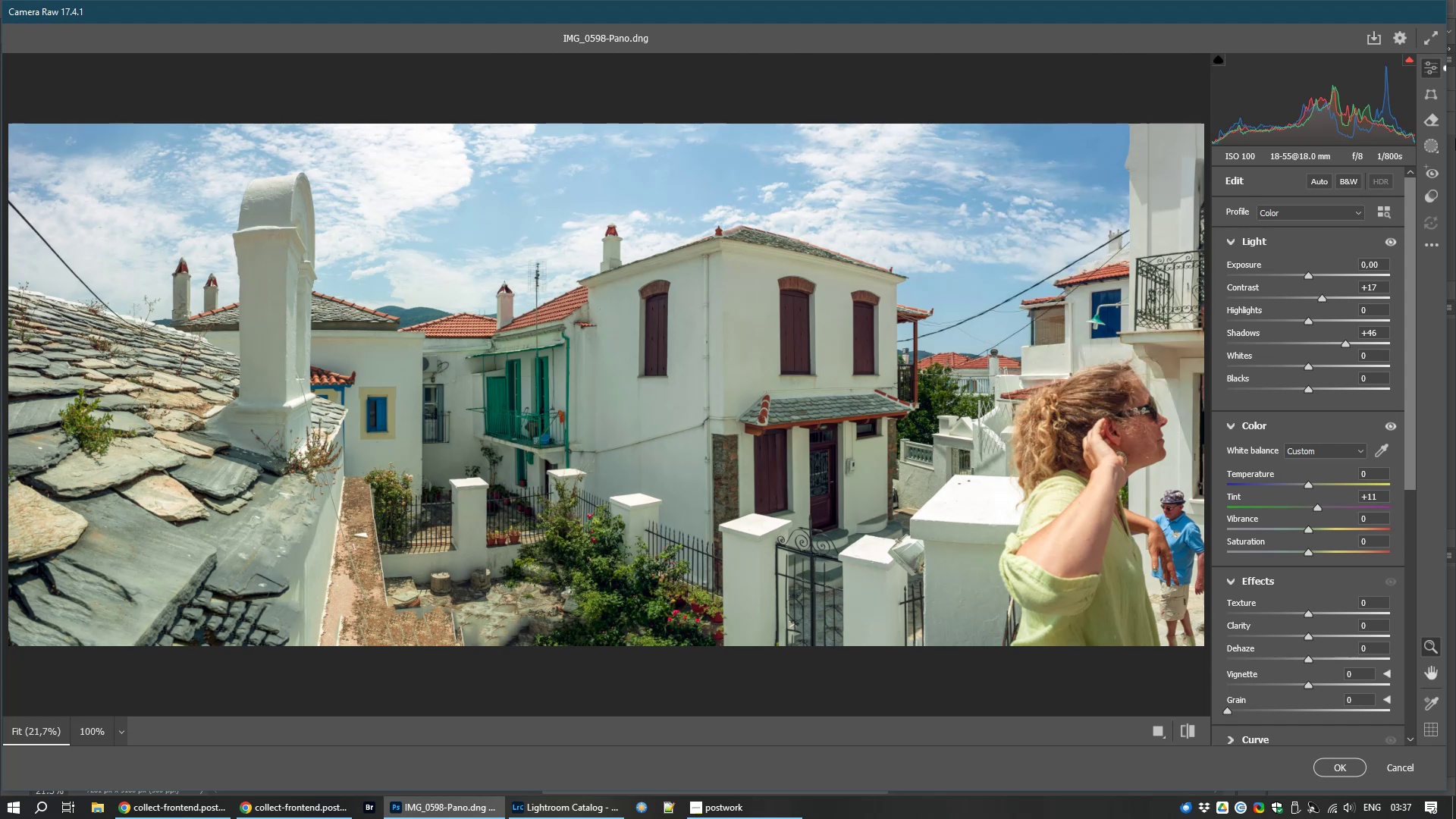 
wait(6.3)
 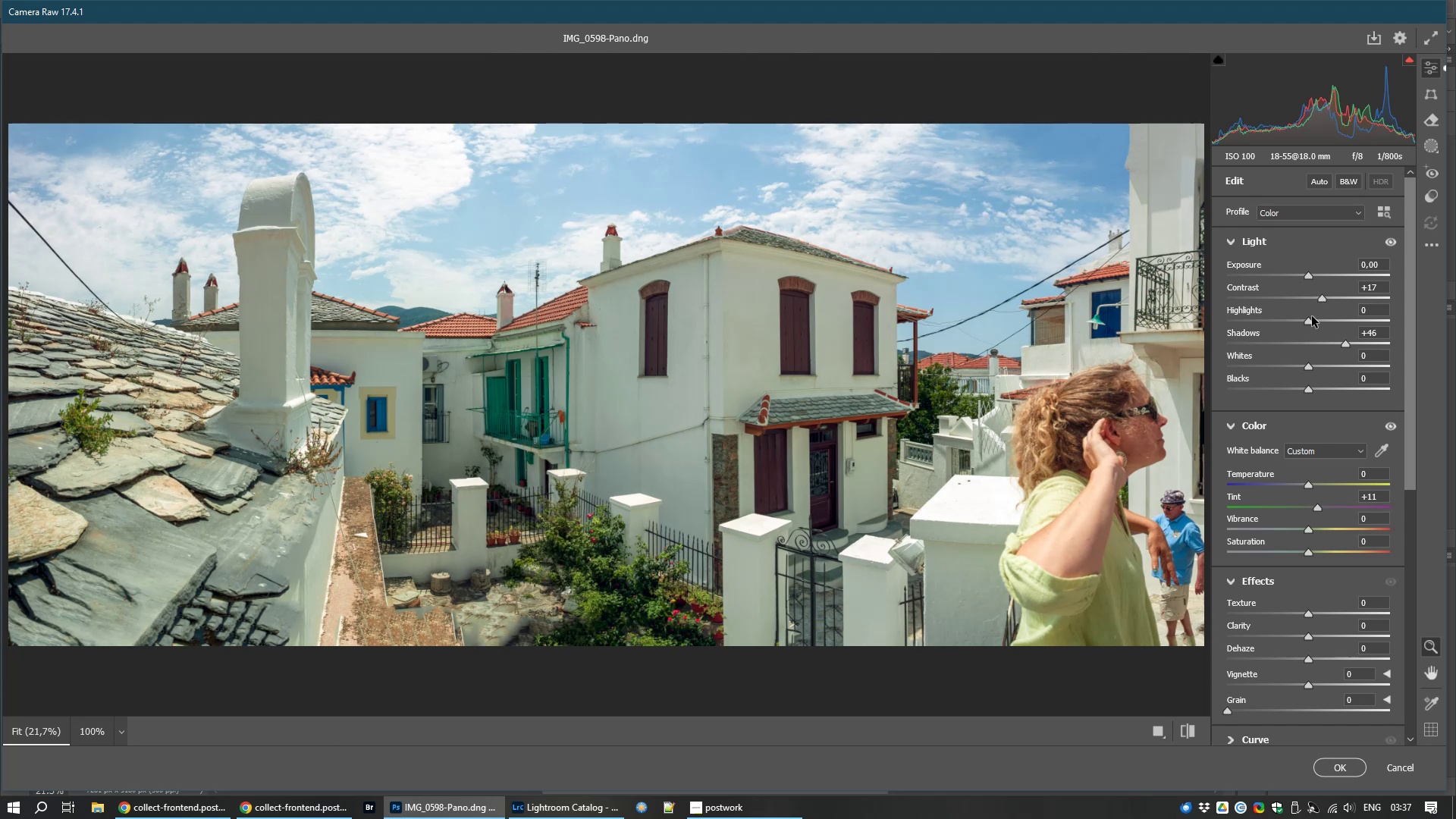 
left_click([1436, 121])
 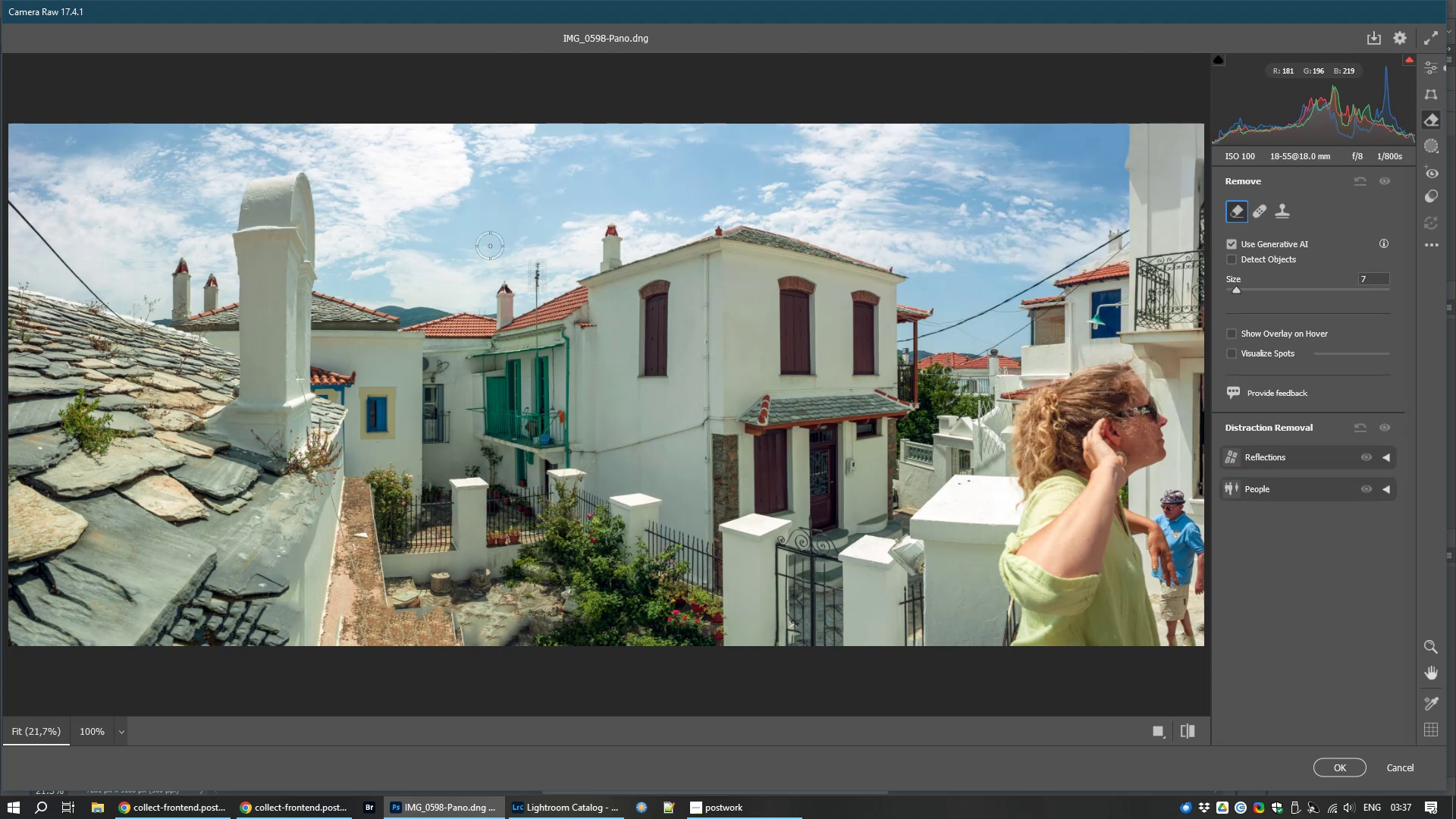 
wait(8.35)
 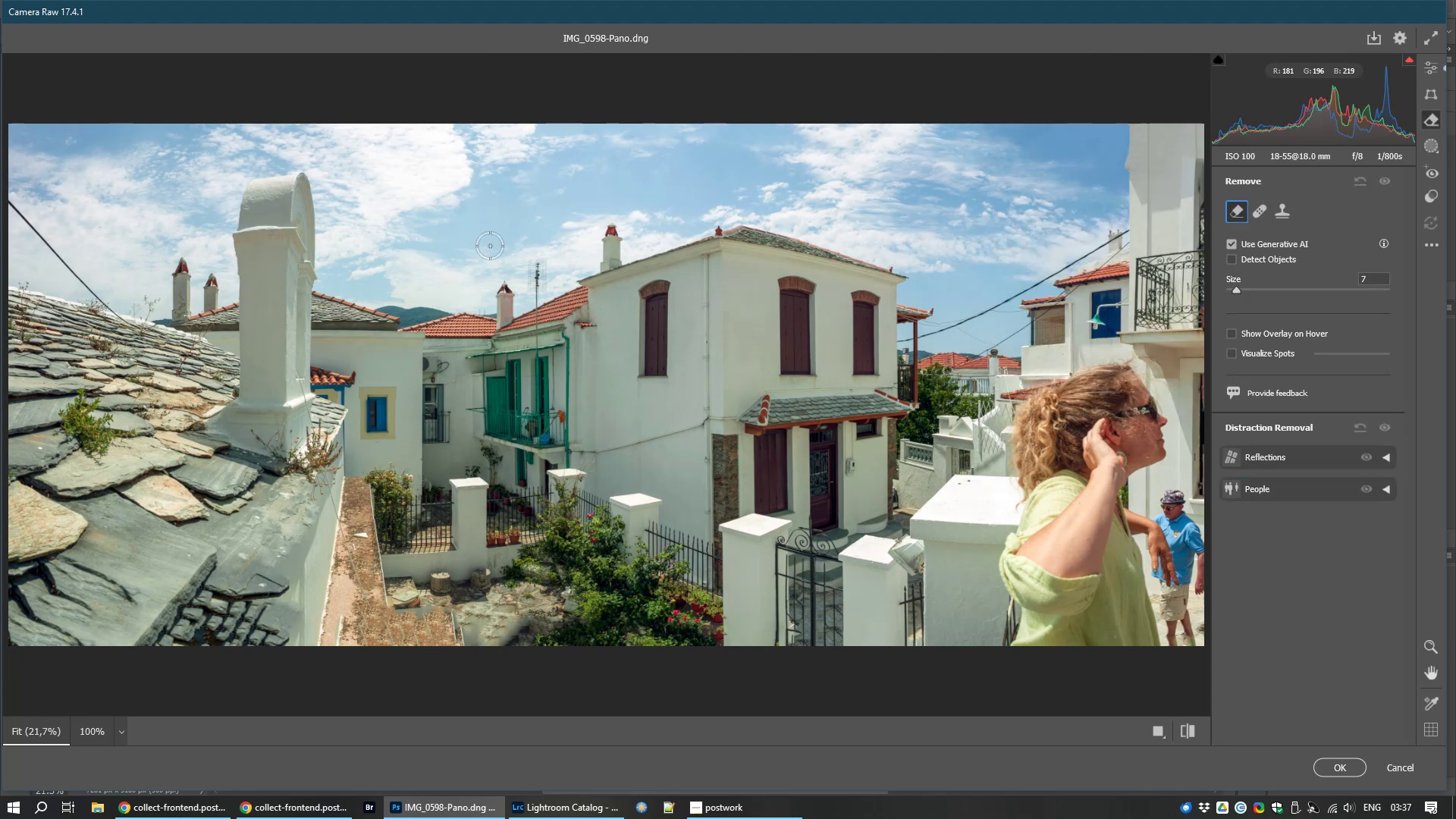 
left_click_drag(start_coordinate=[9, 202], to_coordinate=[157, 321])
 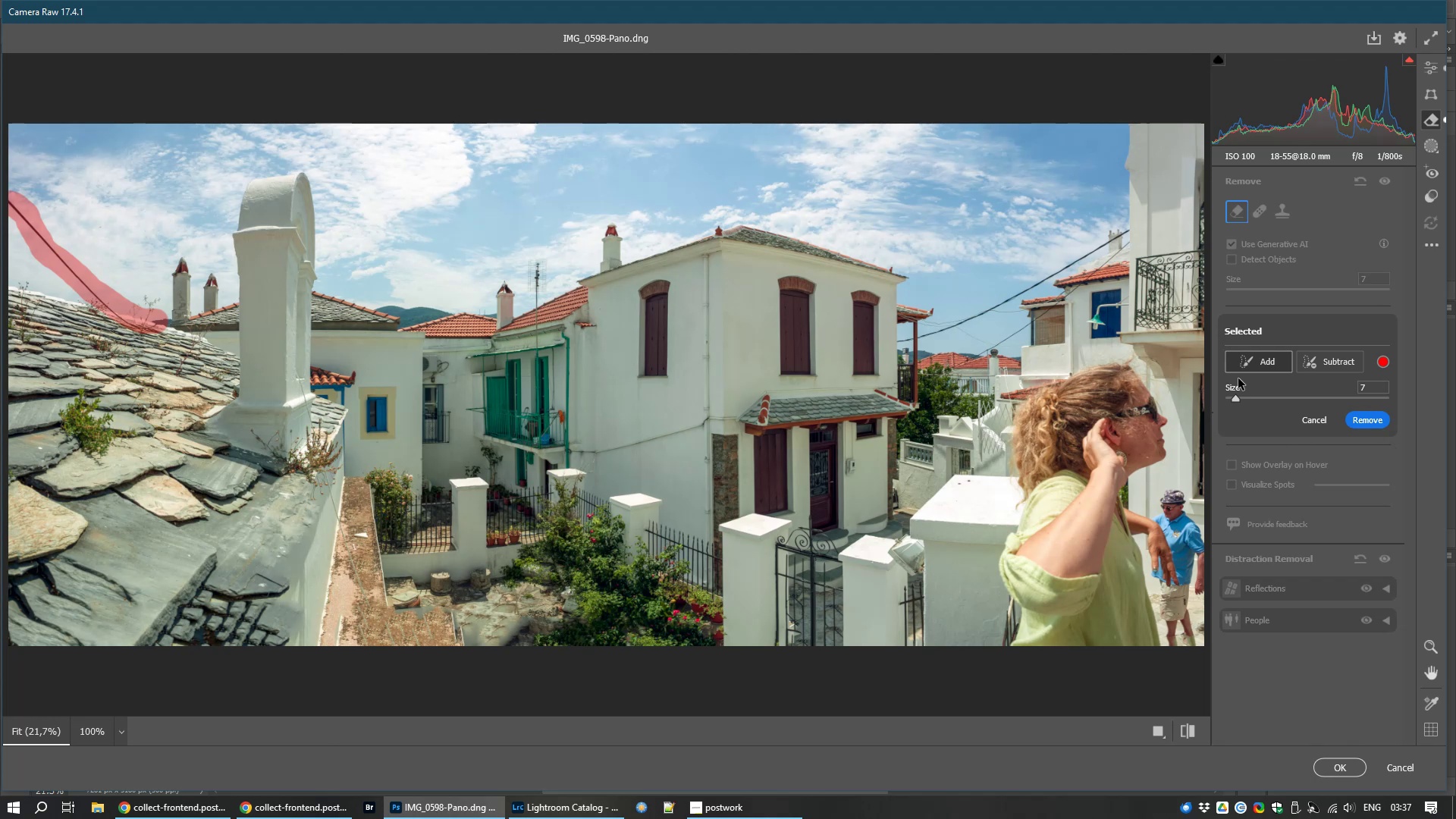 
left_click([1376, 418])
 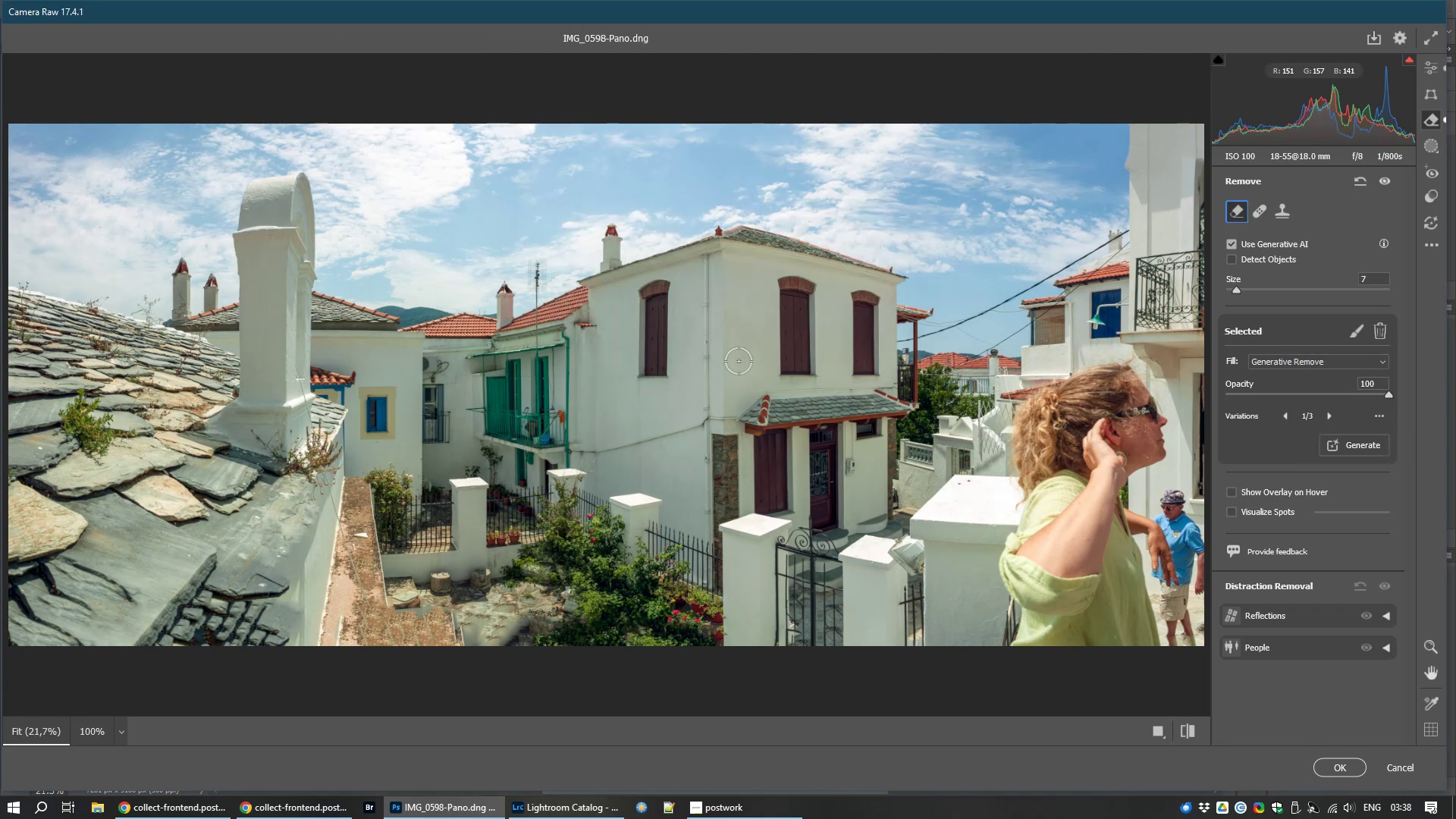 
wait(10.98)
 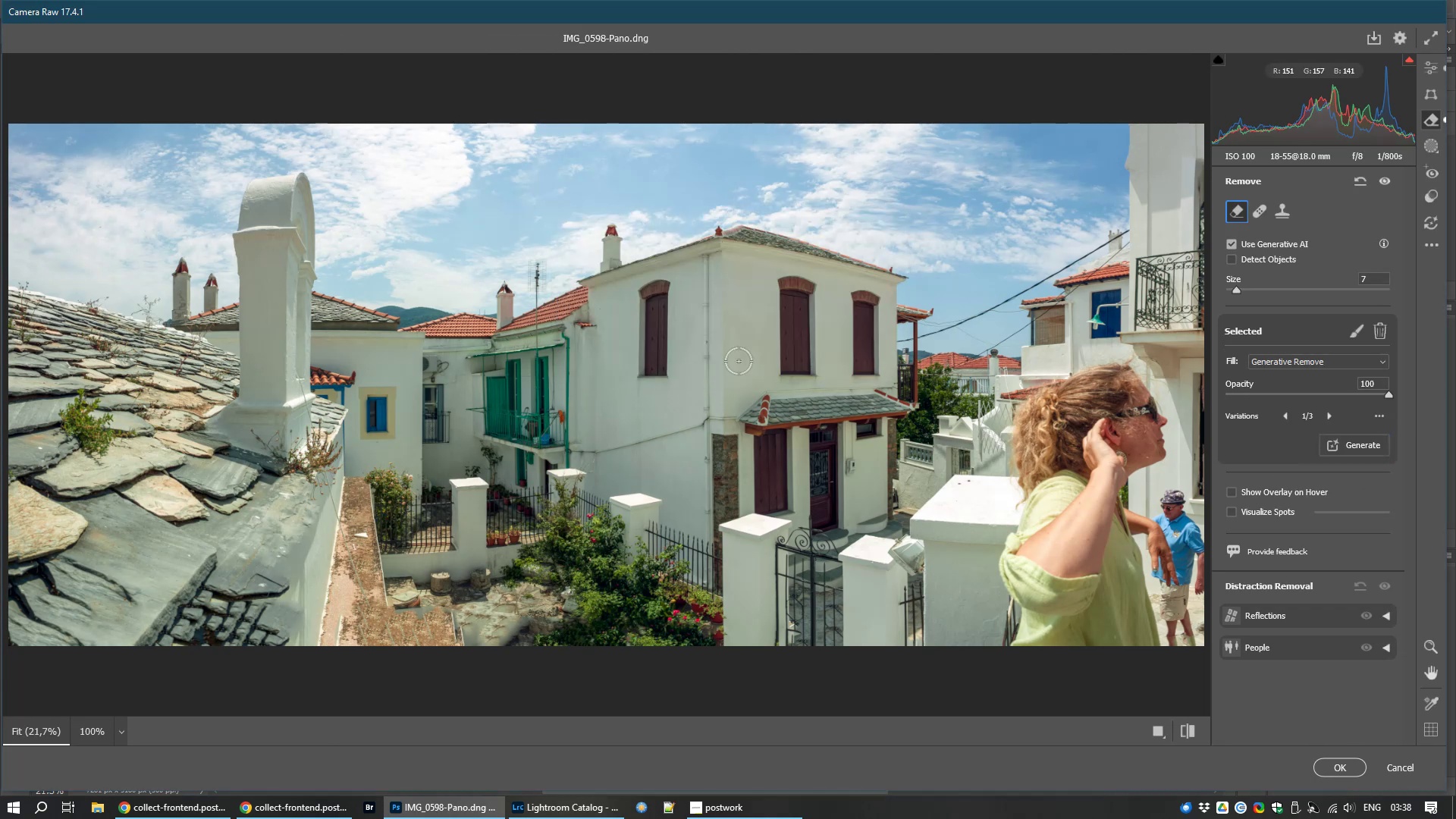 
left_click_drag(start_coordinate=[1128, 228], to_coordinate=[900, 334])
 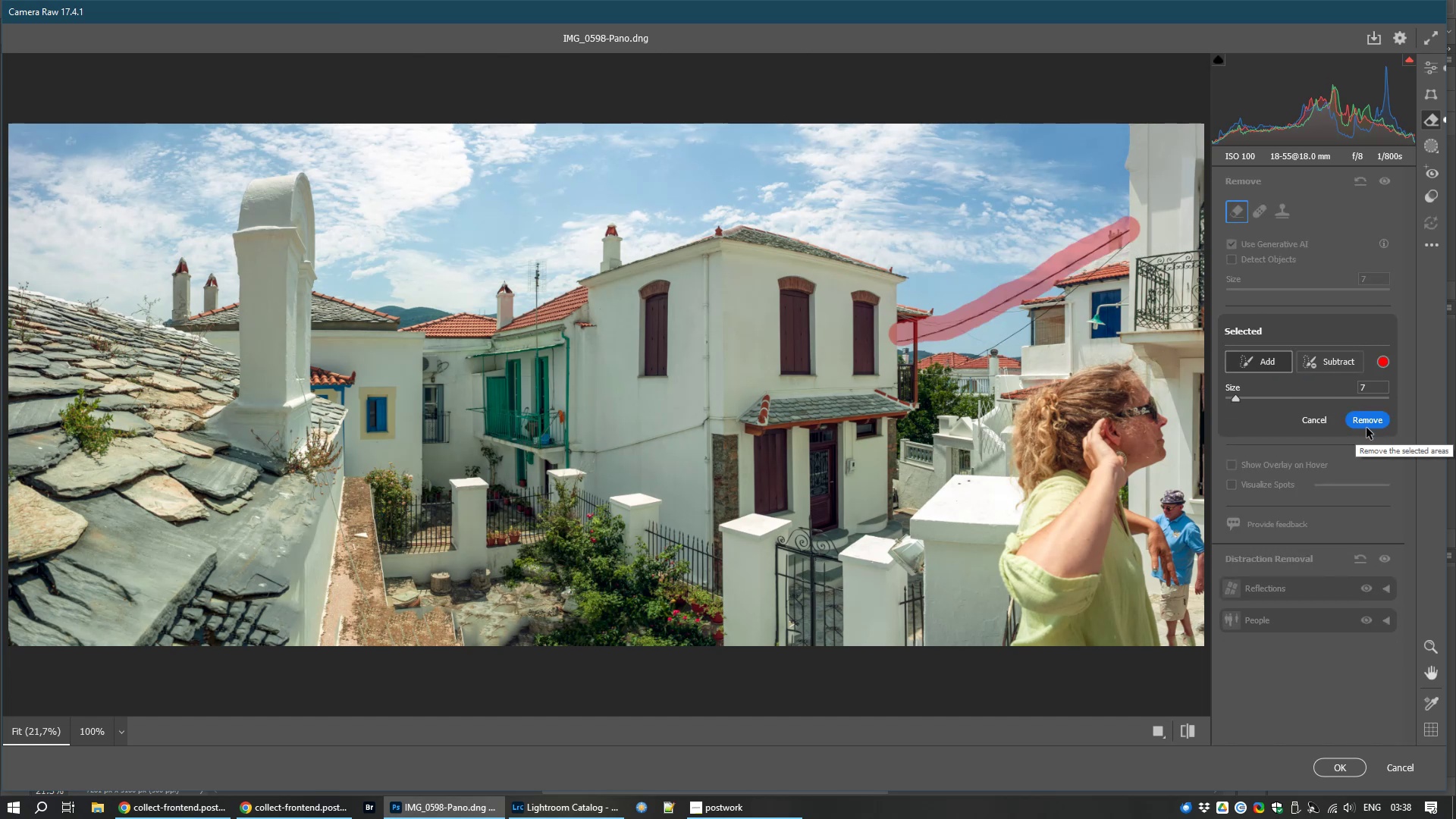 
left_click([1366, 423])
 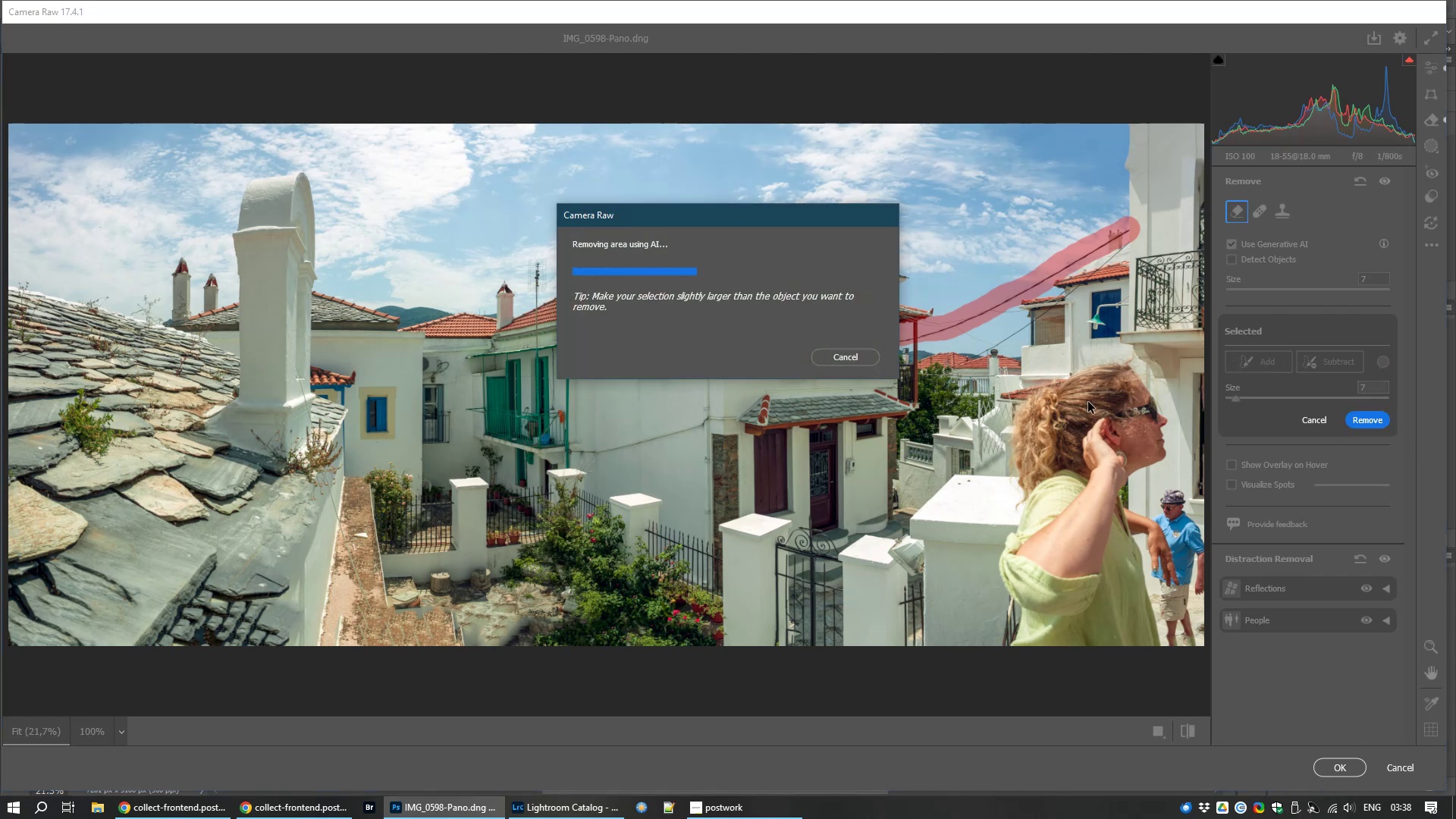 
wait(9.24)
 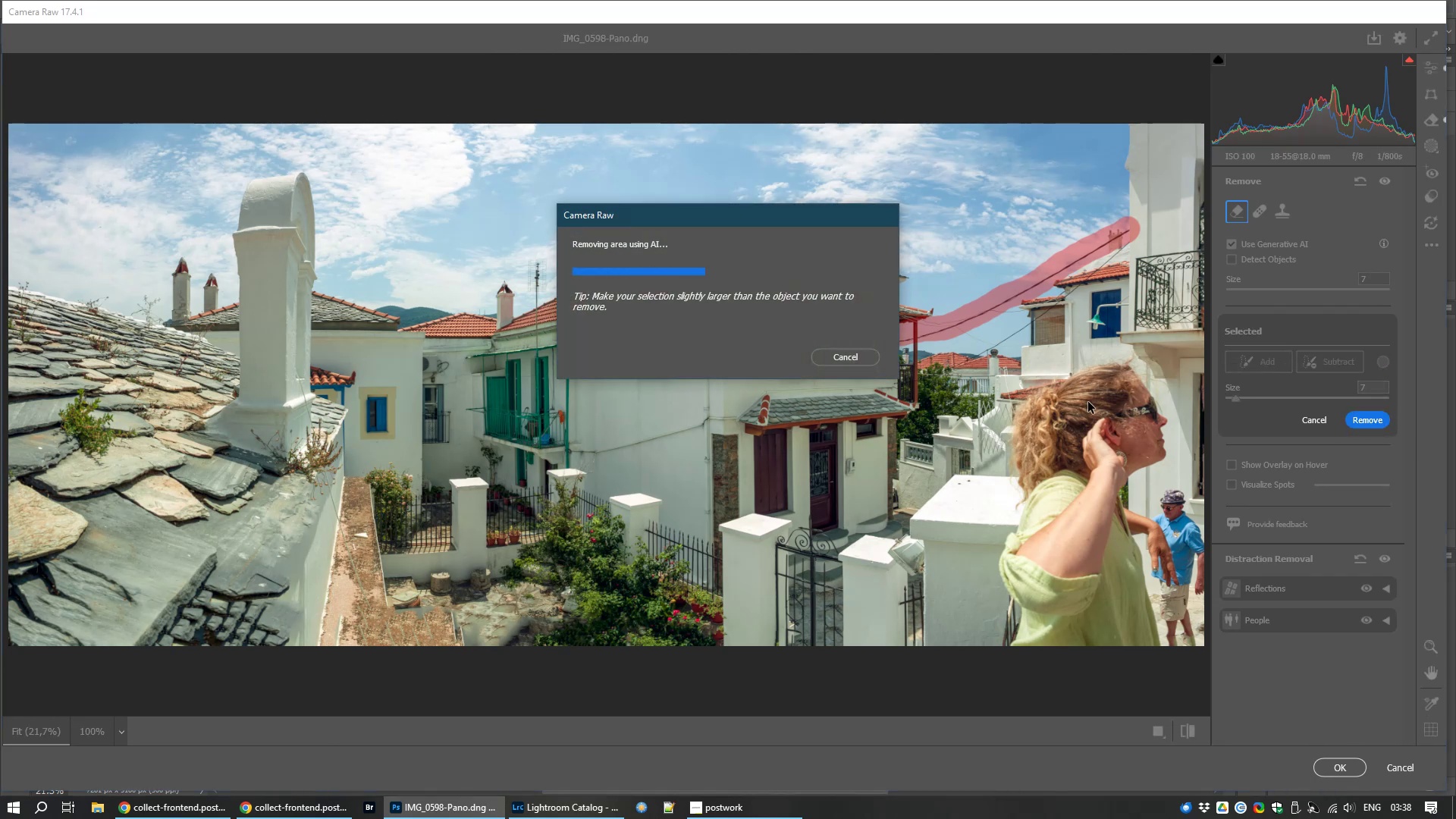 
key(Control+Z)
 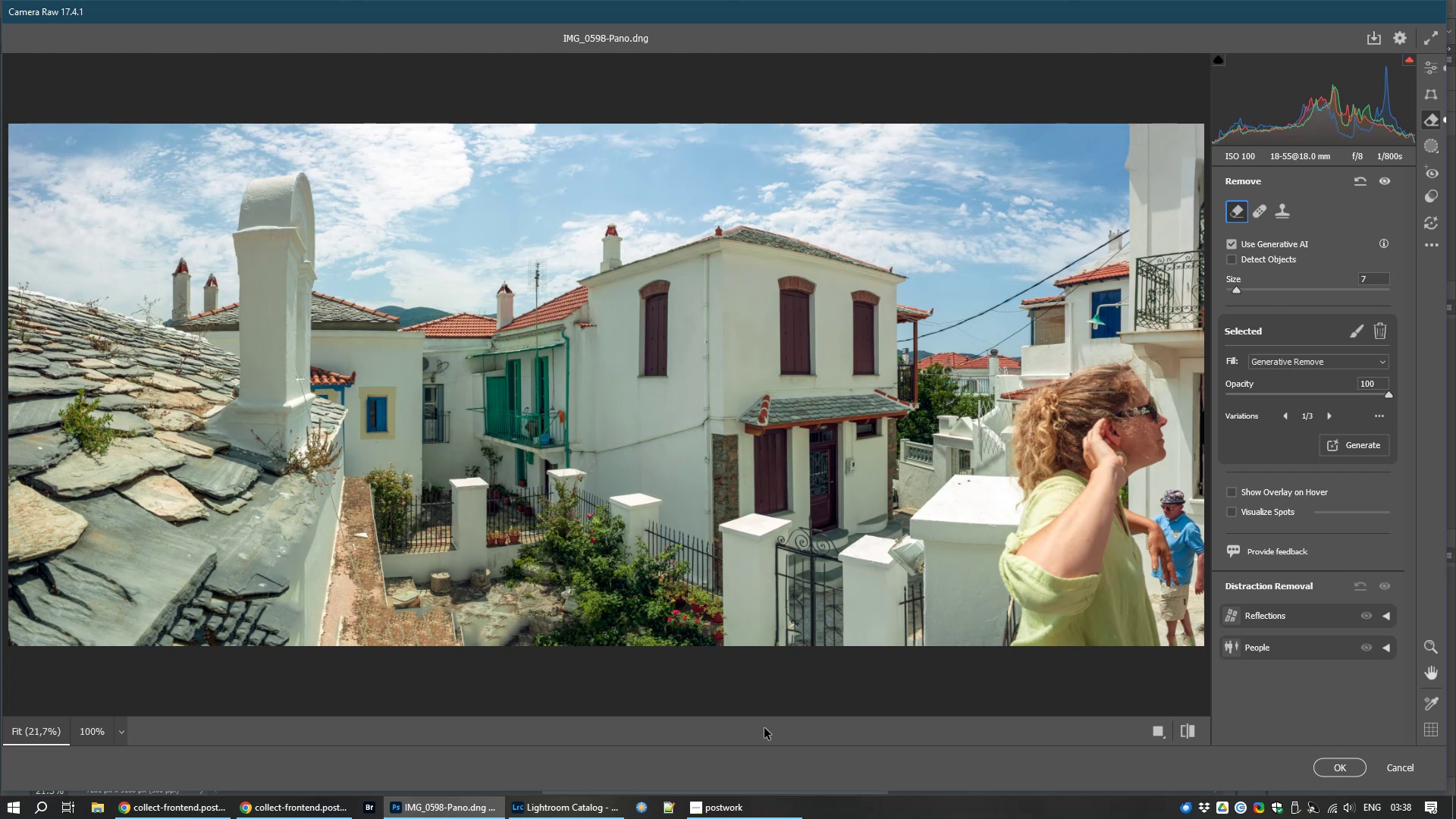 
wait(9.96)
 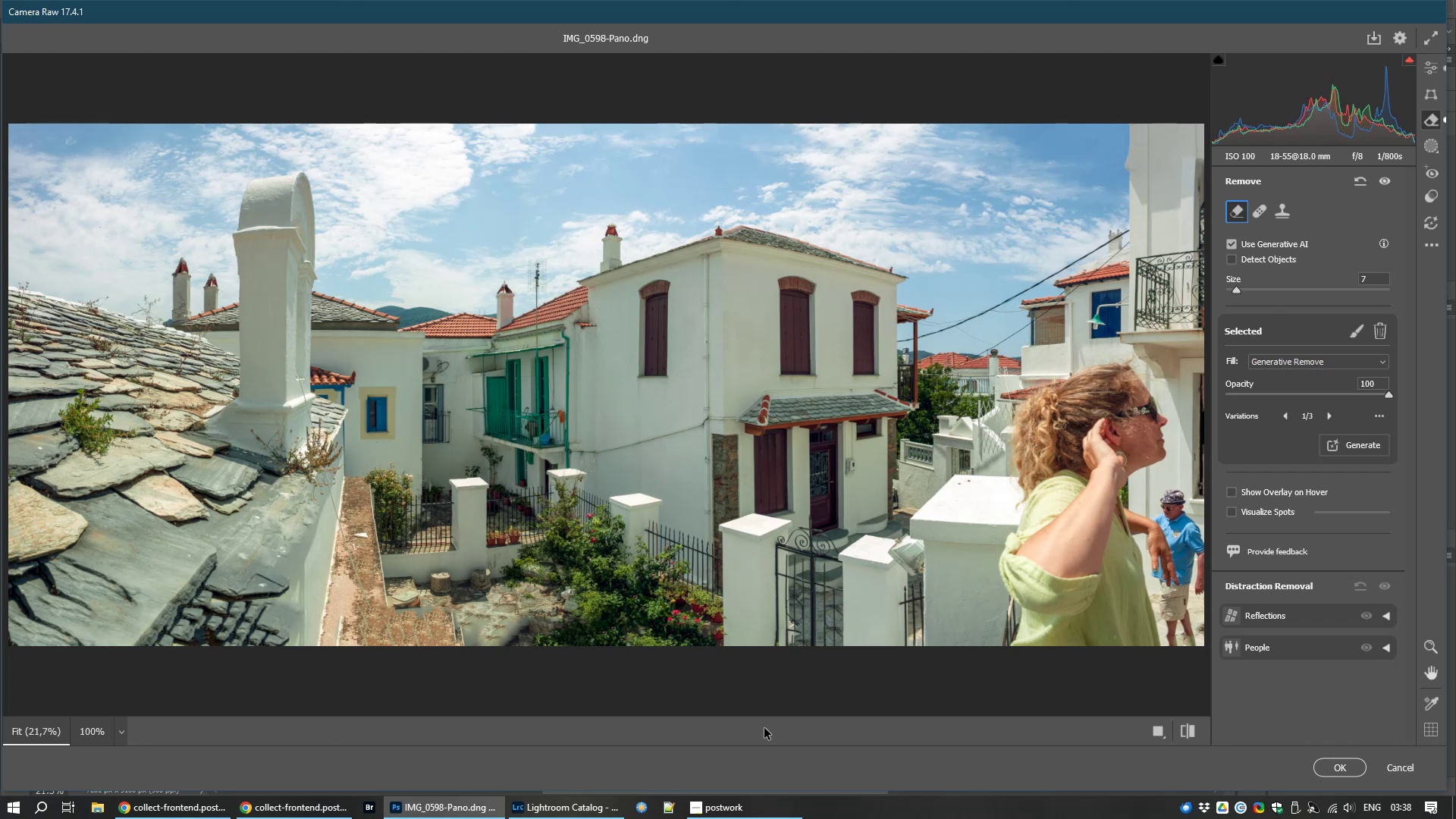 
left_click([1426, 144])
 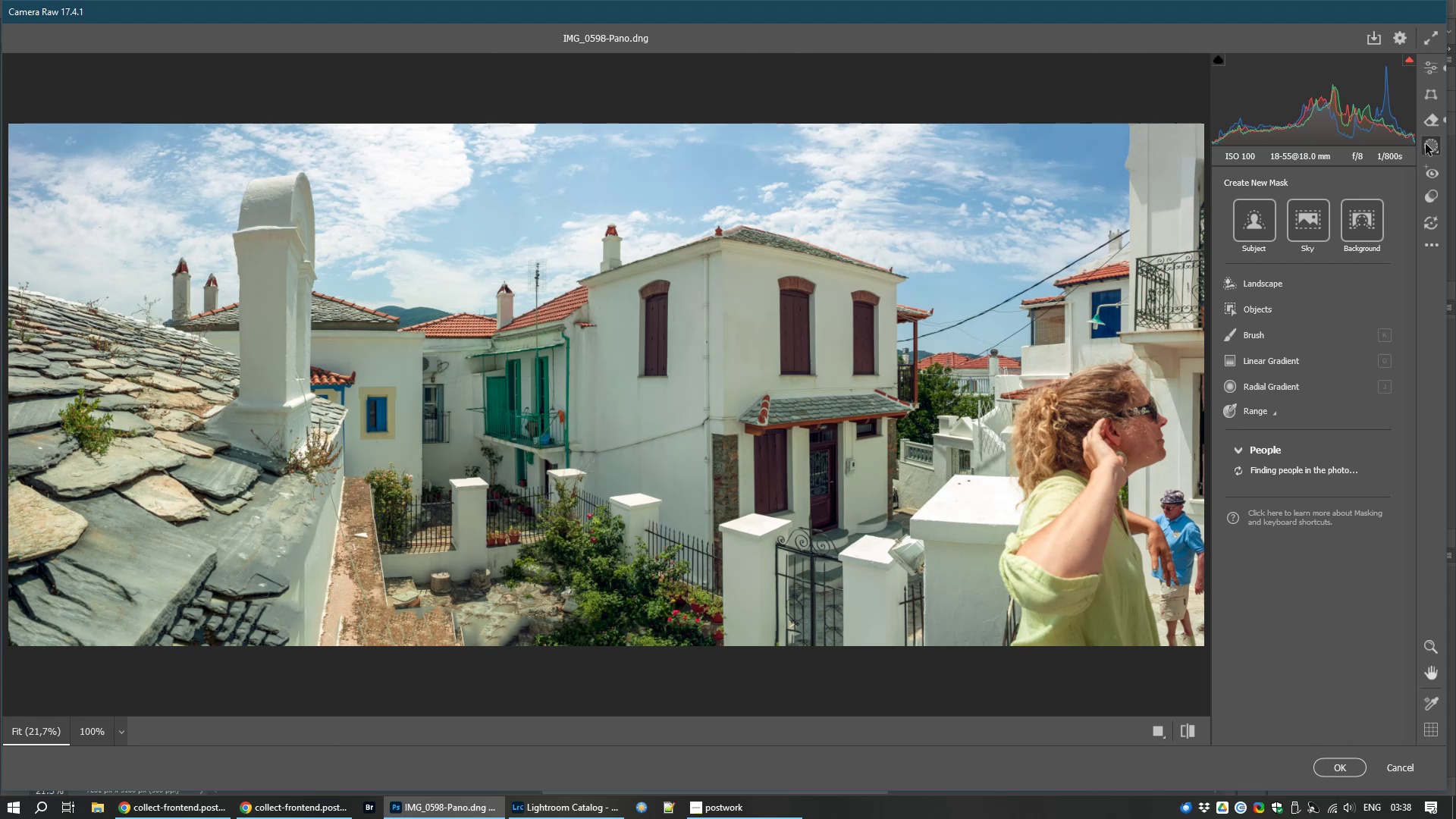 
left_click([1314, 209])
 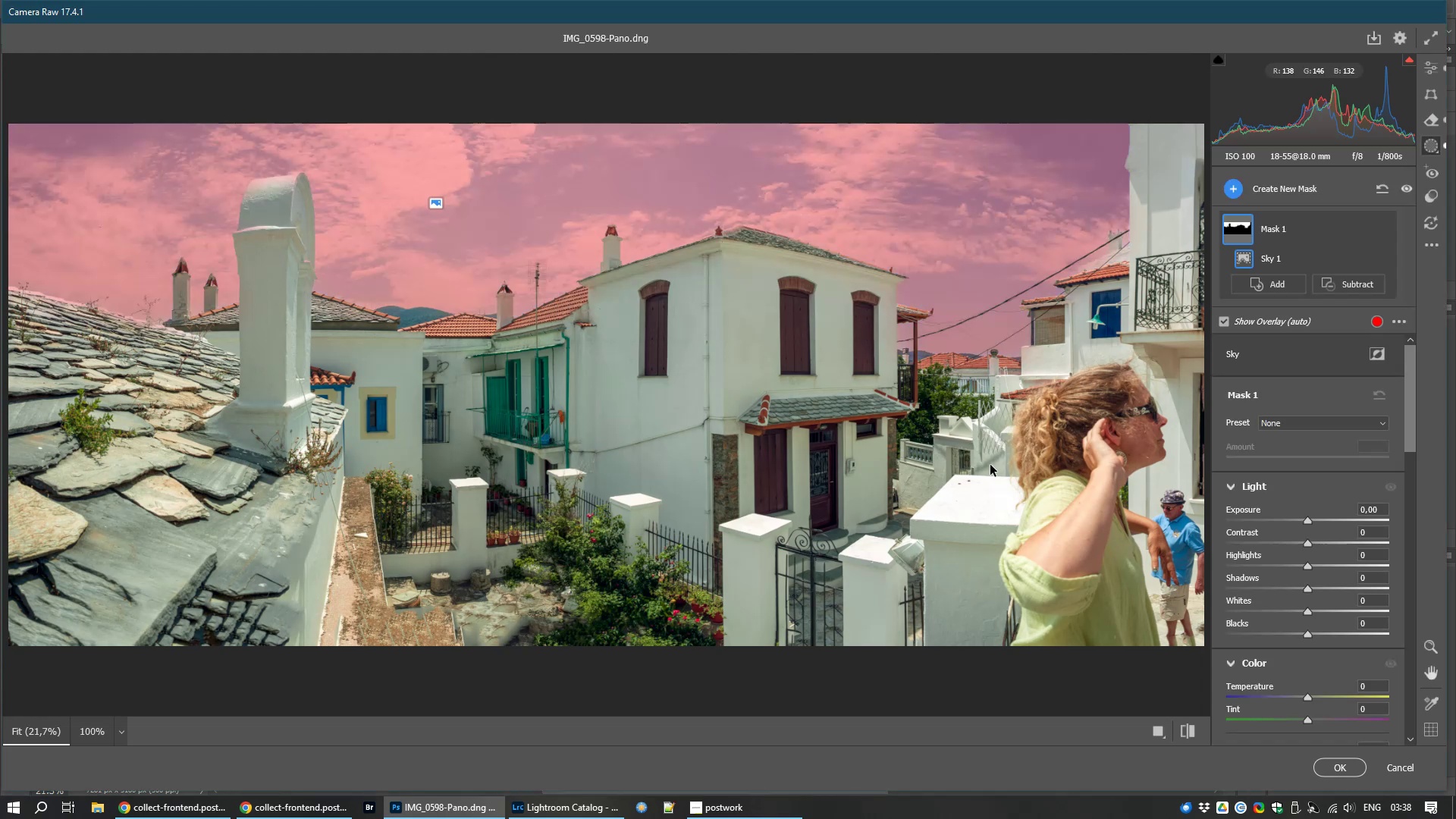 
wait(19.04)
 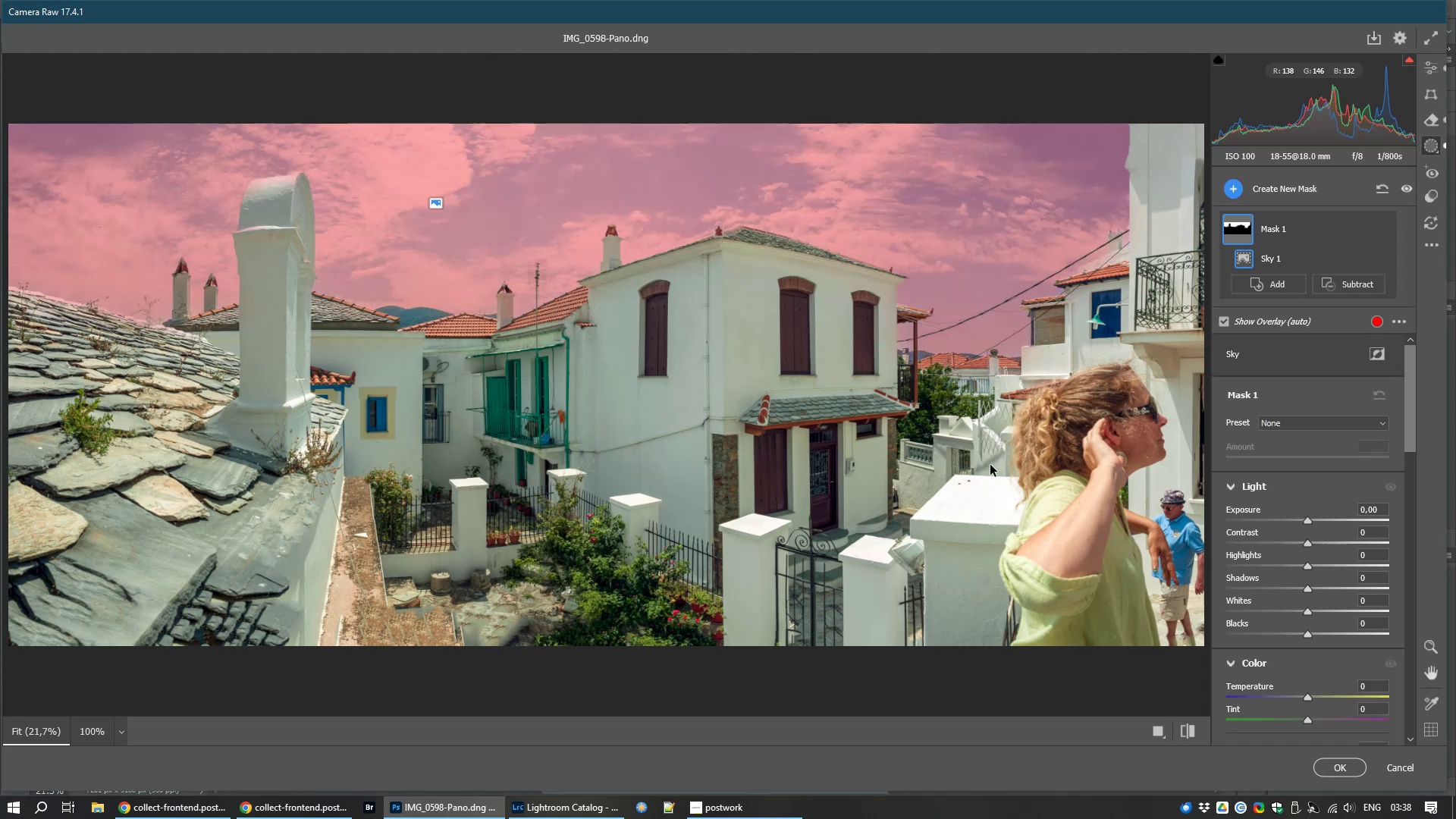 
left_click_drag(start_coordinate=[1306, 520], to_coordinate=[1350, 514])
 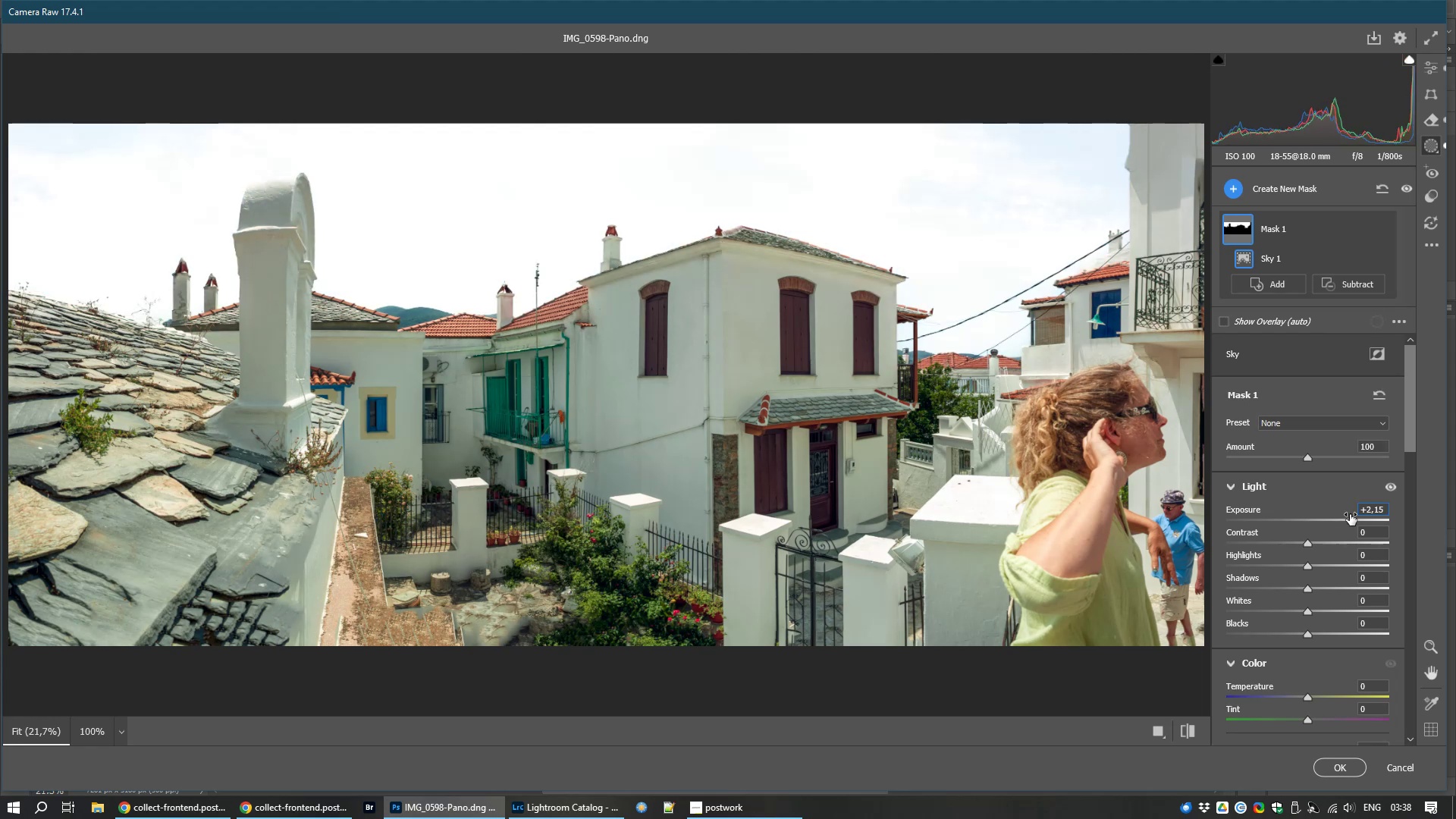 
double_click([1350, 514])
 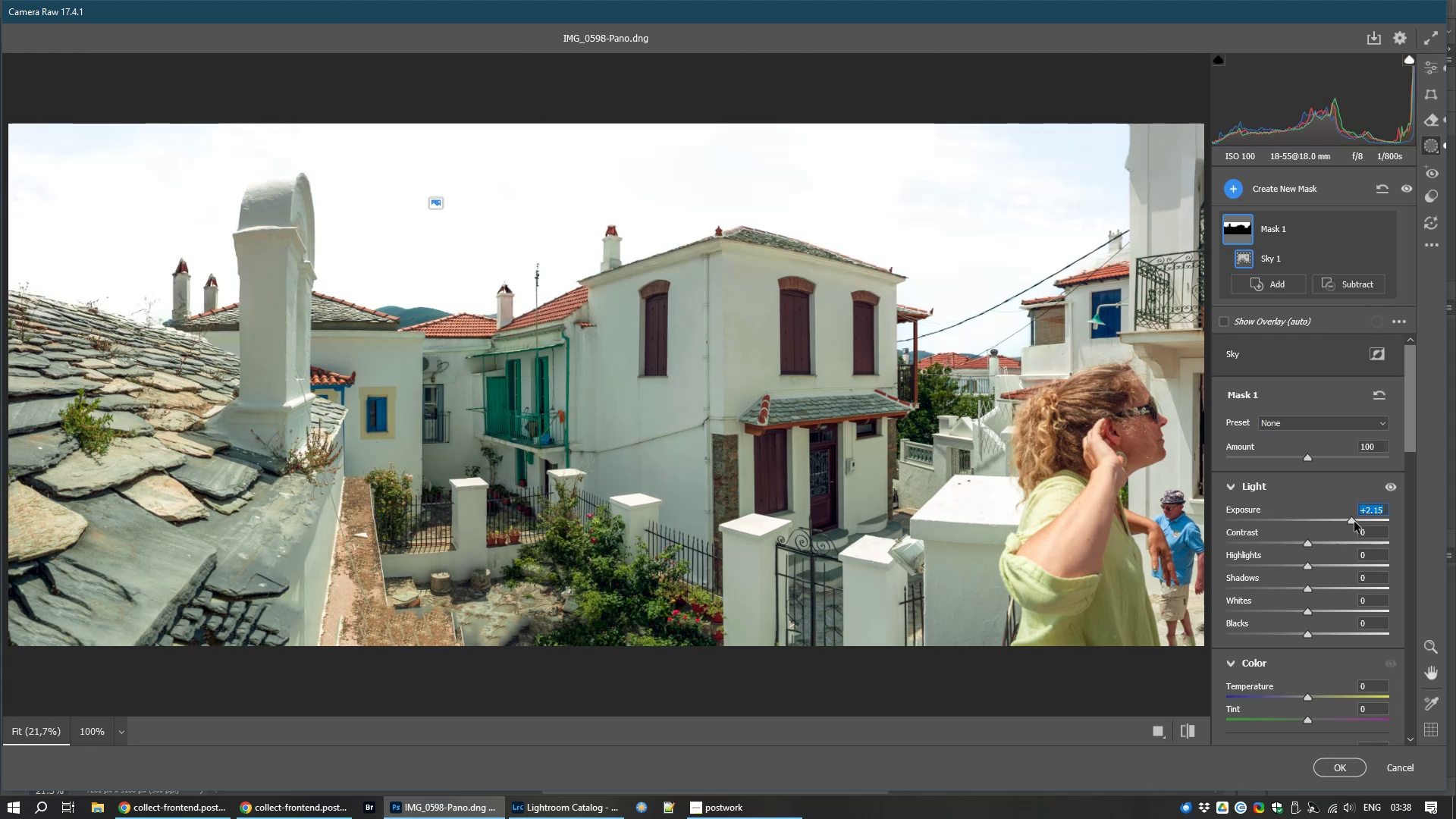 
double_click([1354, 522])
 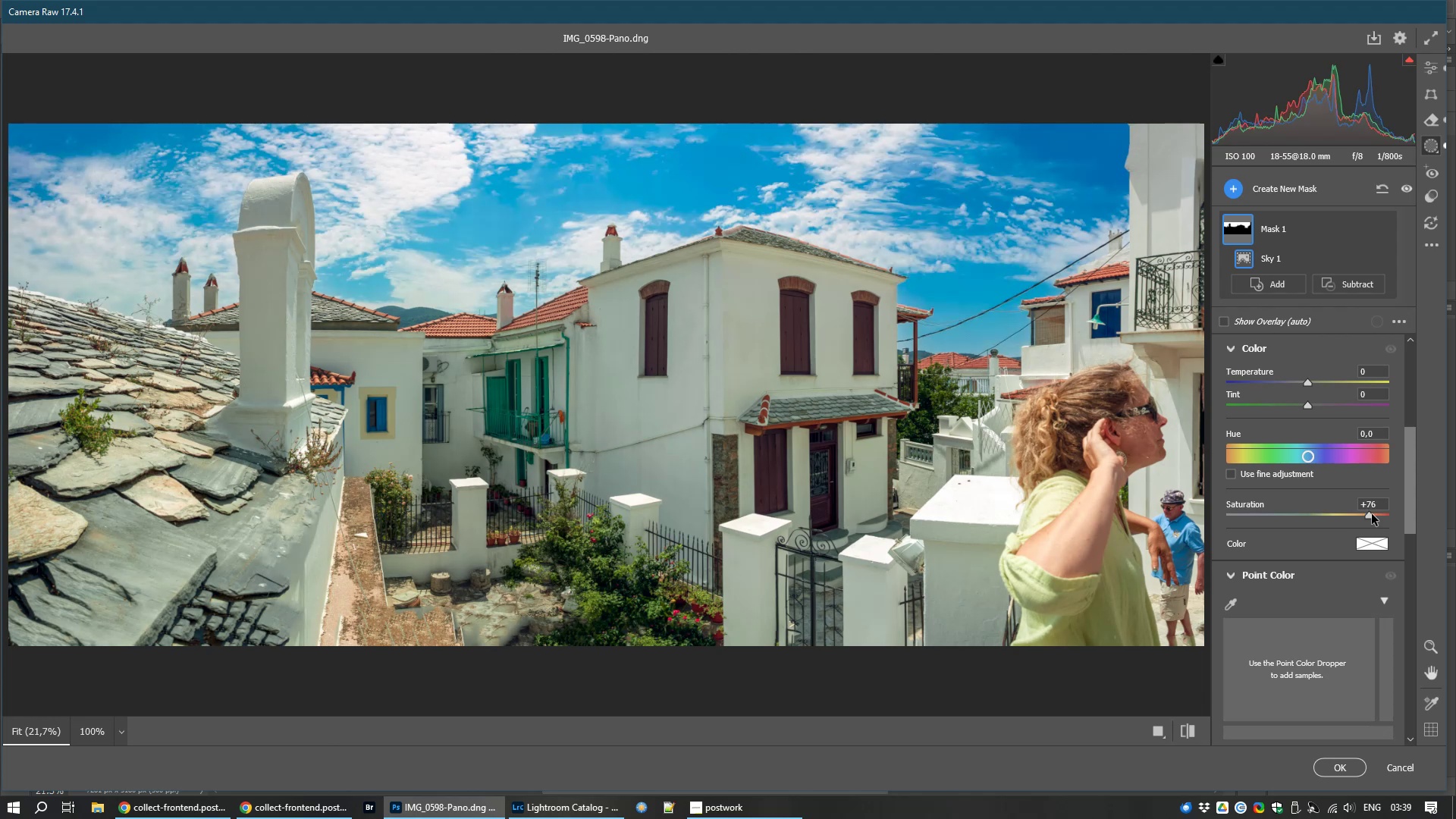 
wait(20.67)
 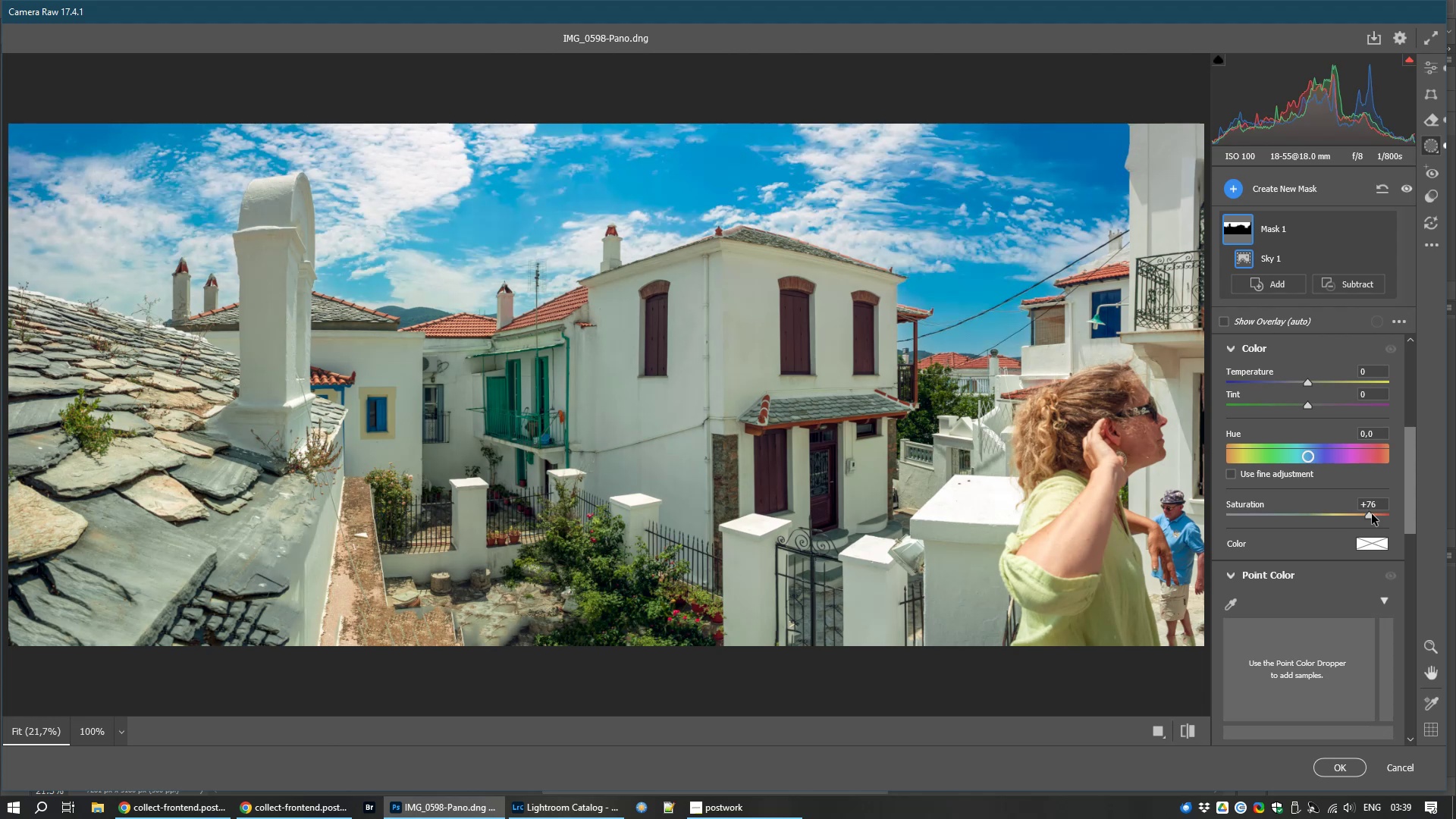 
left_click([1332, 774])
 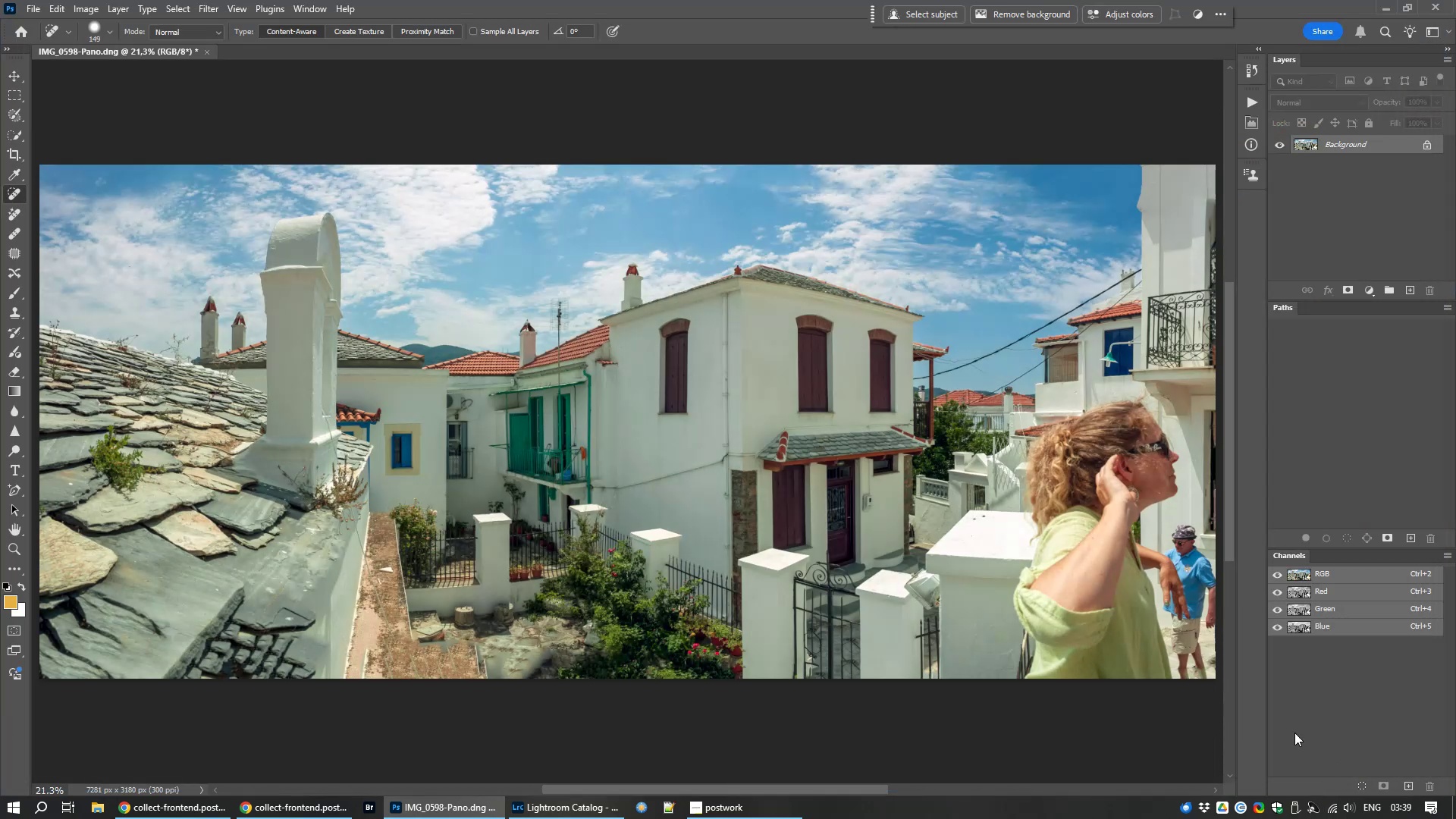 
key(Control+S)
 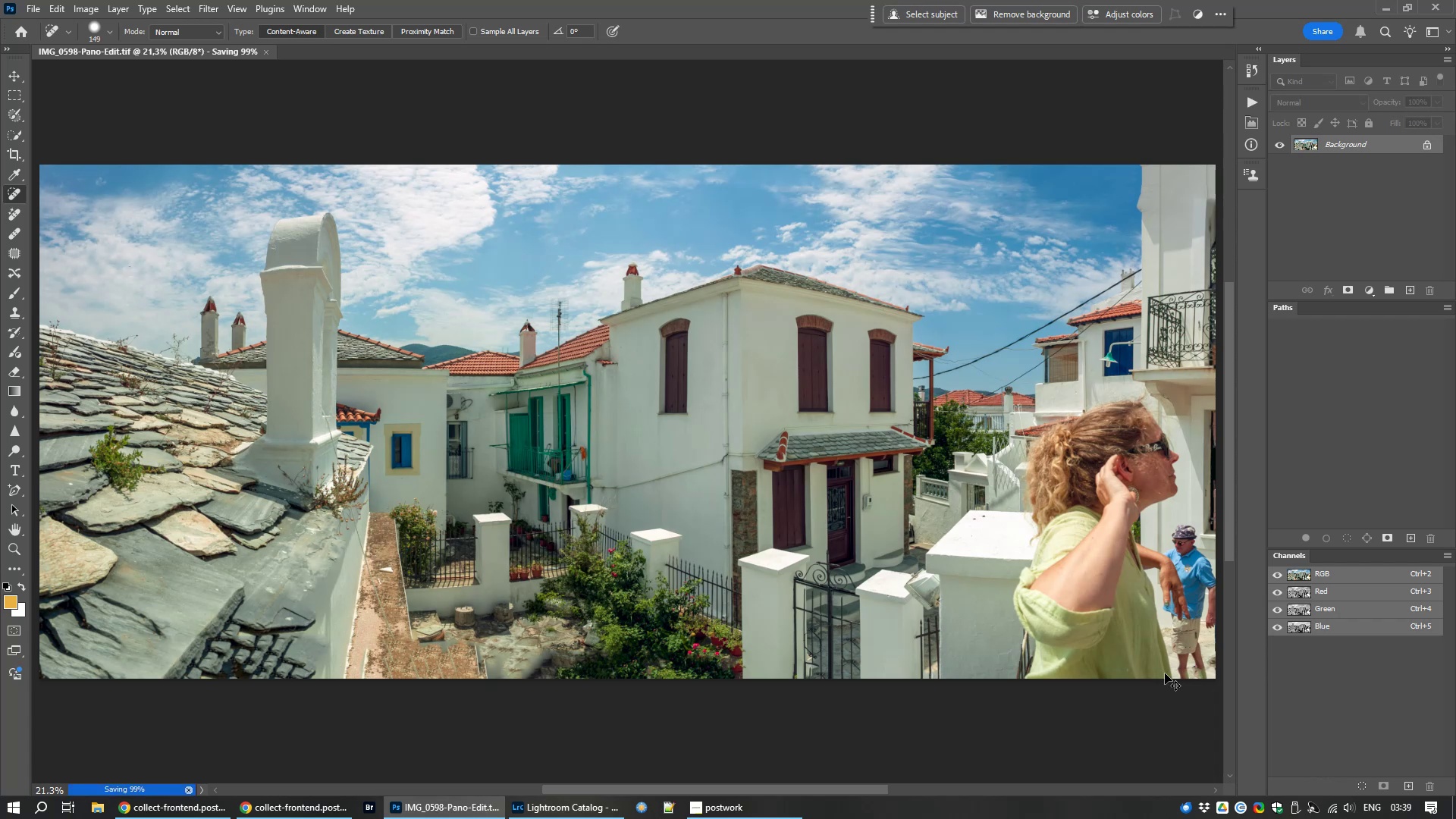 
key(Control+W)
 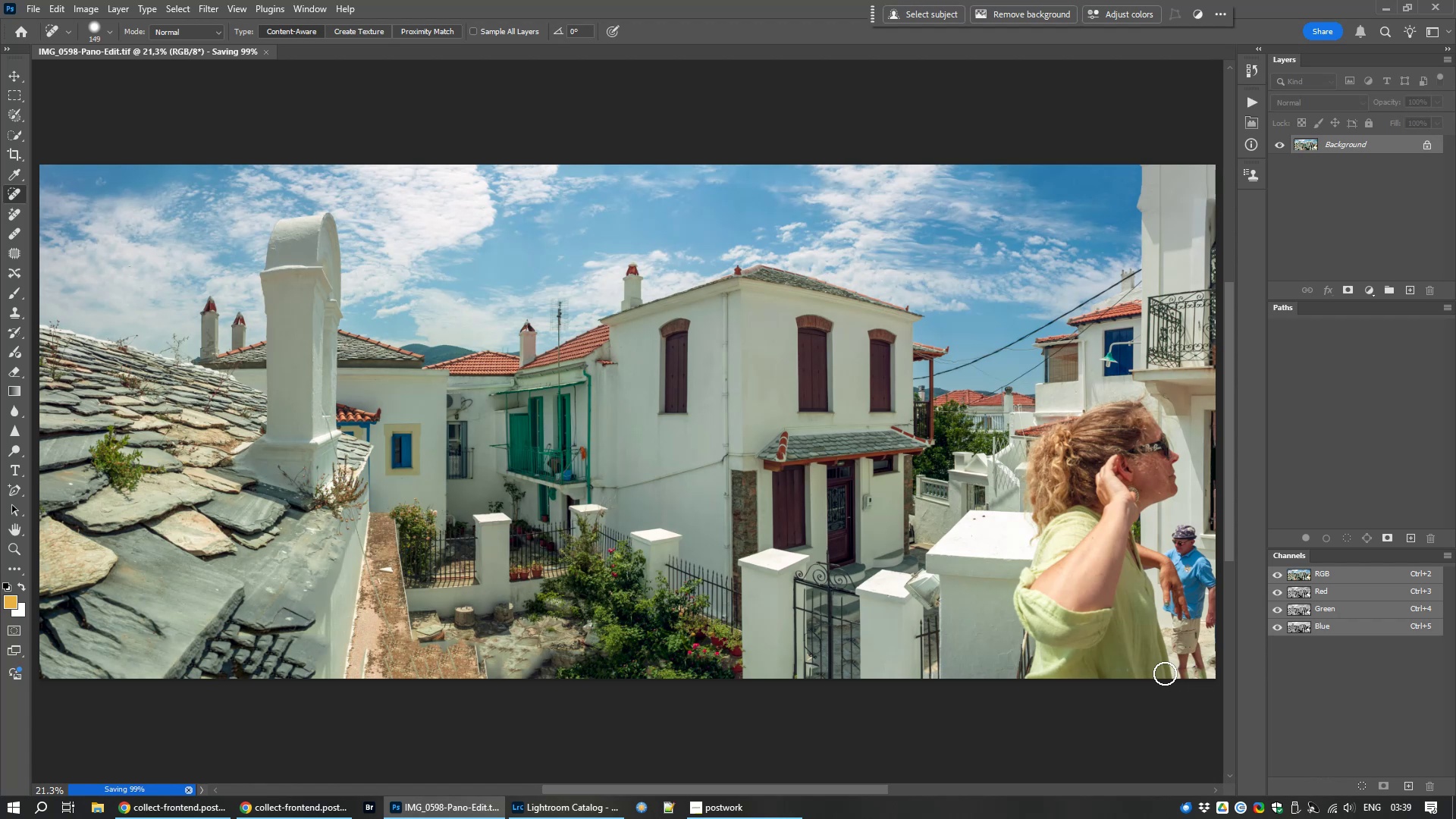 
wait(28.97)
 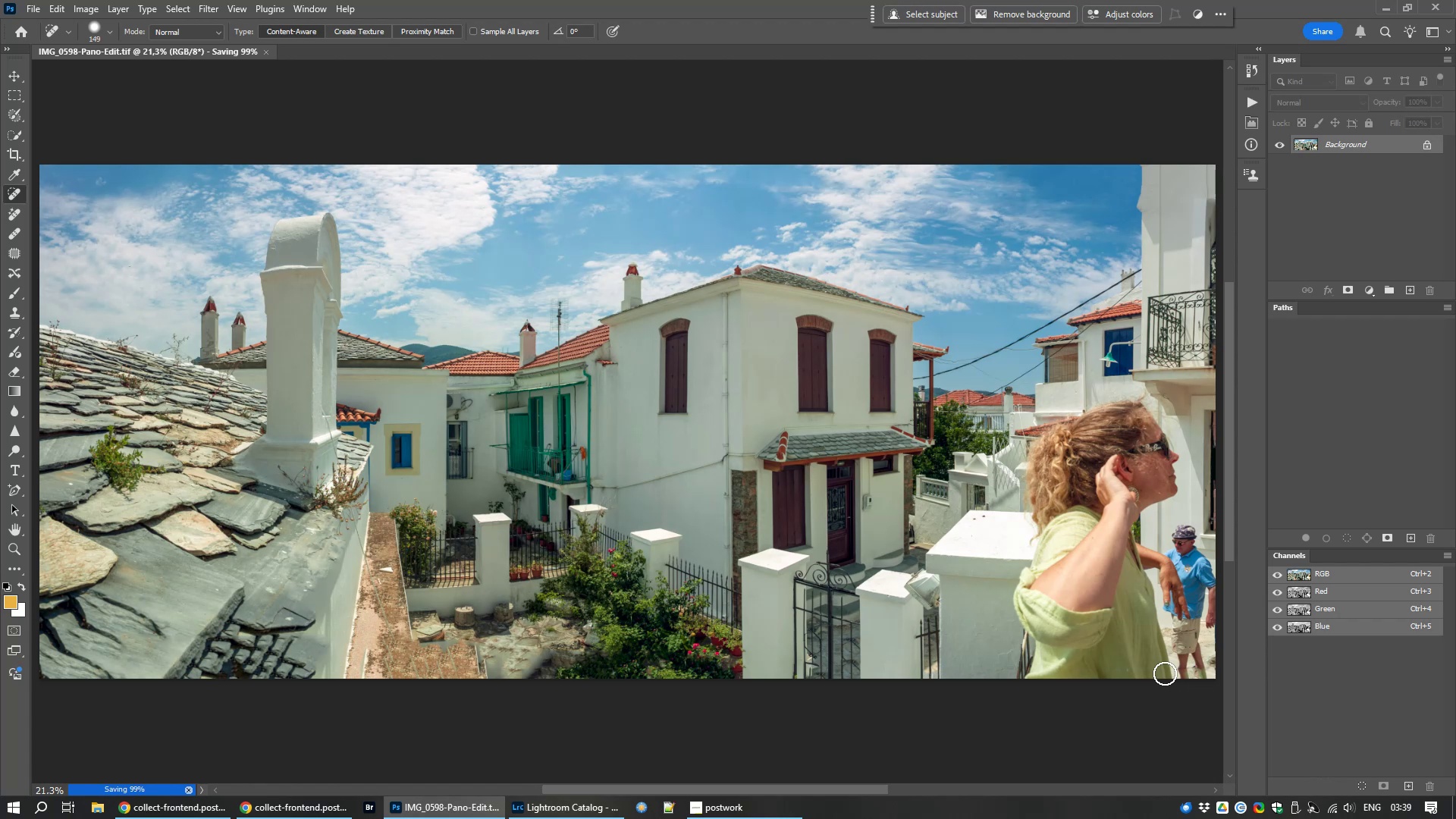 
left_click([588, 810])
 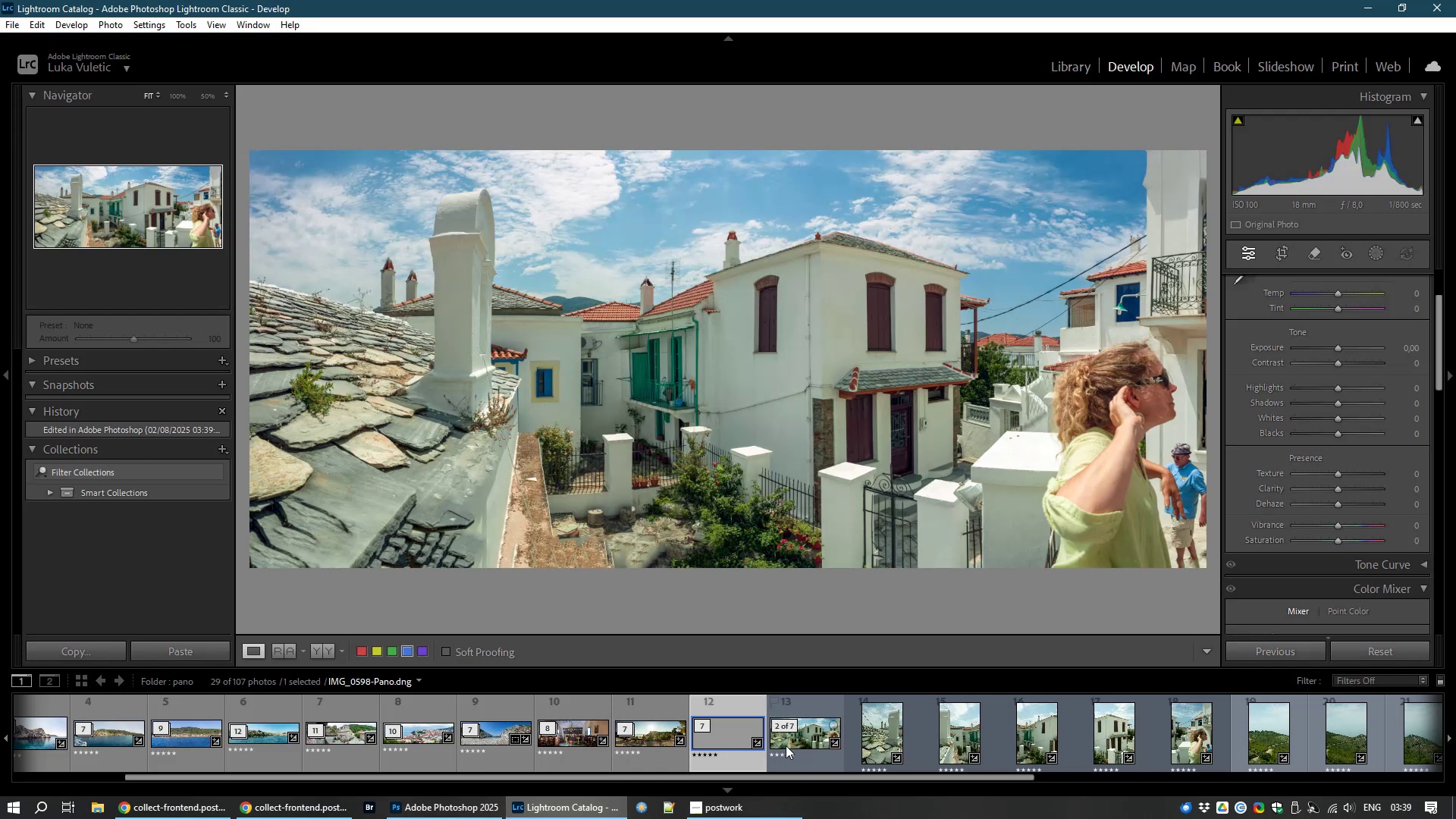 
left_click([793, 748])
 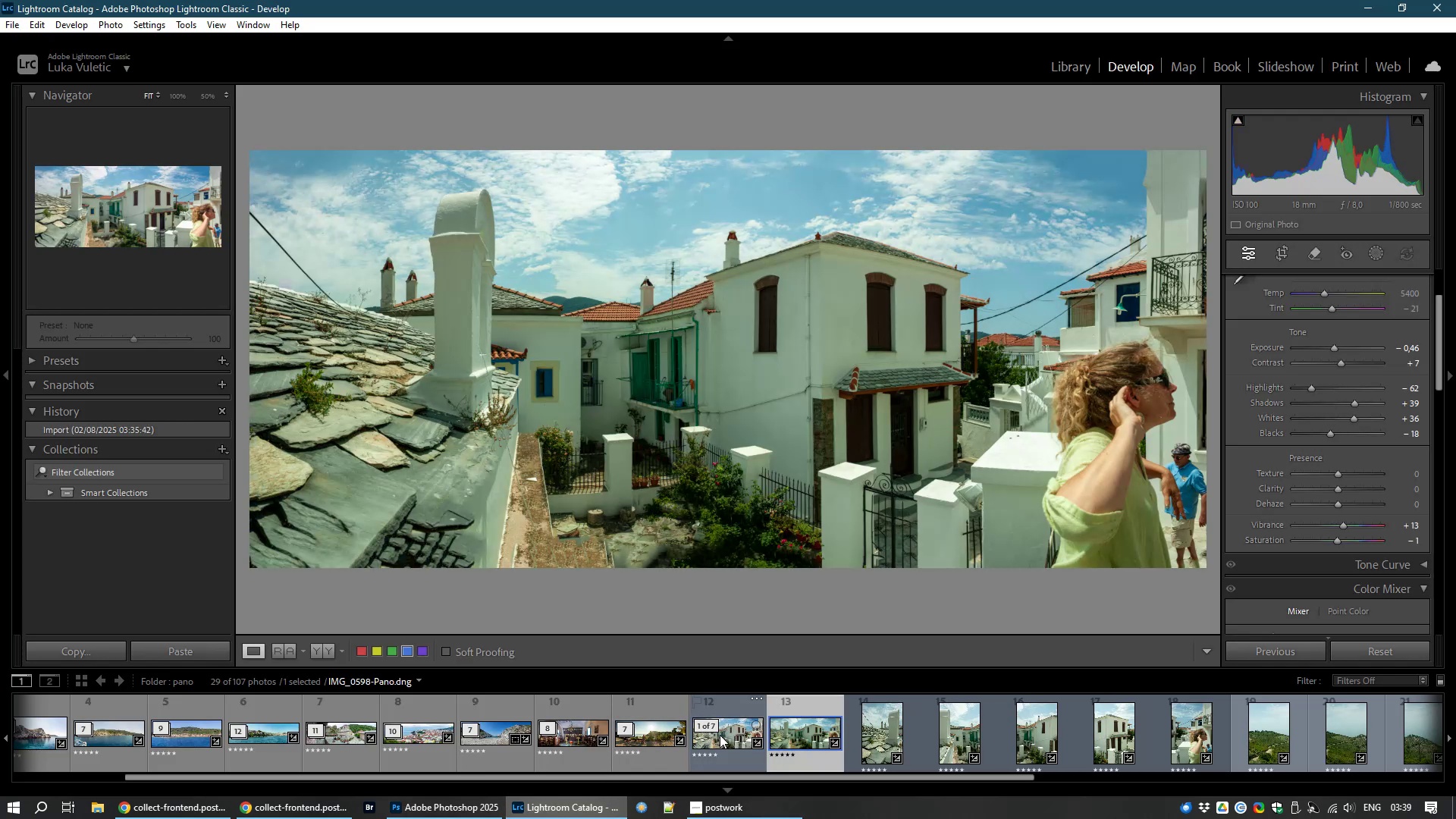 
left_click([720, 735])
 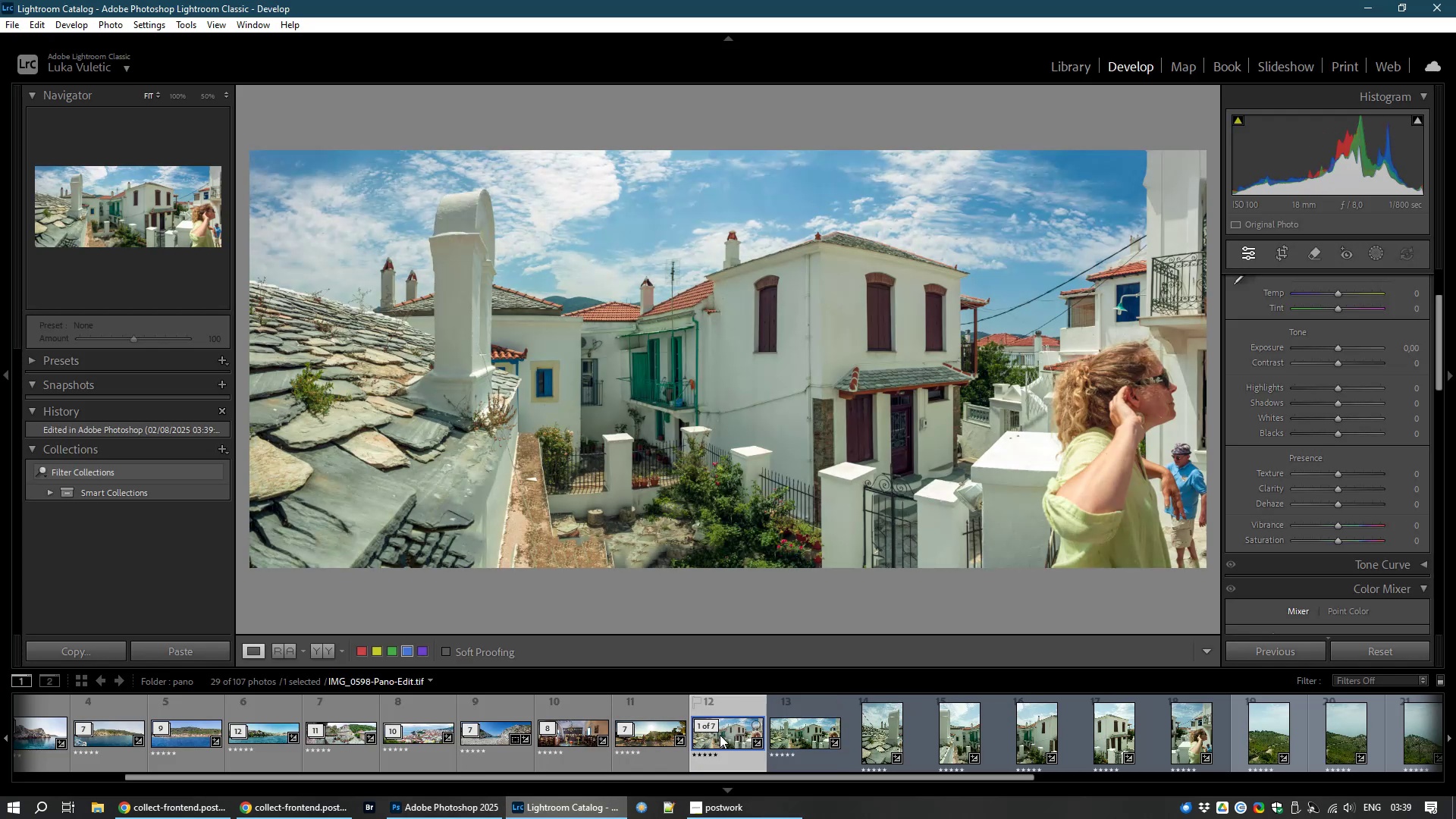 
right_click([720, 735])
 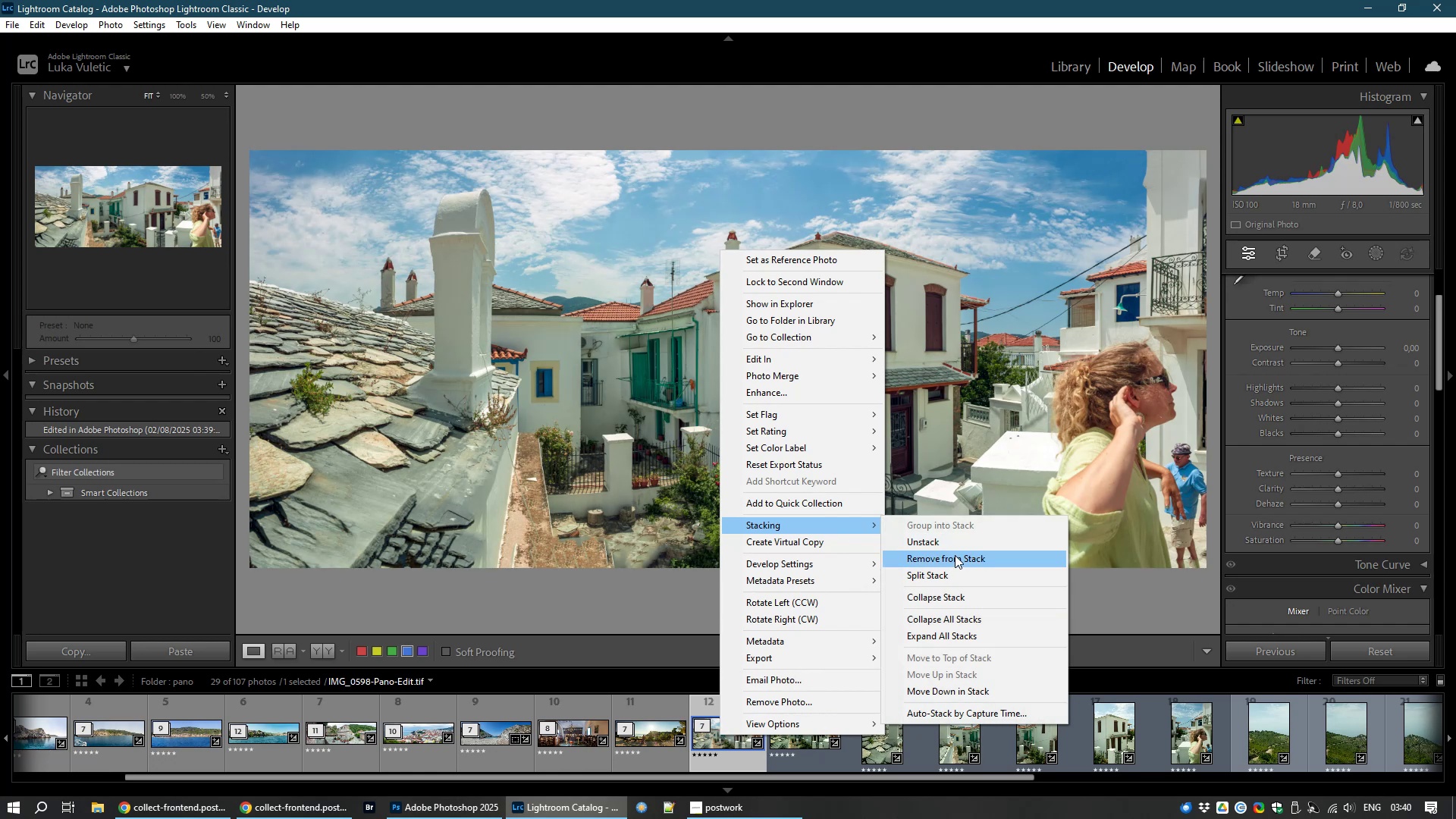 
wait(6.45)
 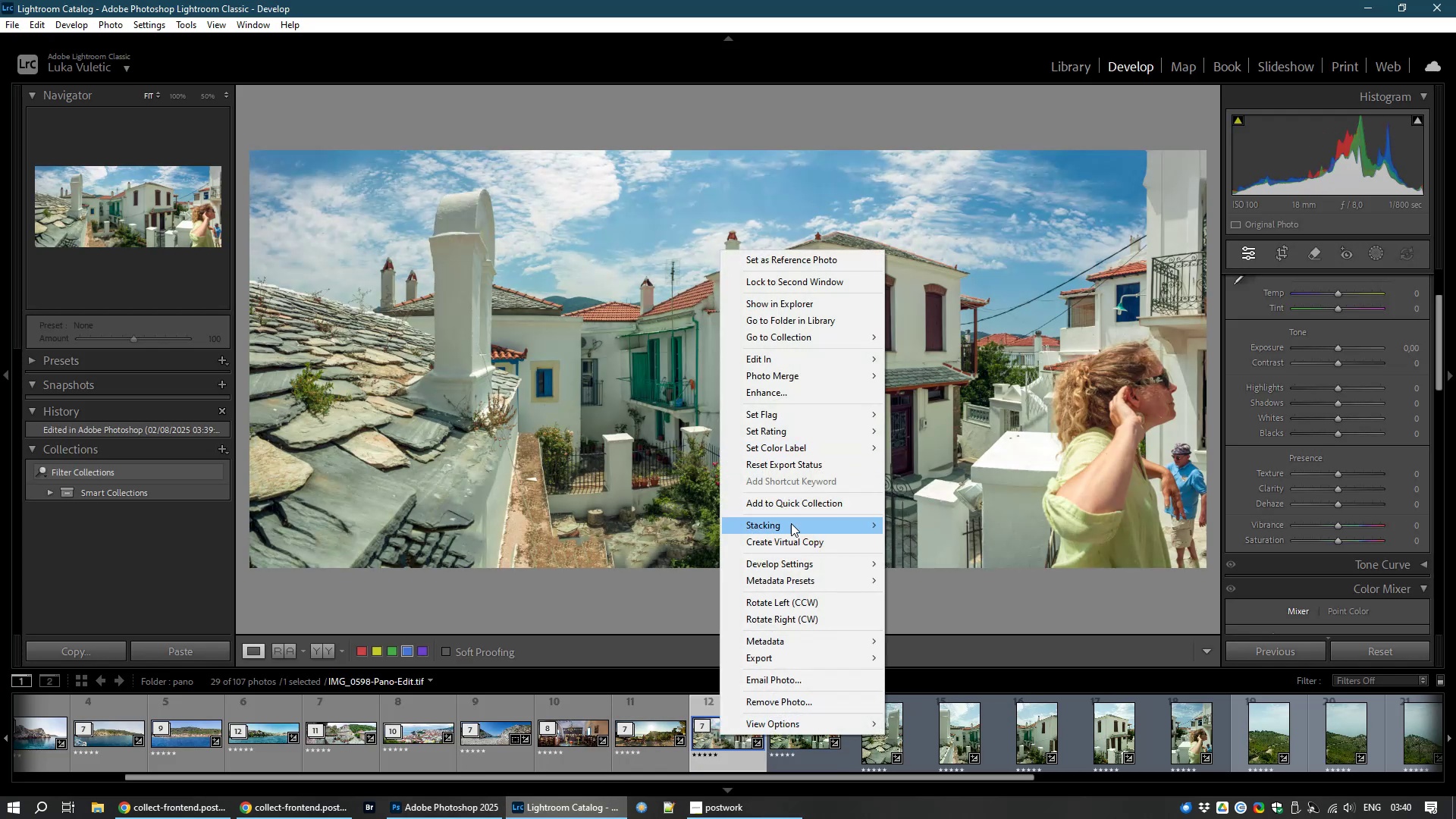 
left_click([950, 601])
 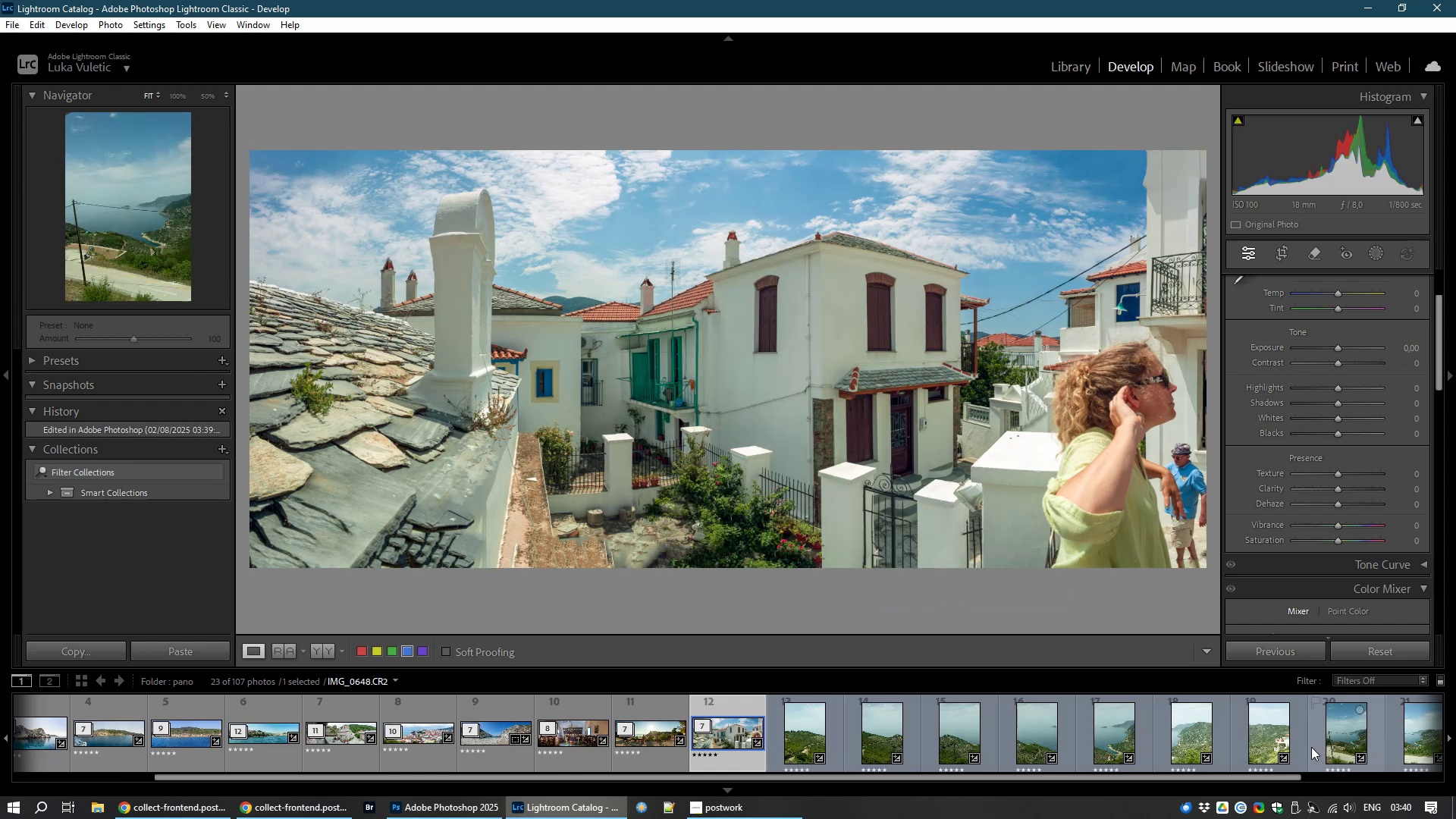 
wait(7.8)
 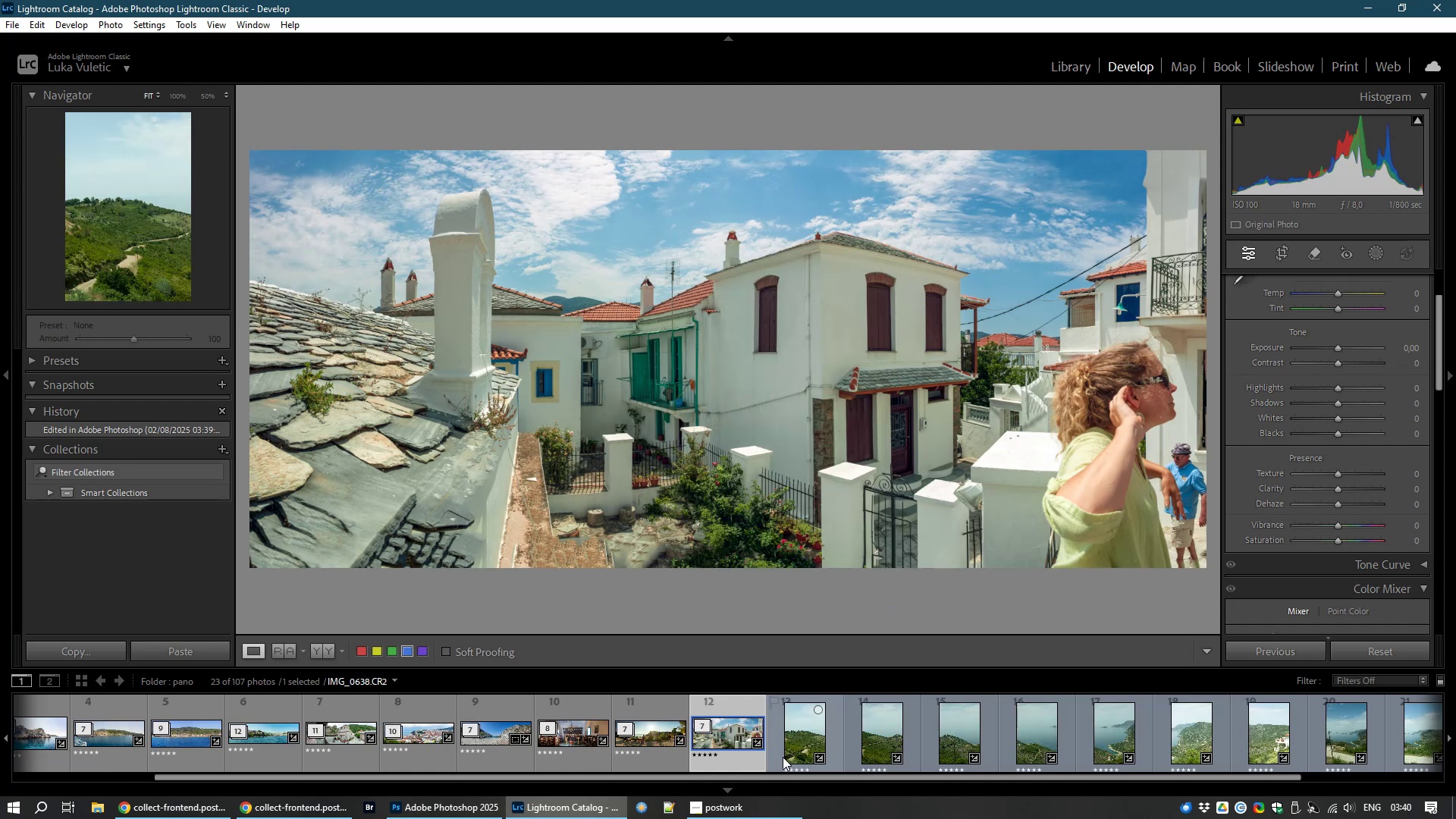 
left_click([802, 745])
 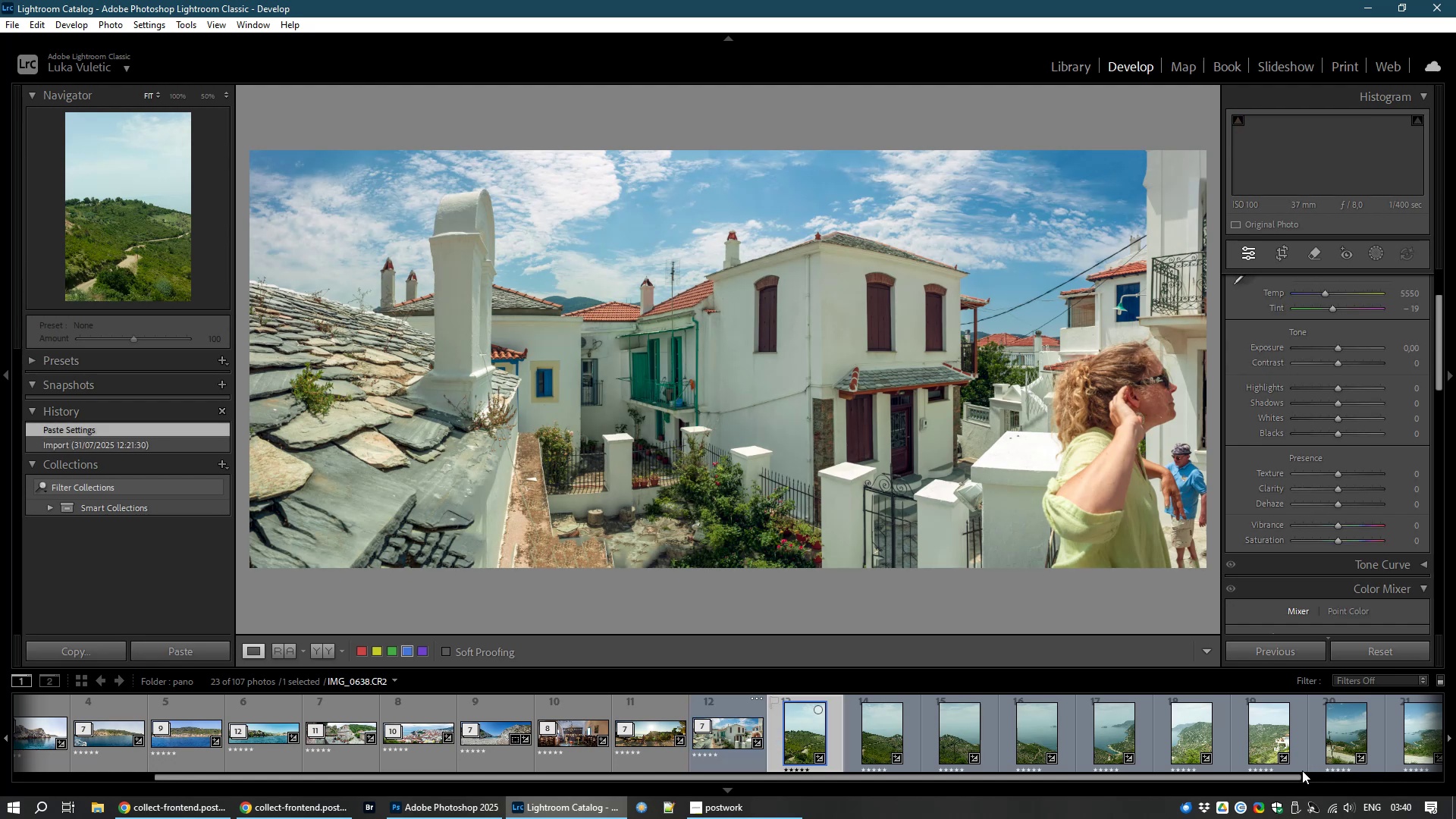 
hold_key(key=ShiftLeft, duration=1.51)
 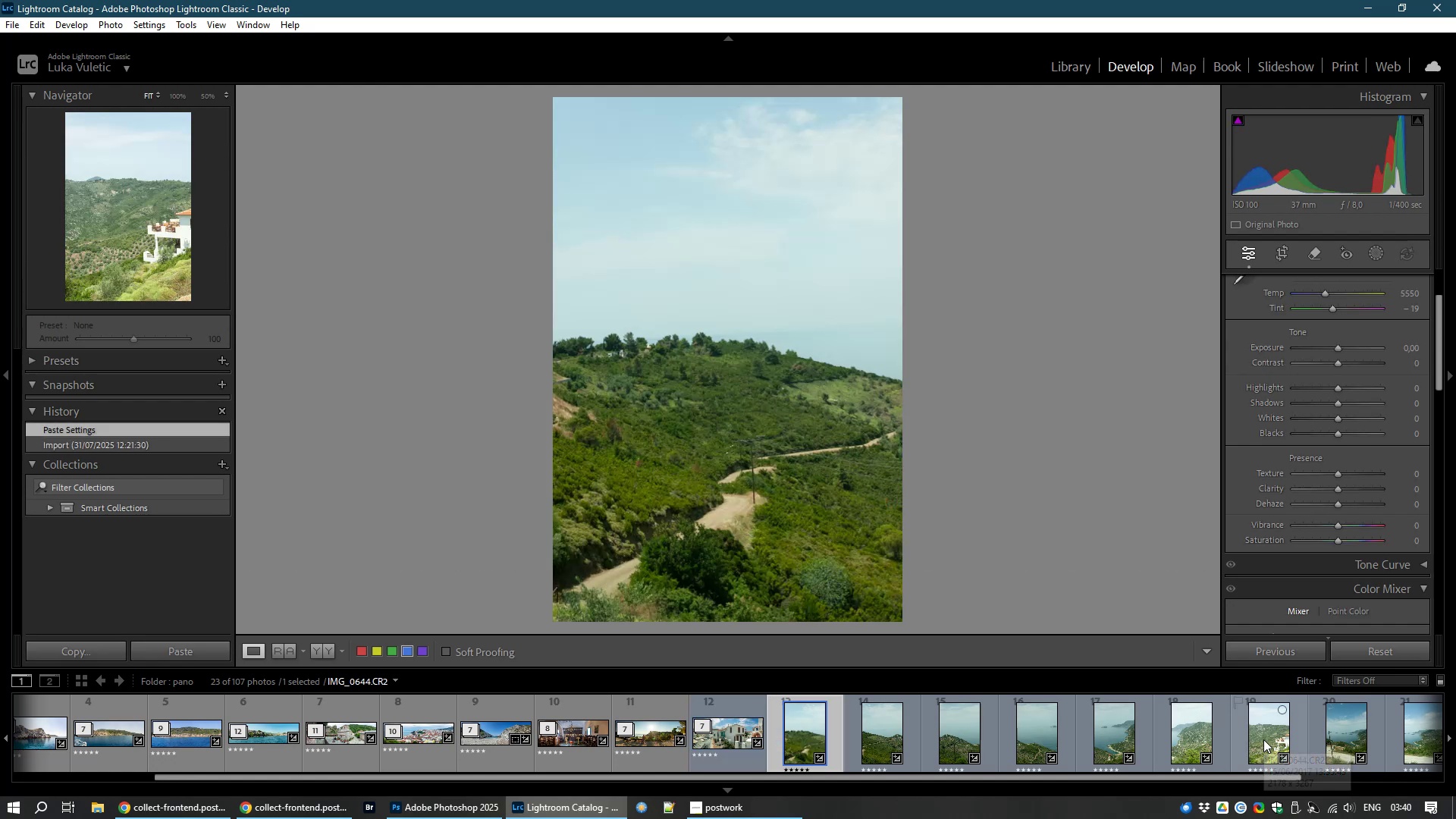 
hold_key(key=ShiftLeft, duration=1.52)
 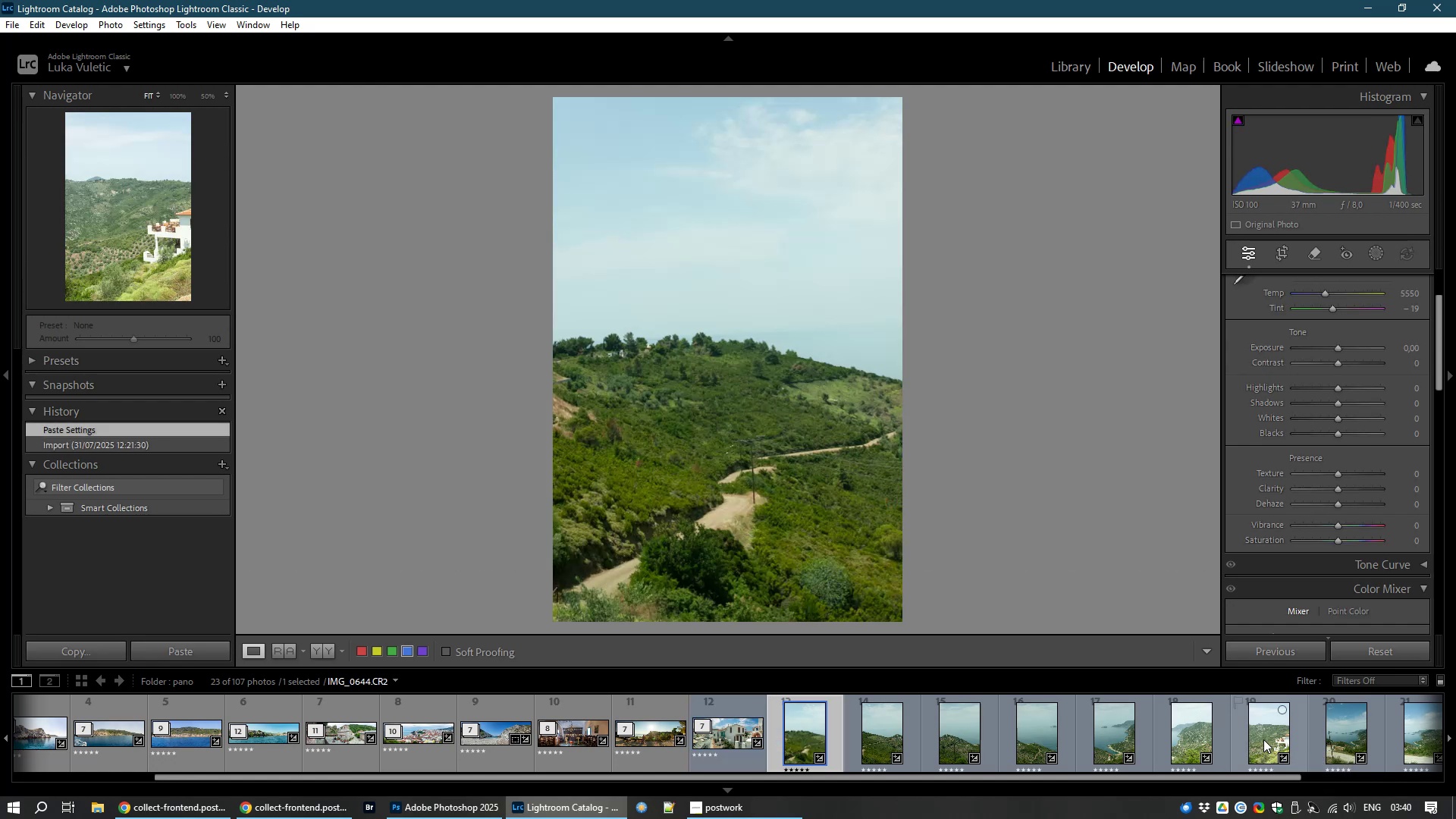 
hold_key(key=ShiftLeft, duration=1.21)
left_click([1263, 739])
 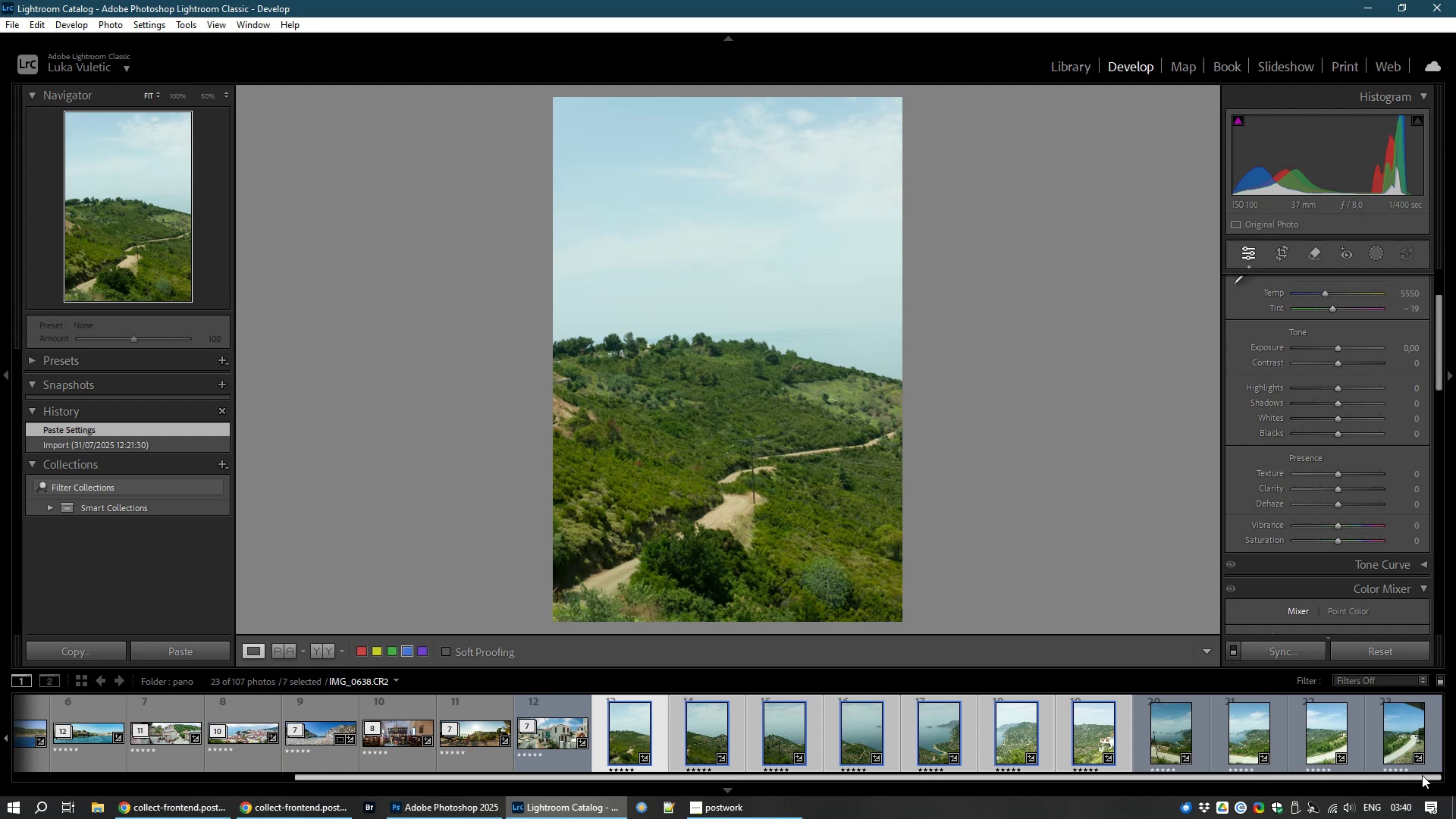 
wait(8.25)
 